 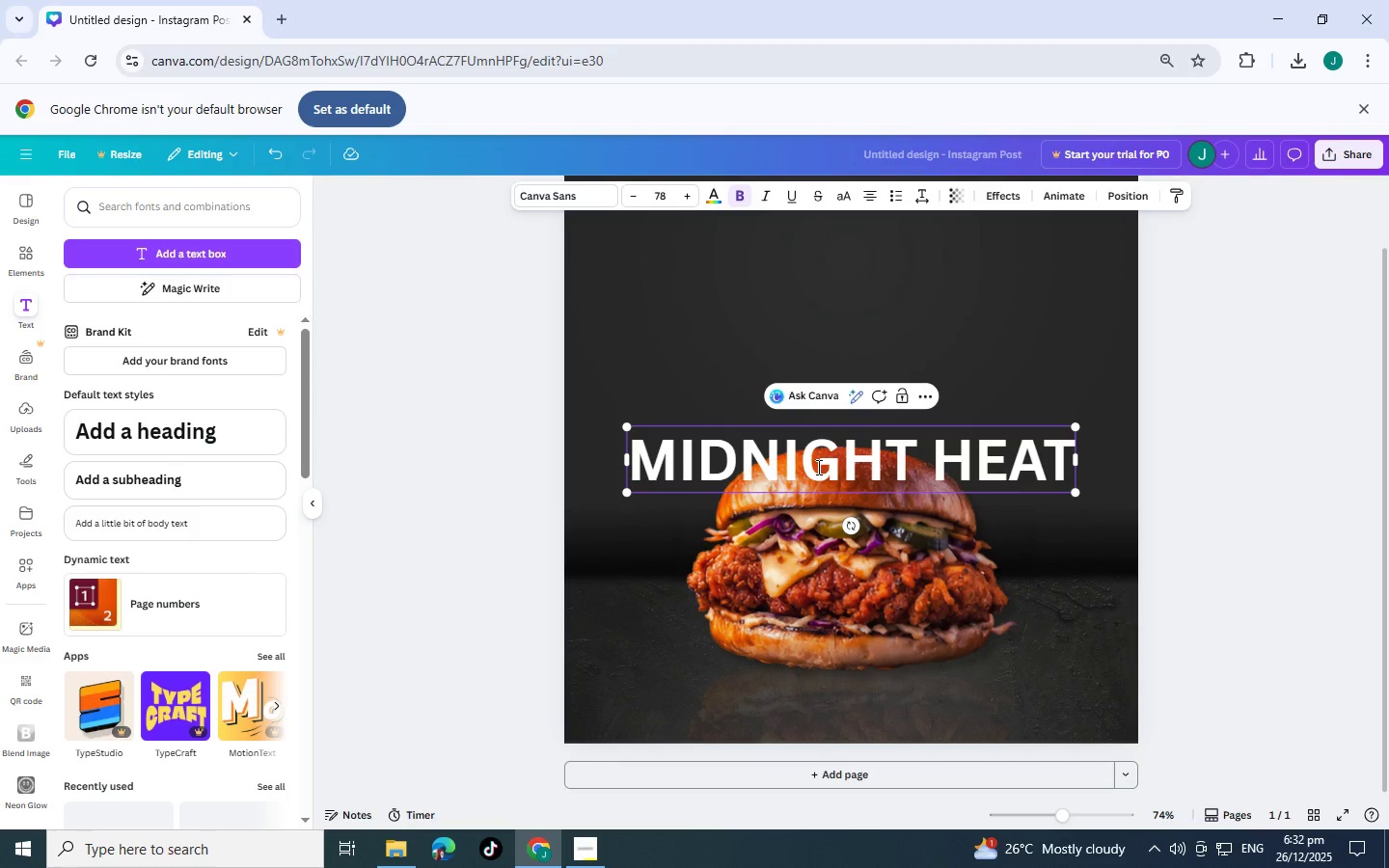 
left_click([548, 196])
 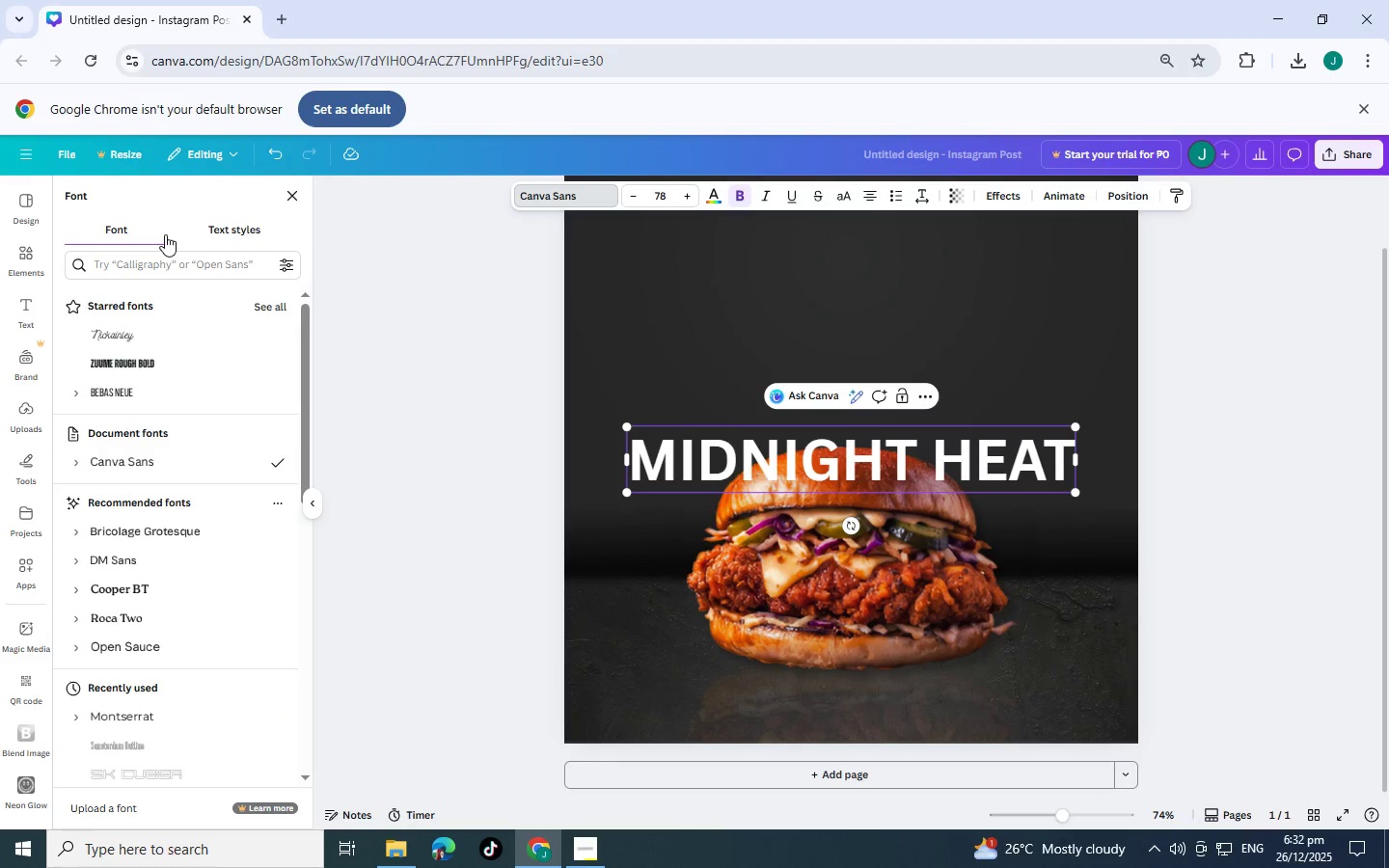 
left_click([177, 258])
 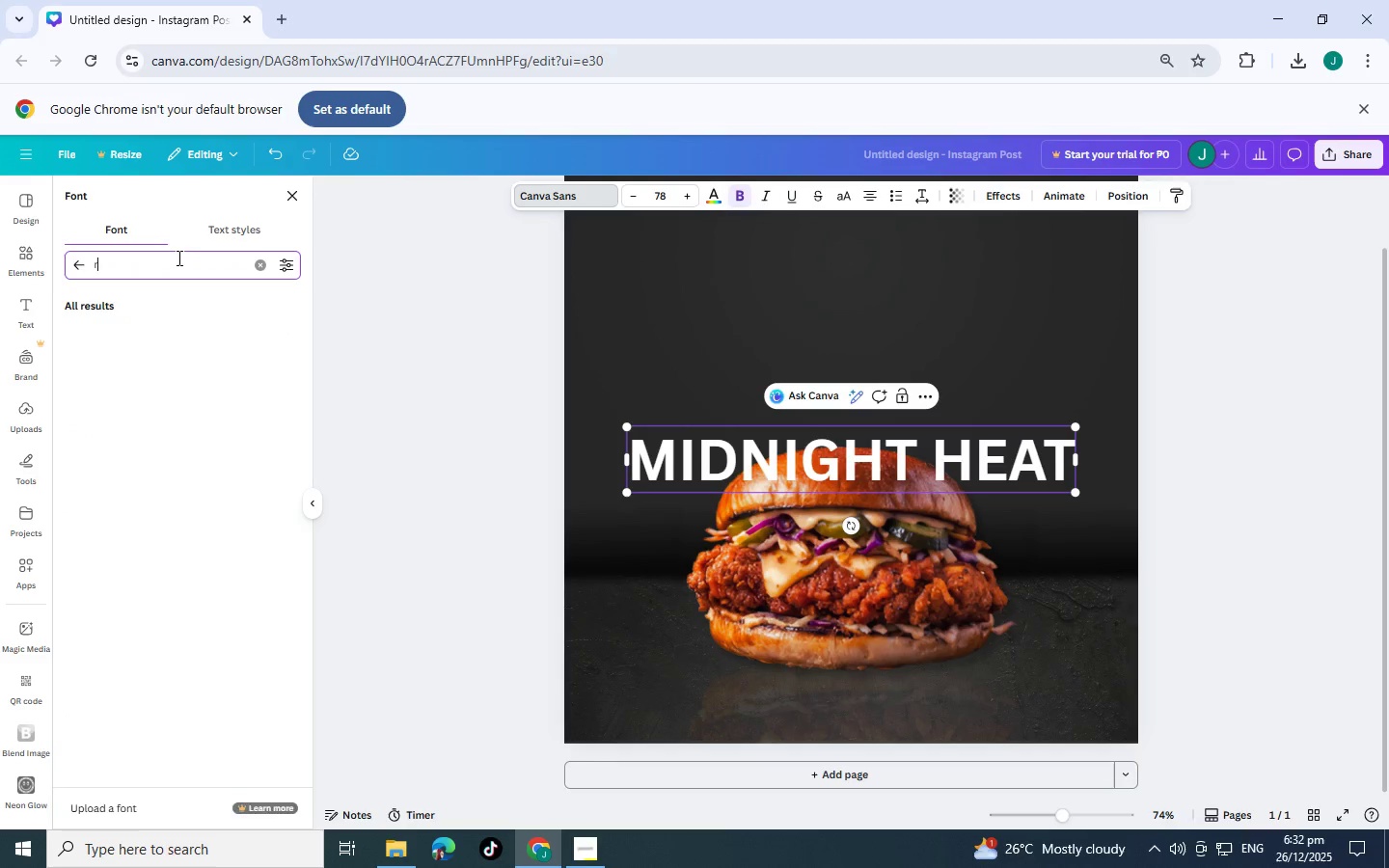 
type(rubik)
 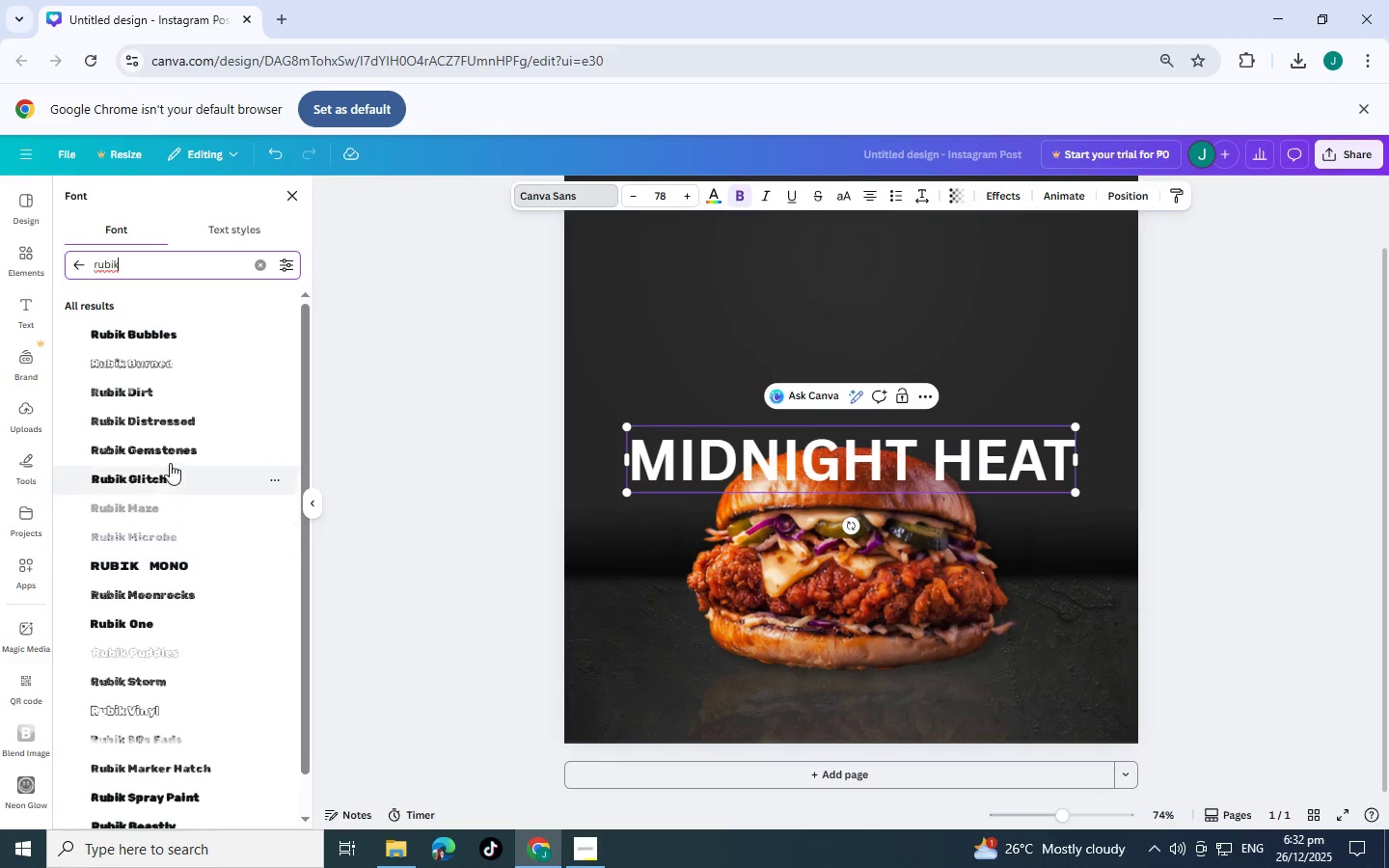 
left_click([172, 417])
 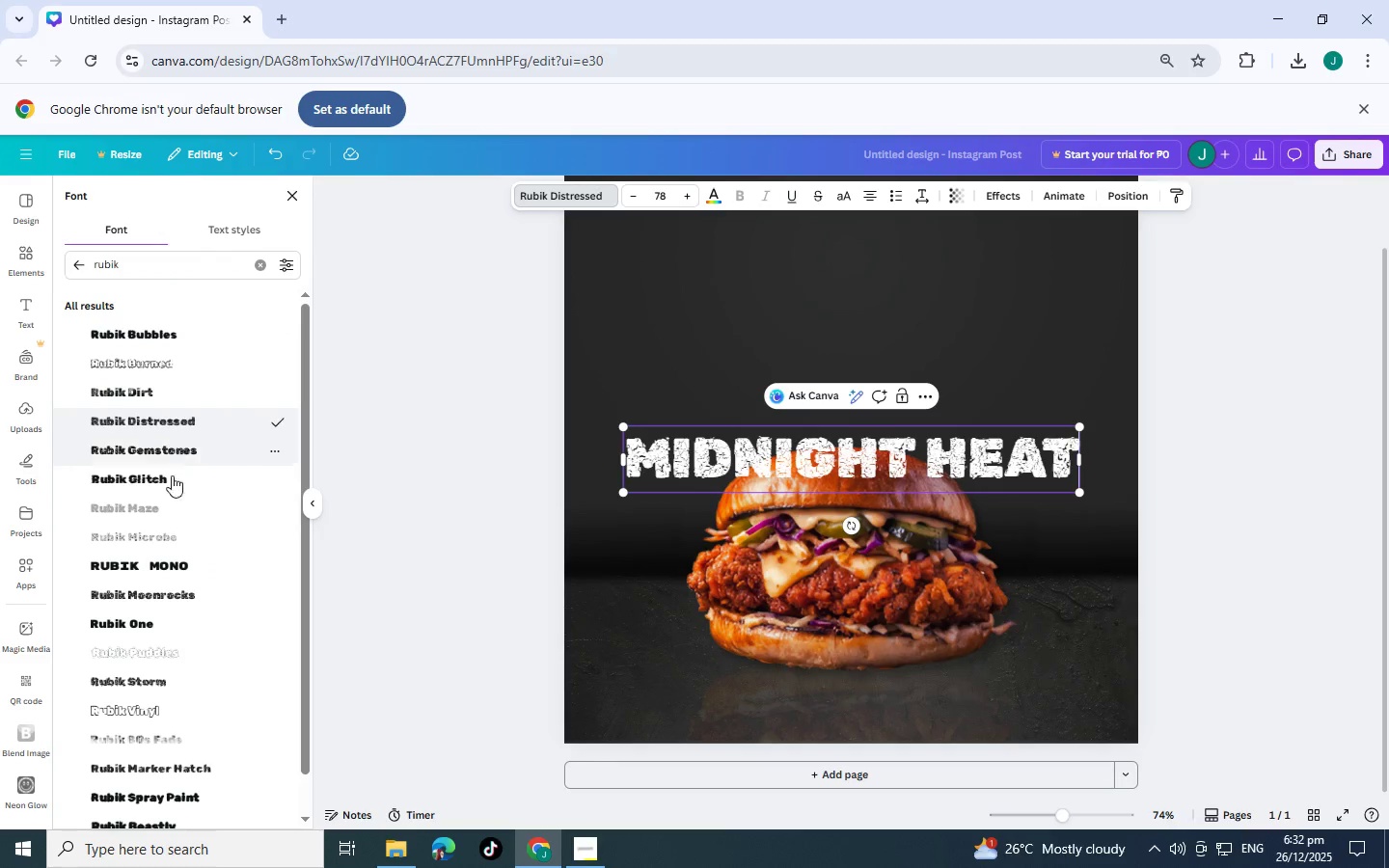 
scroll: coordinate [162, 521], scroll_direction: down, amount: 1.0
 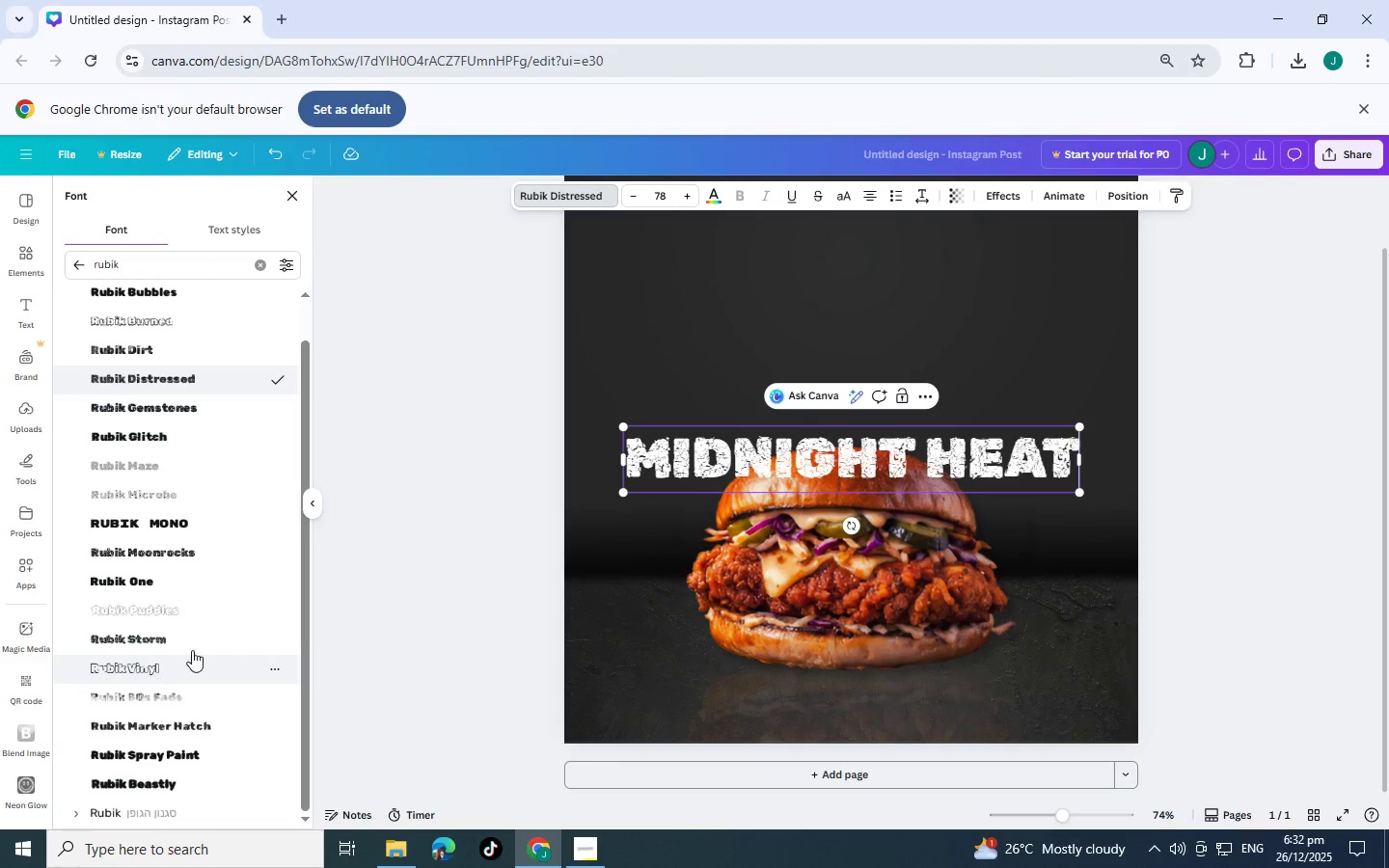 
left_click([188, 638])
 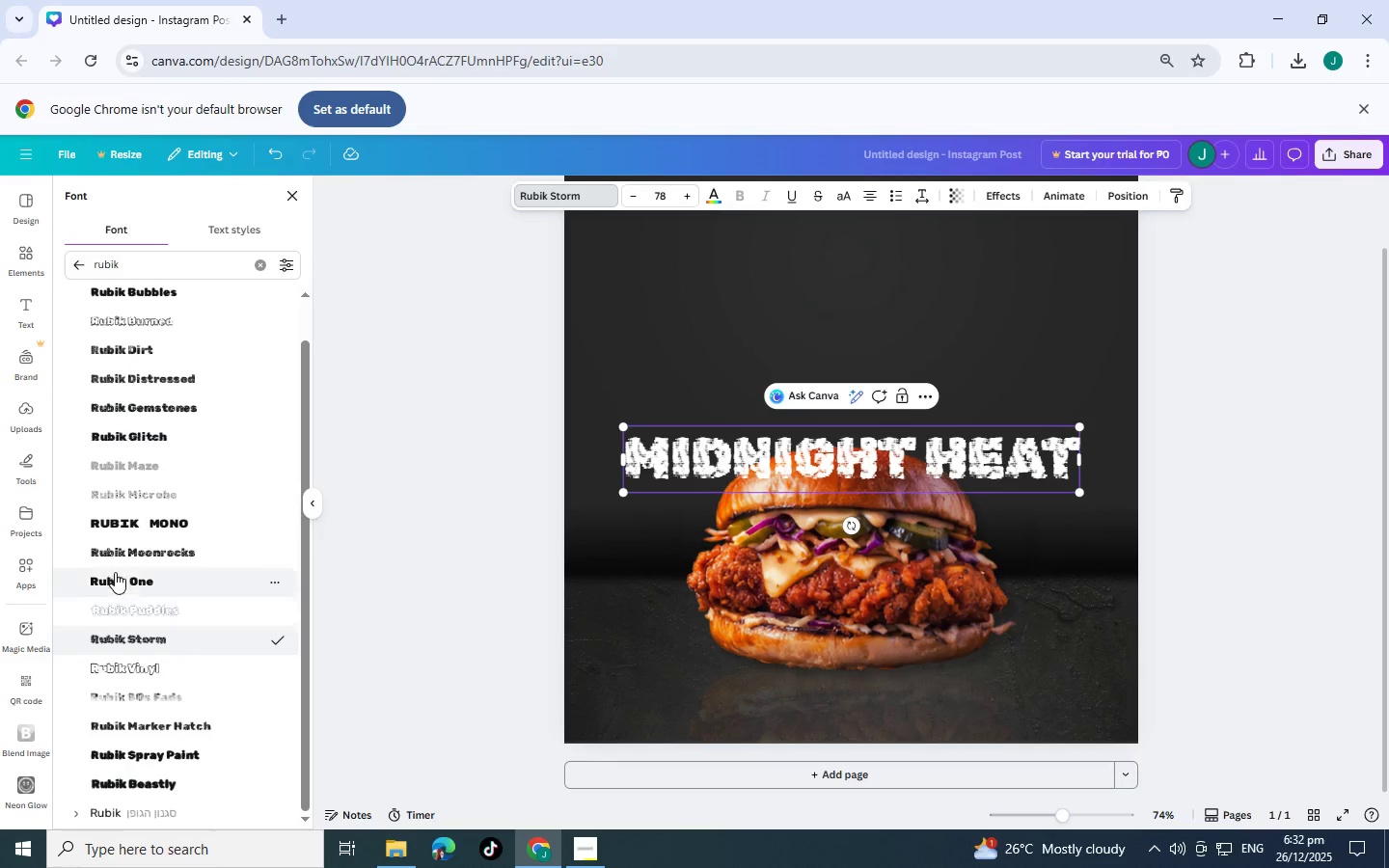 
left_click([137, 532])
 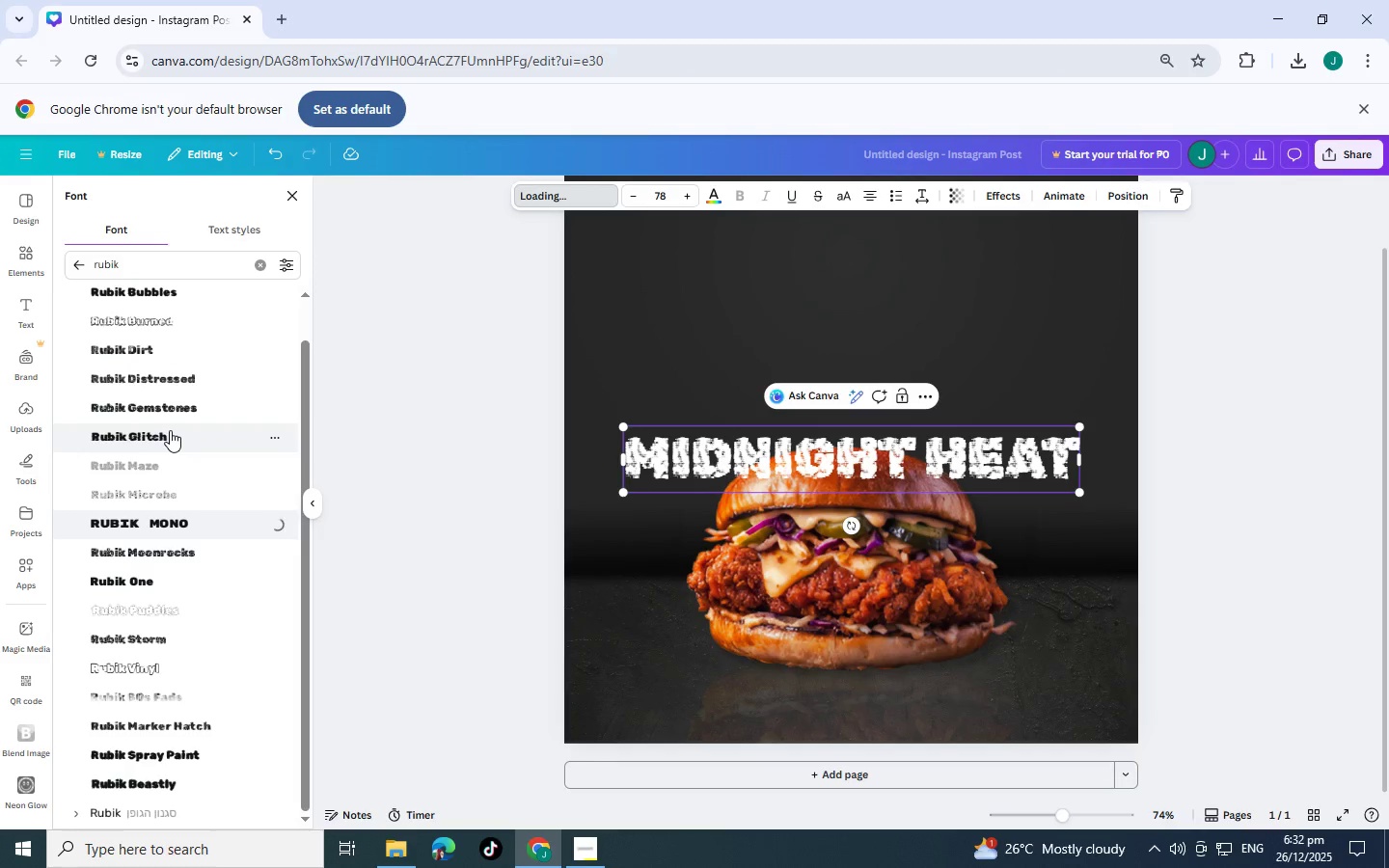 
left_click([170, 430])
 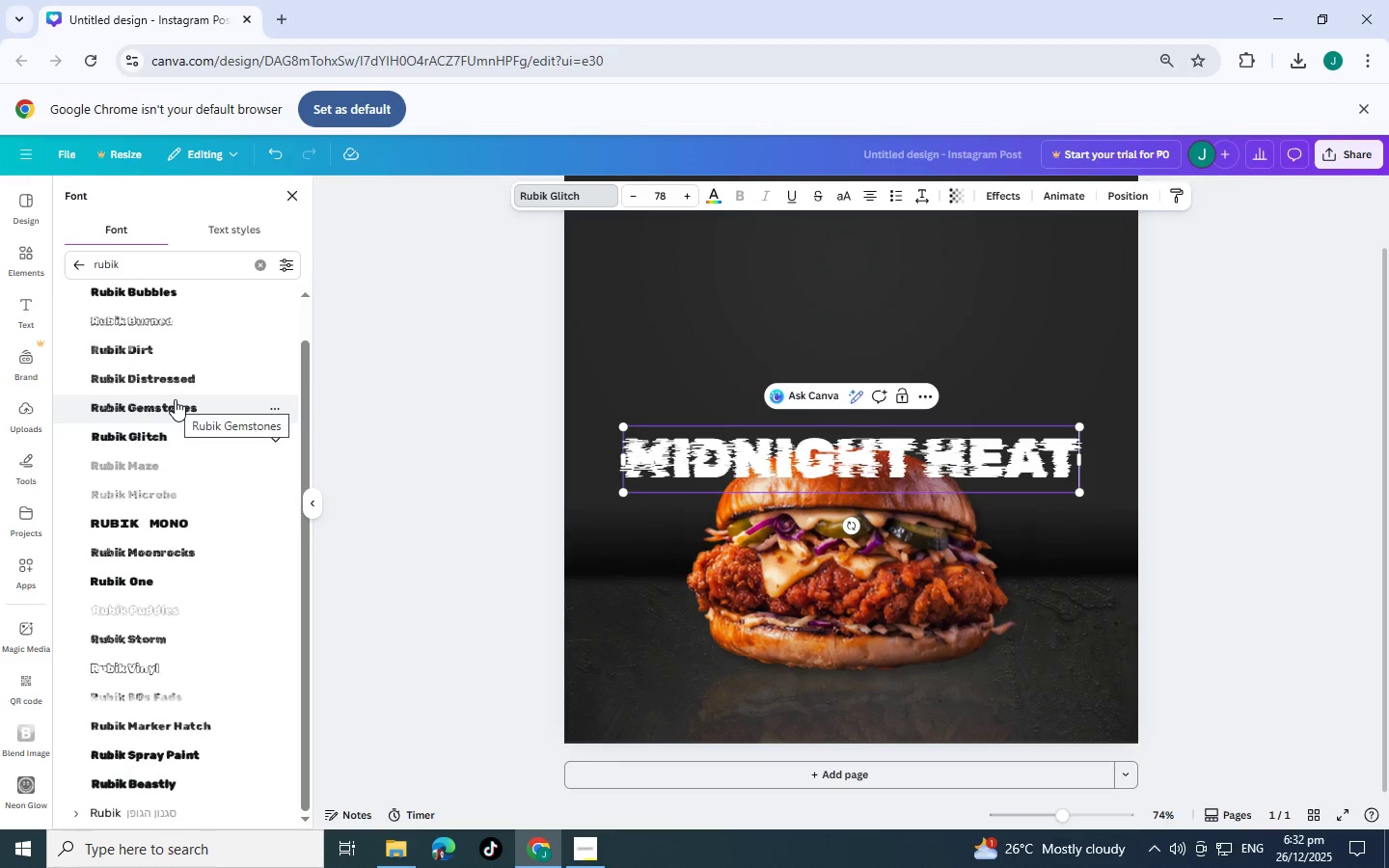 
left_click([175, 399])
 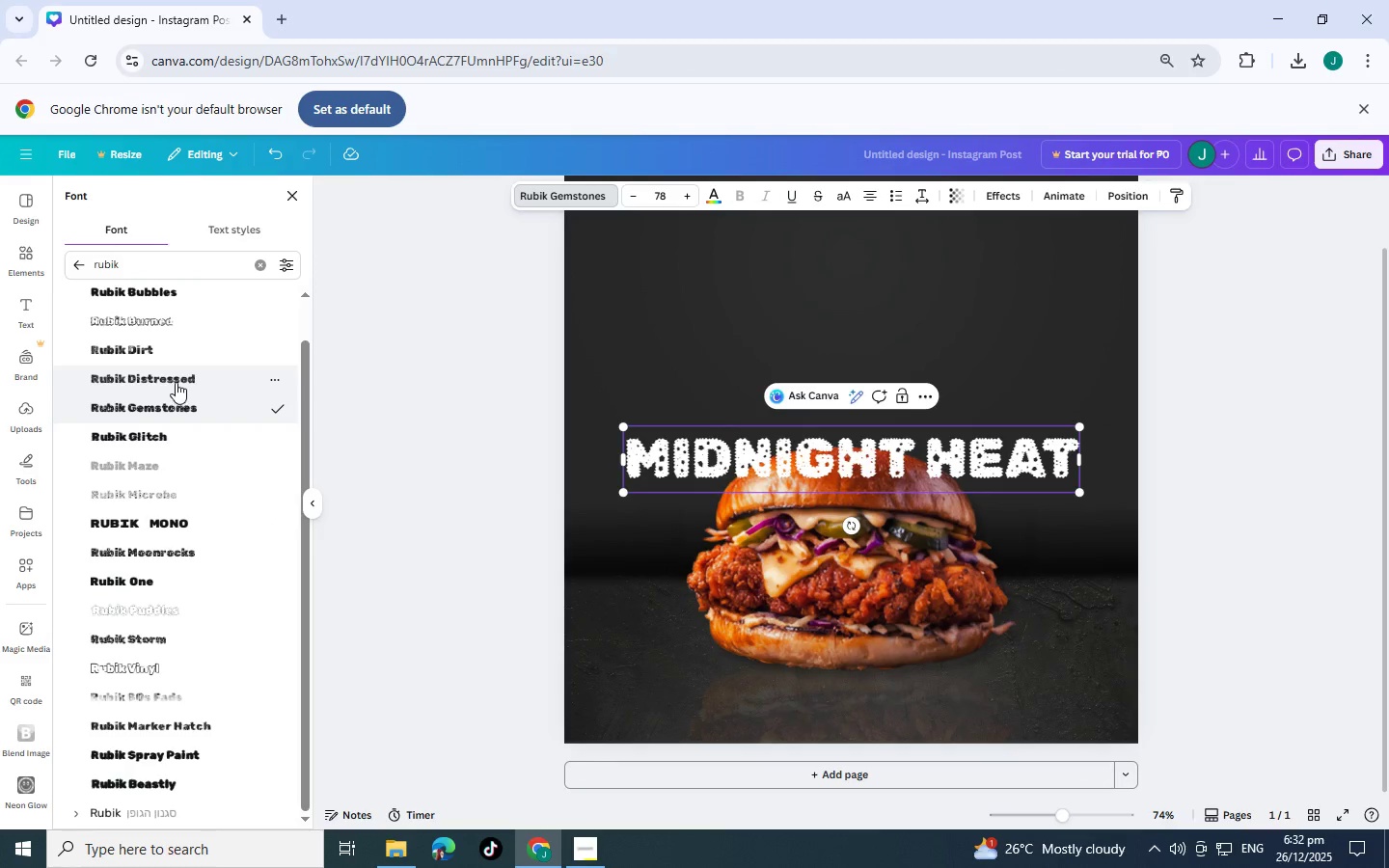 
left_click([177, 375])
 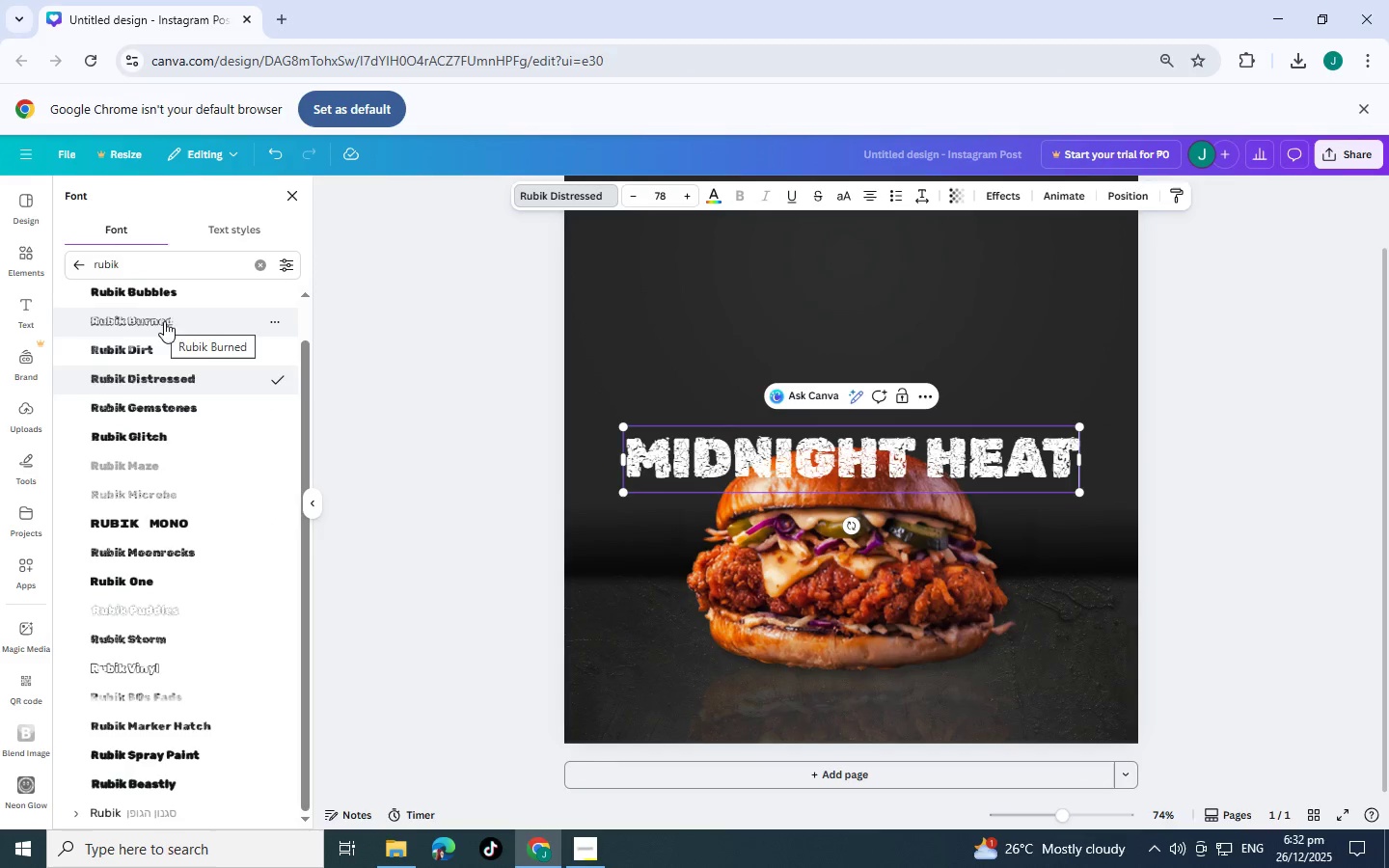 
left_click([192, 340])
 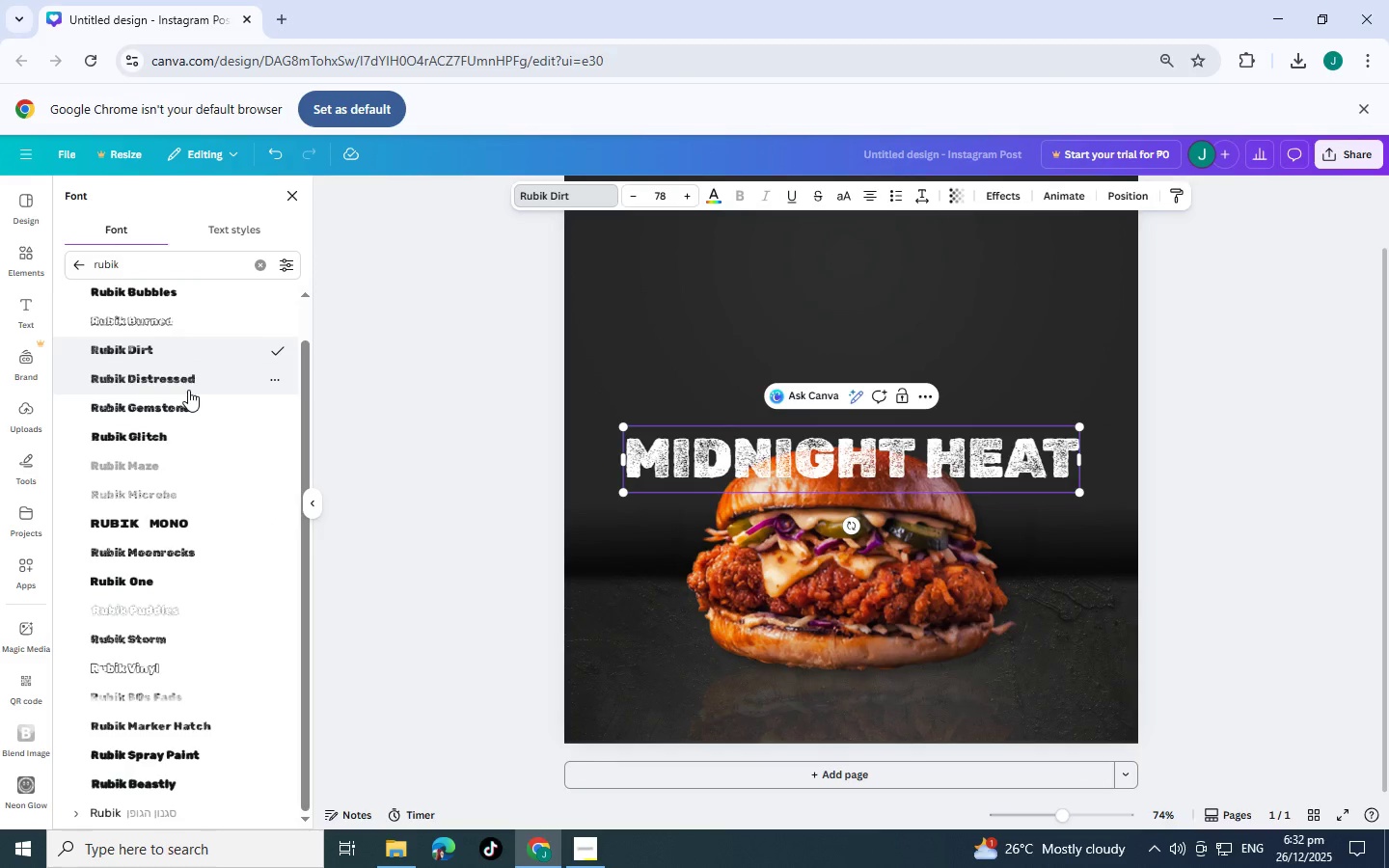 
scroll: coordinate [188, 390], scroll_direction: up, amount: 1.0
 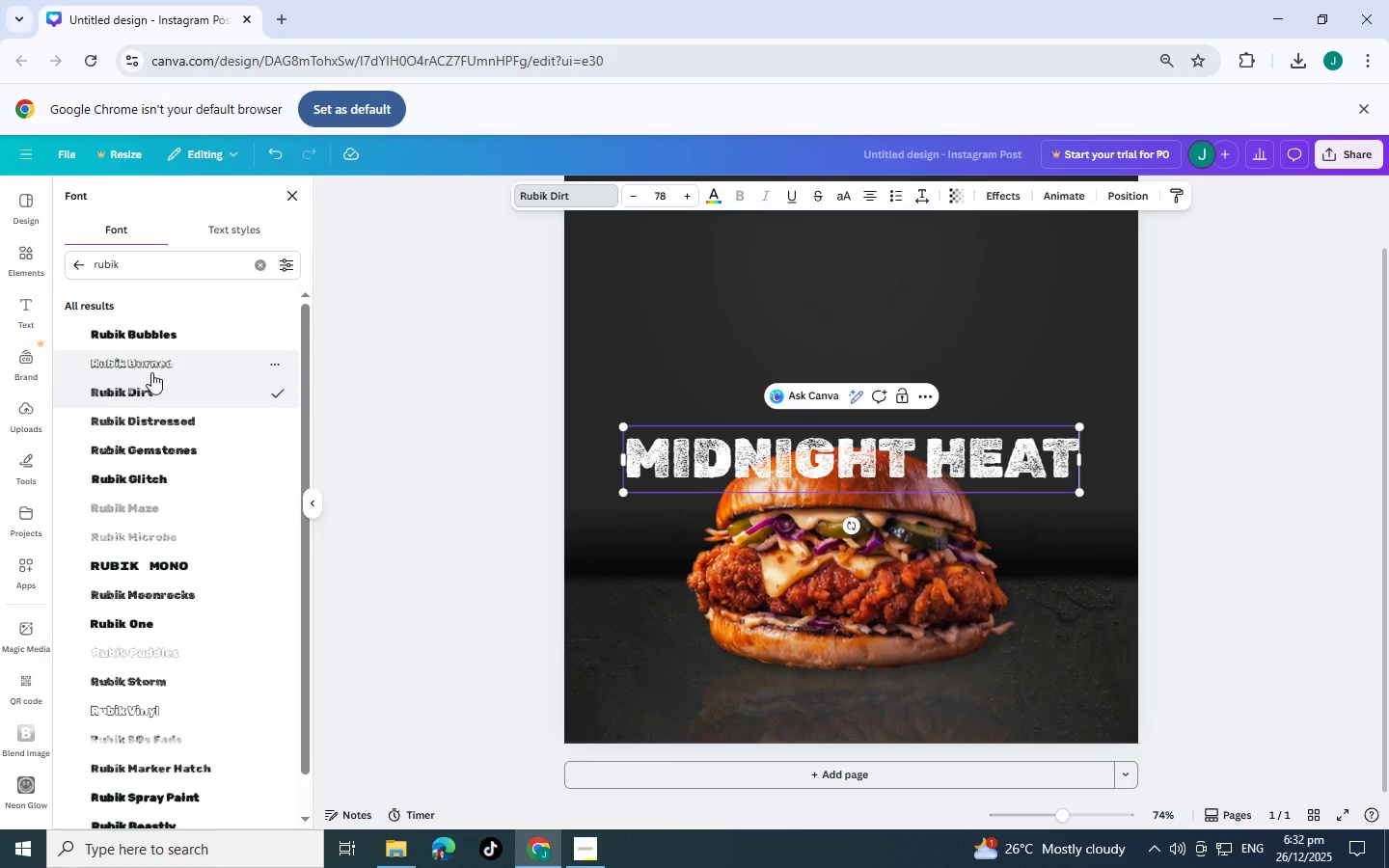 
left_click([149, 361])
 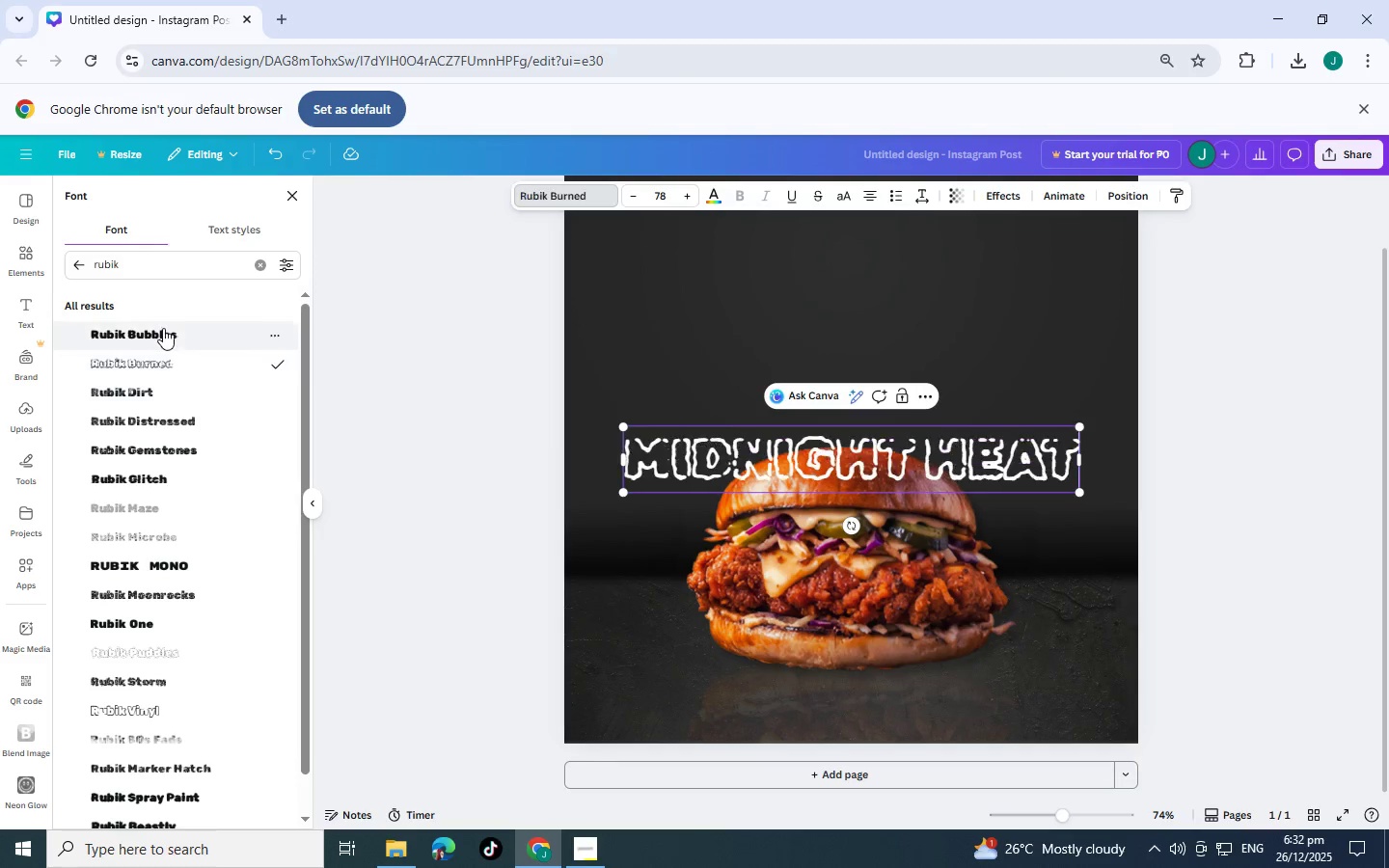 
left_click([164, 329])
 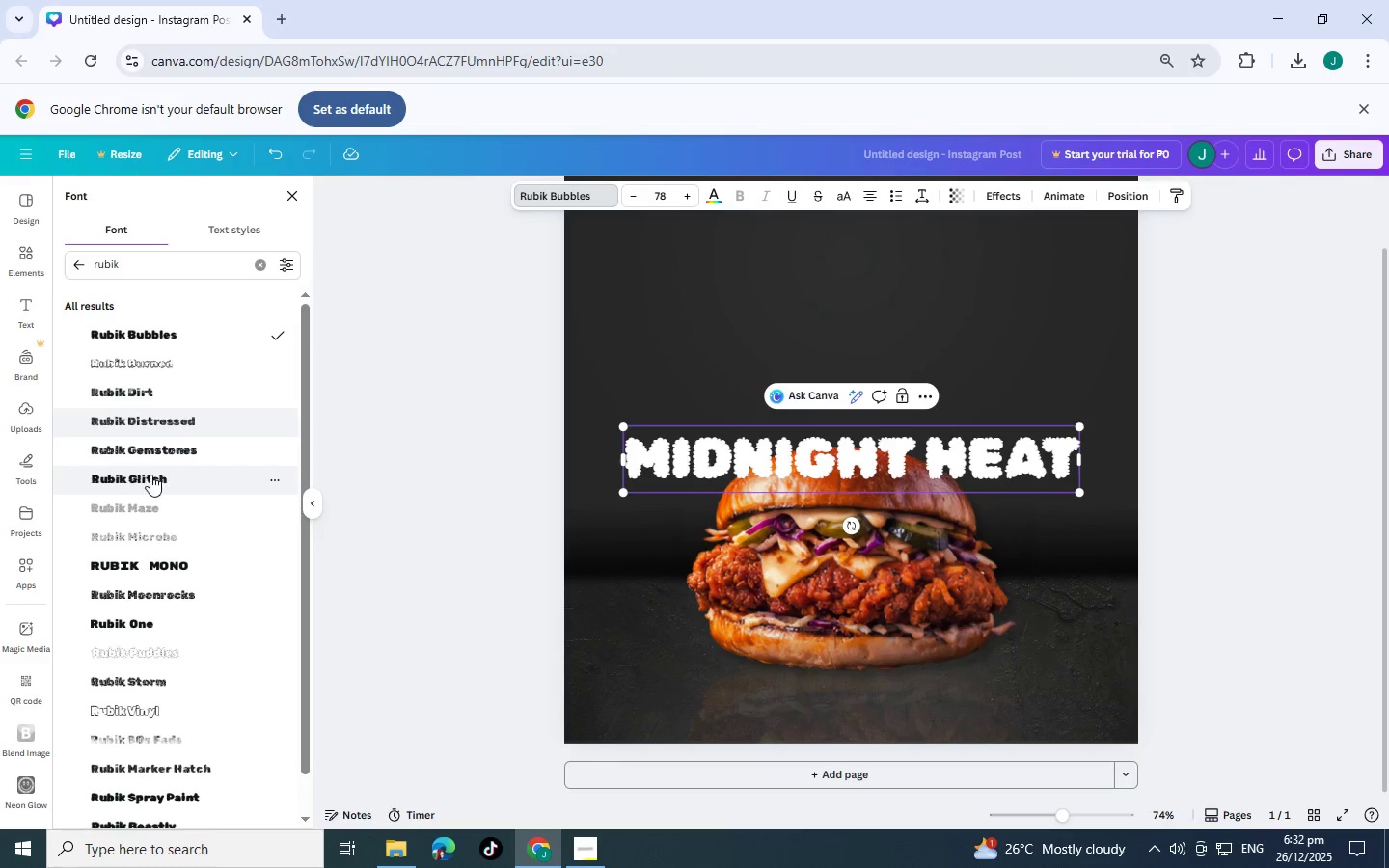 
left_click([157, 478])
 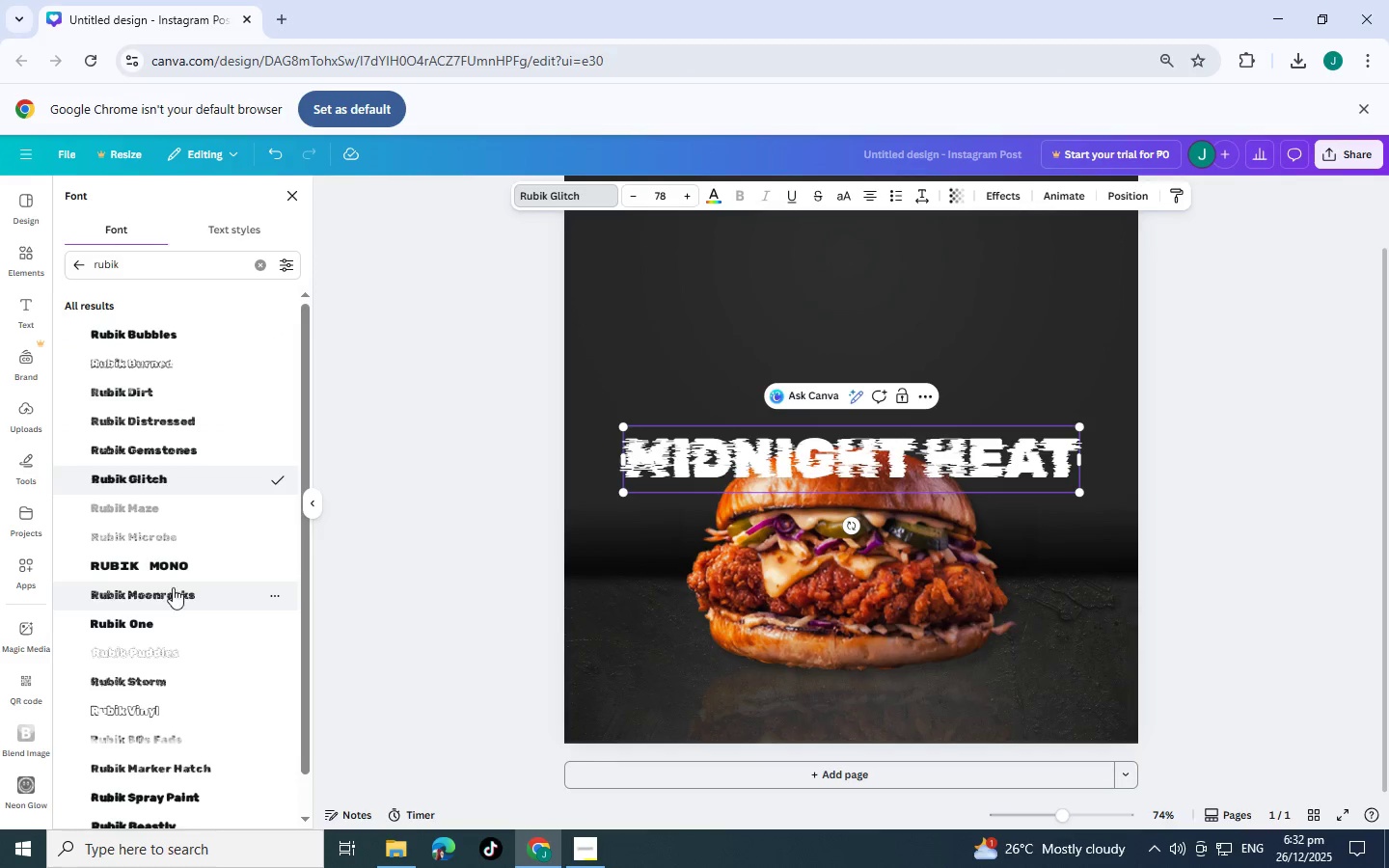 
left_click([180, 596])
 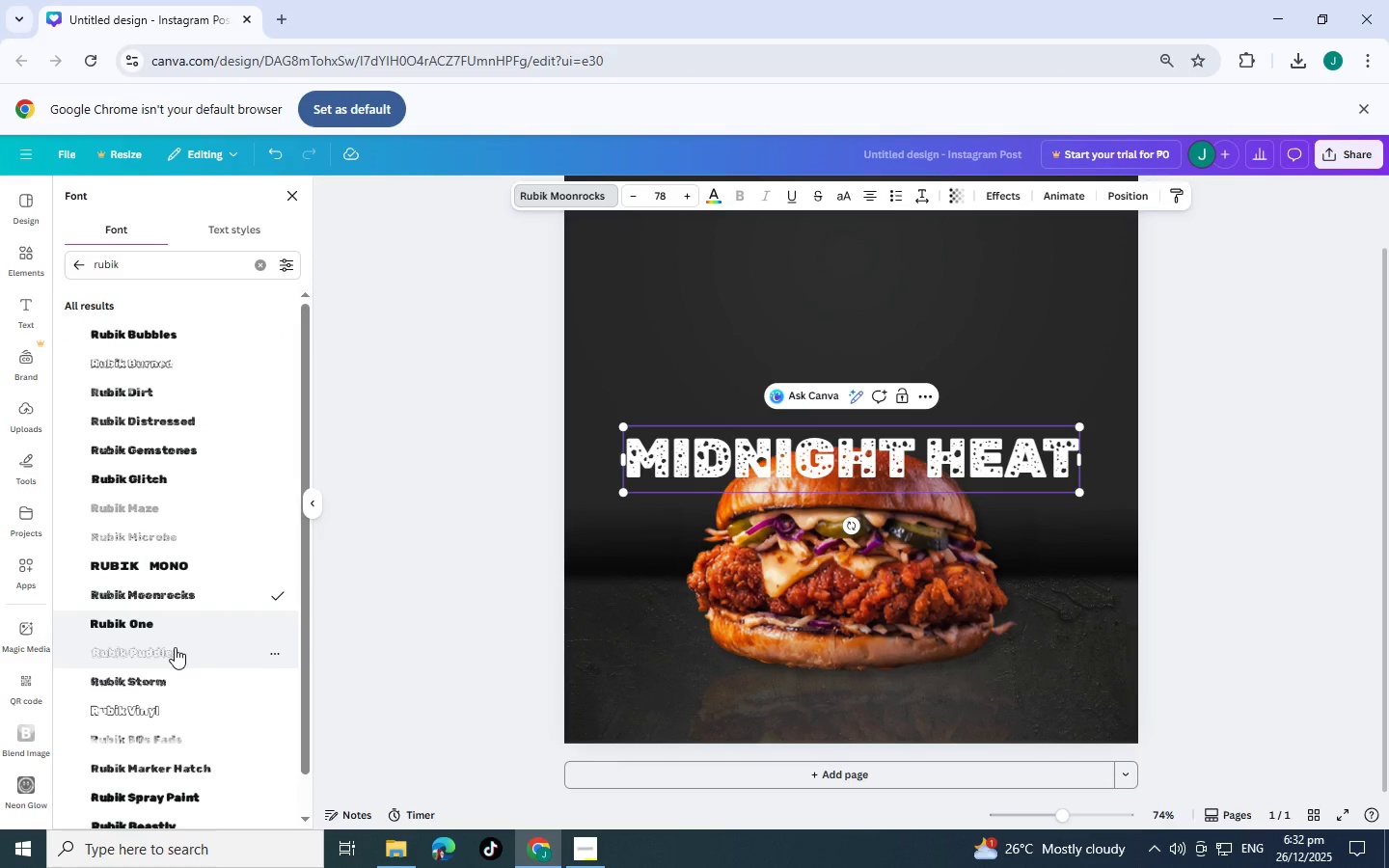 
left_click([165, 612])
 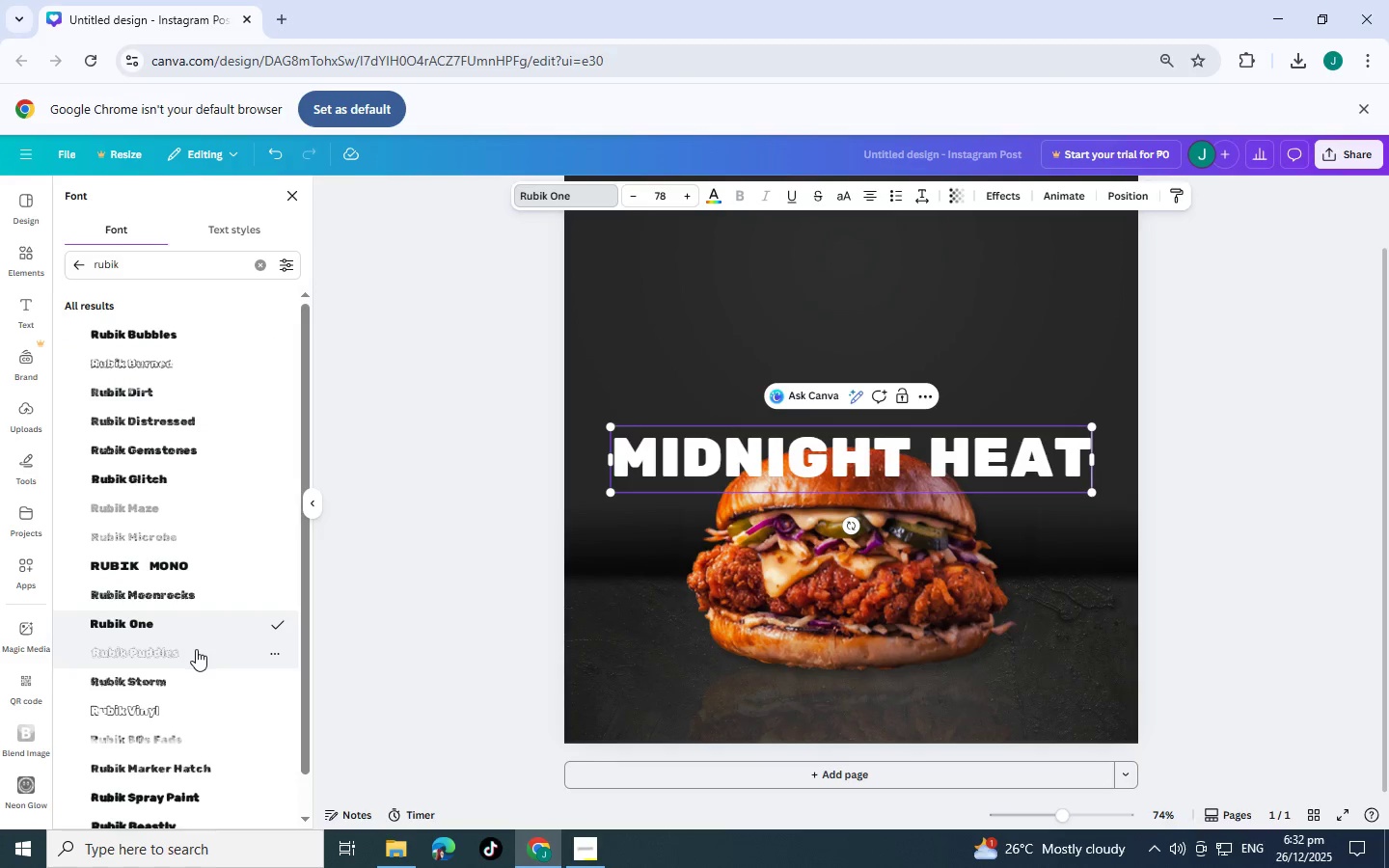 
left_click([196, 649])
 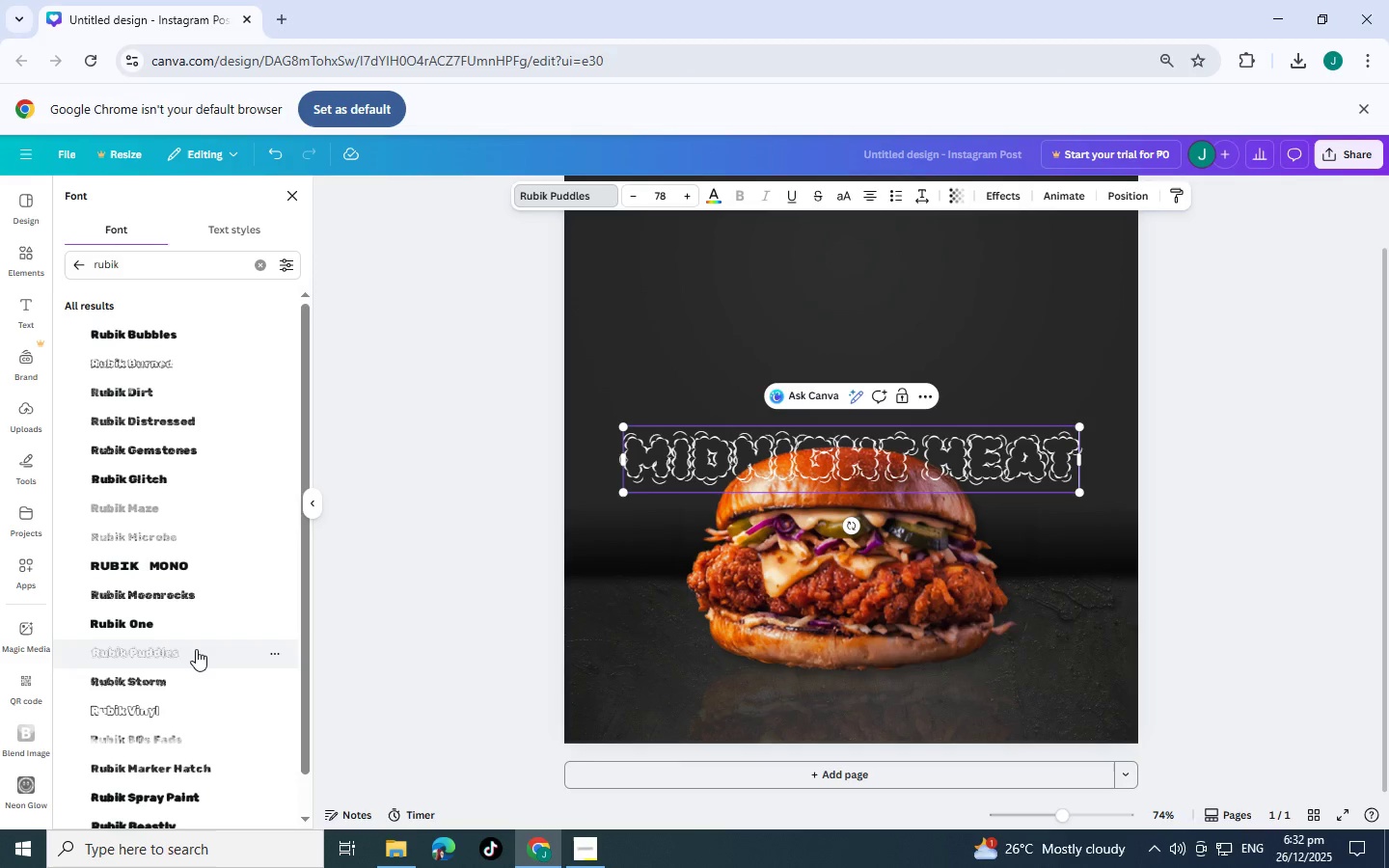 
scroll: coordinate [196, 649], scroll_direction: down, amount: 1.0
 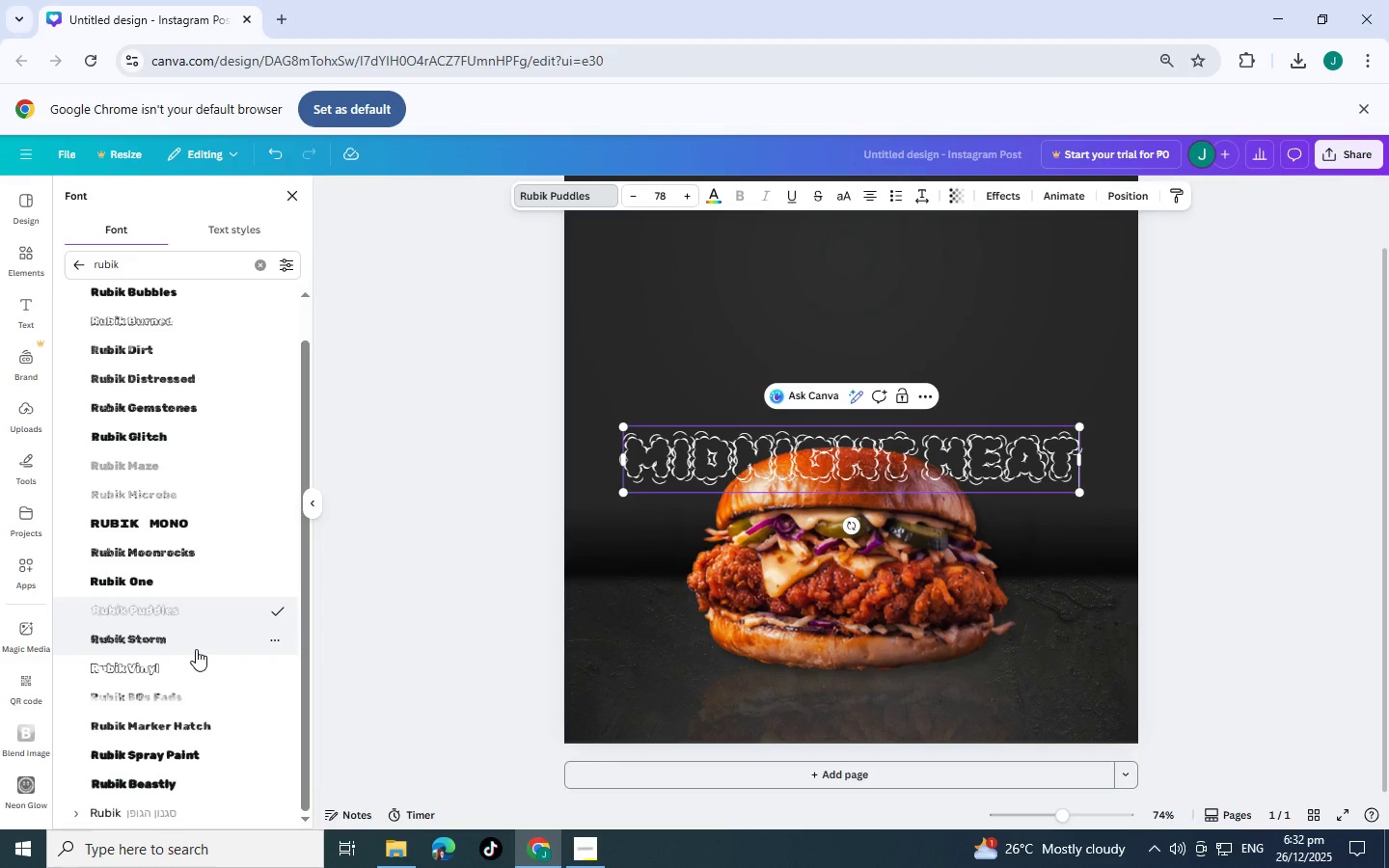 
left_click([196, 649])
 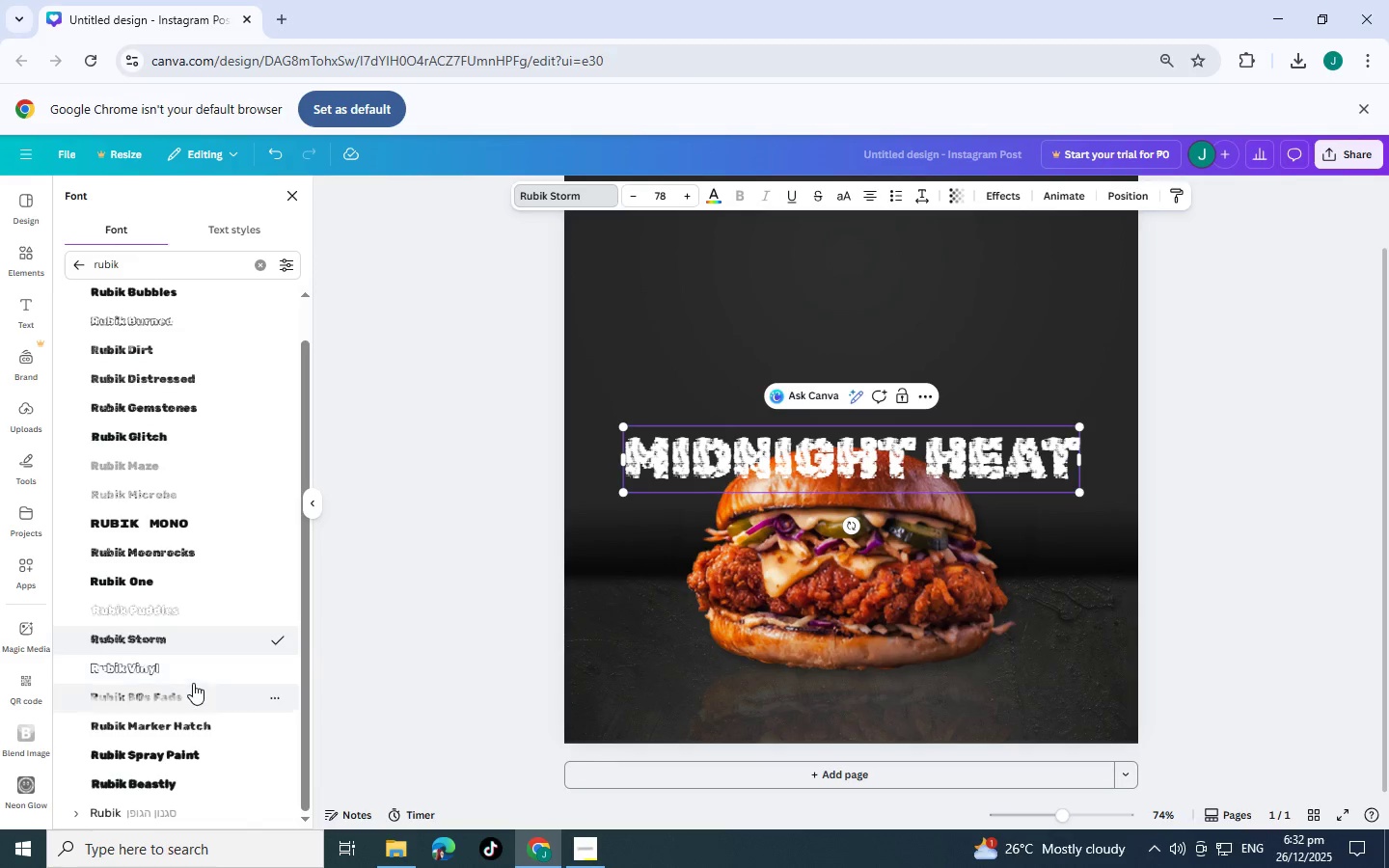 
left_click([186, 680])
 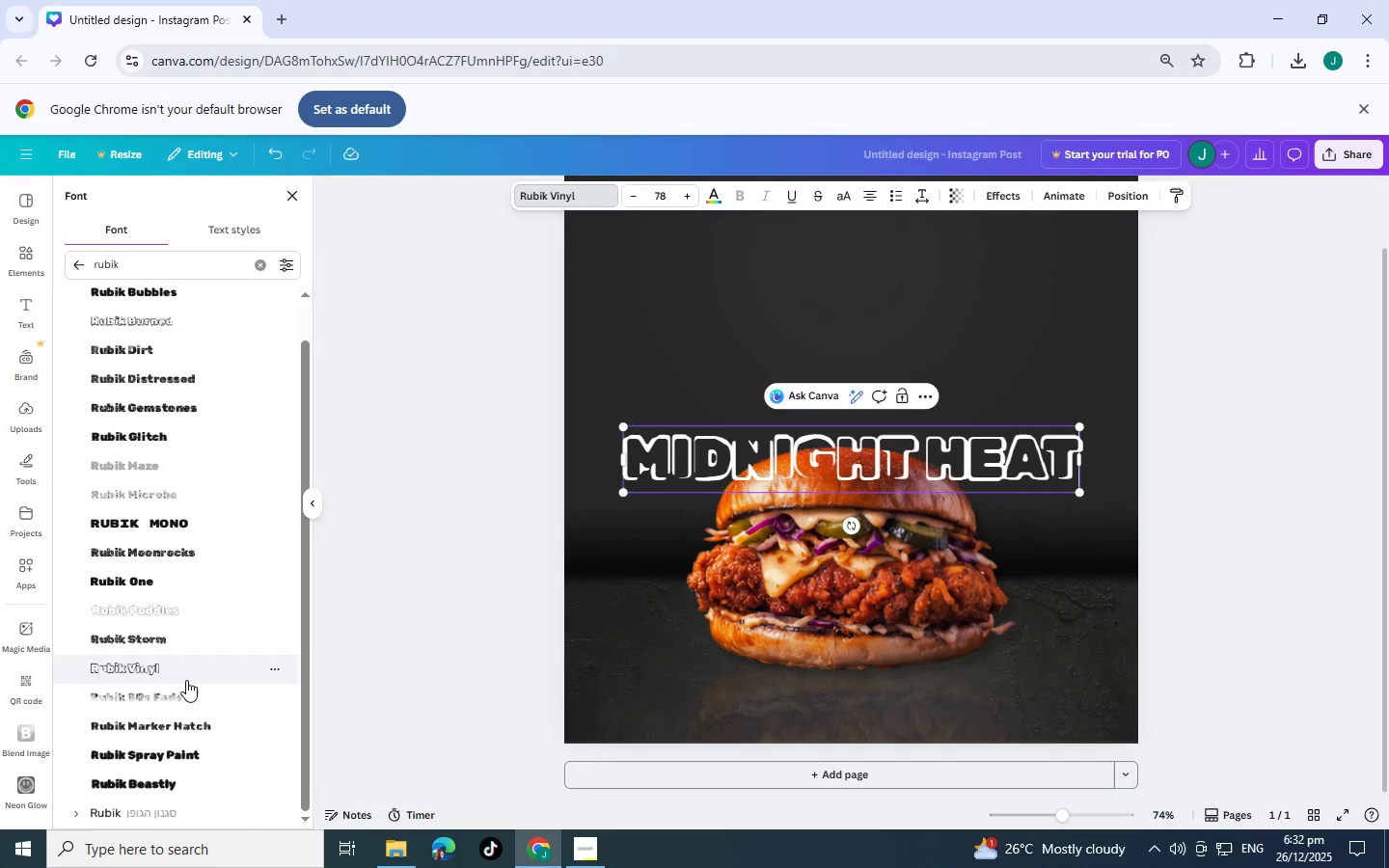 
scroll: coordinate [186, 680], scroll_direction: down, amount: 1.0
 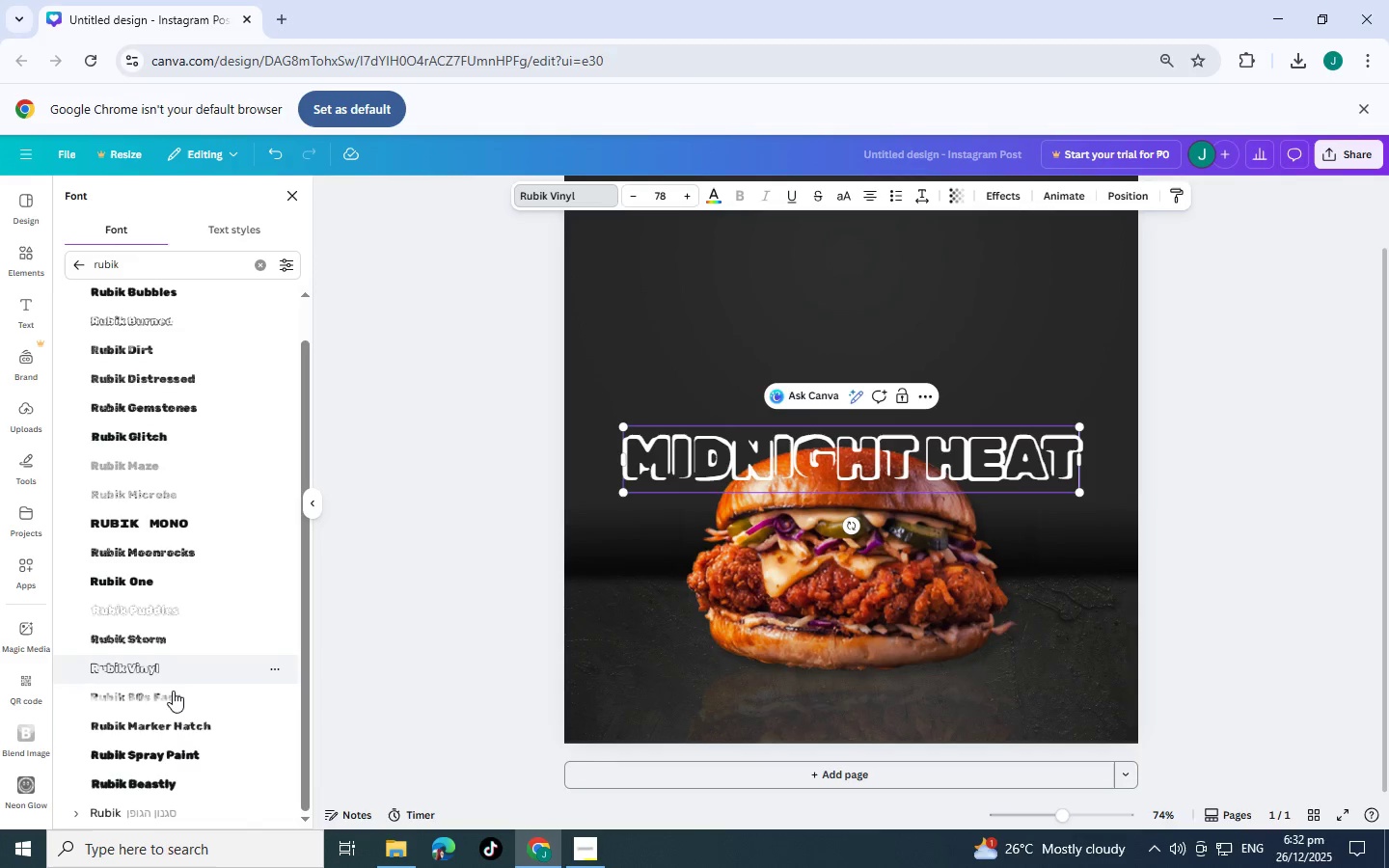 
left_click([180, 699])
 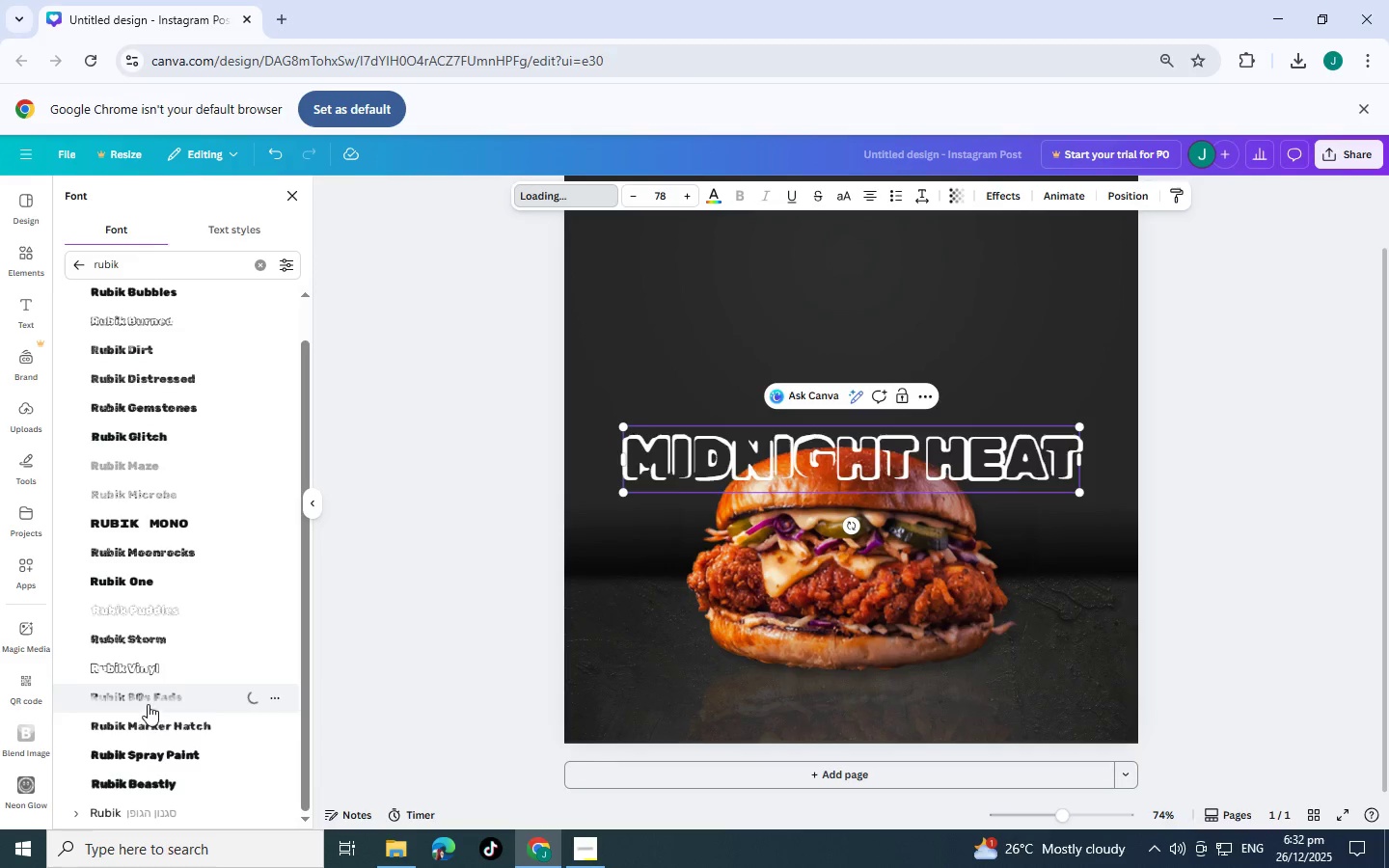 
left_click([153, 720])
 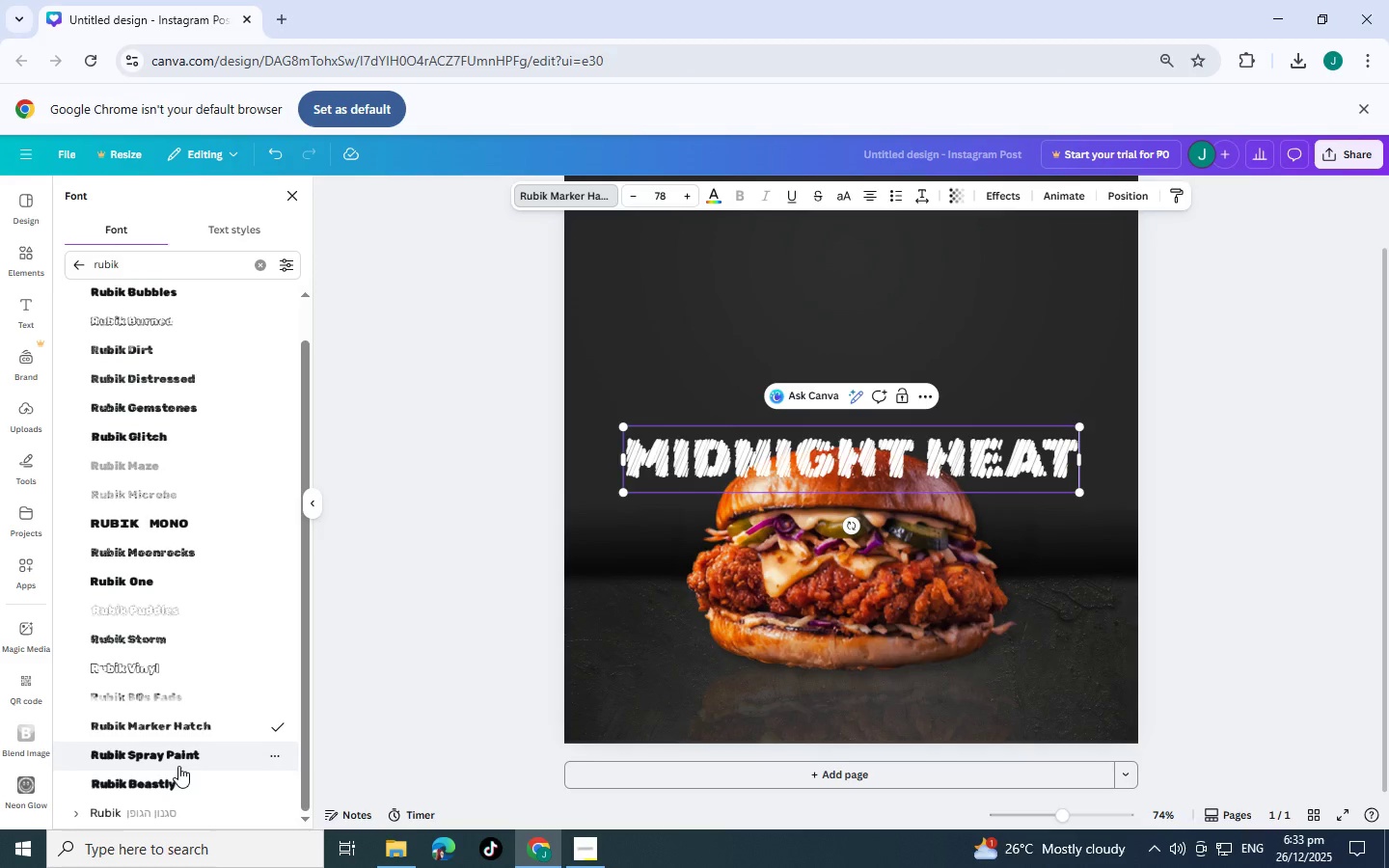 
left_click([178, 766])
 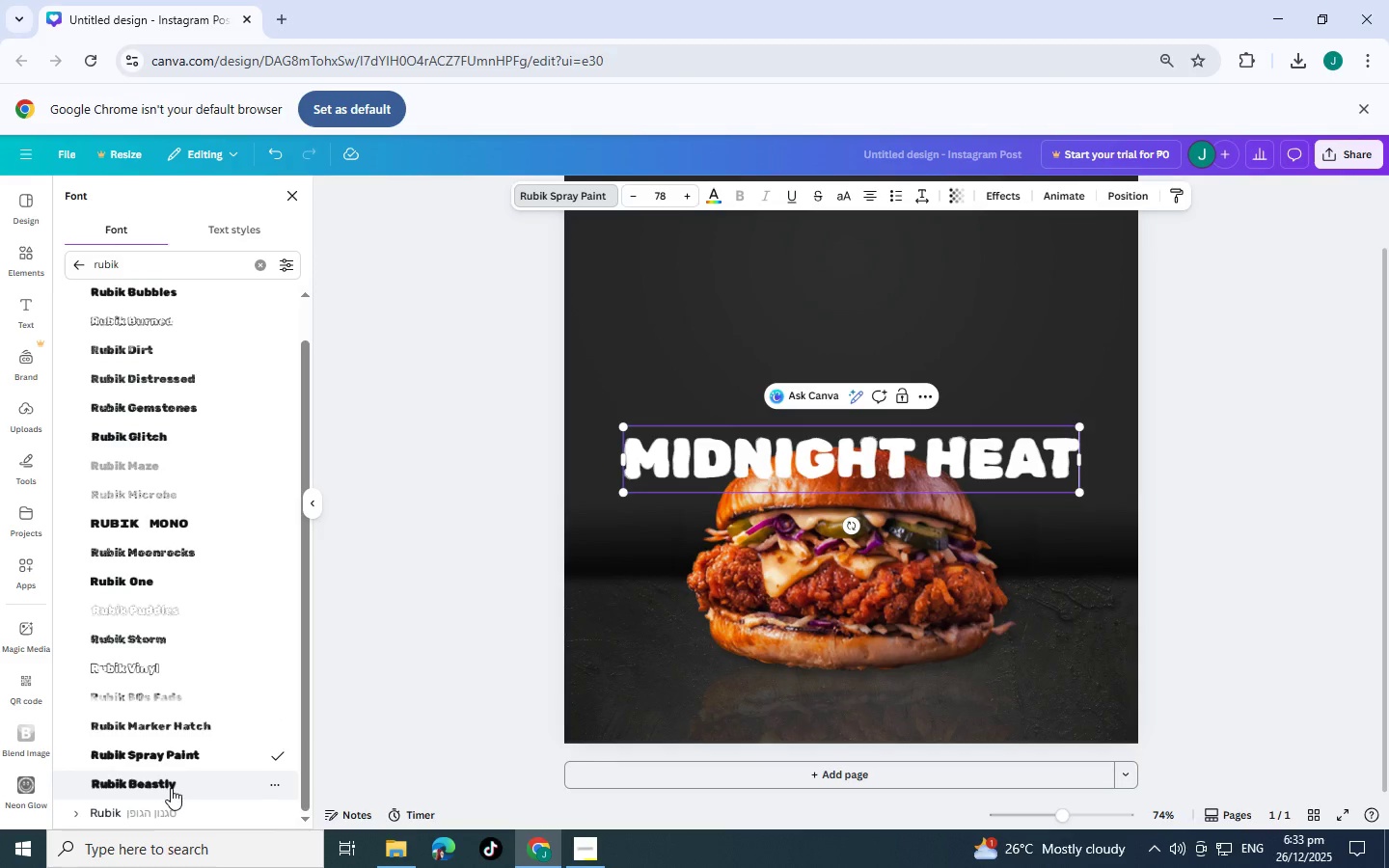 
left_click([171, 788])
 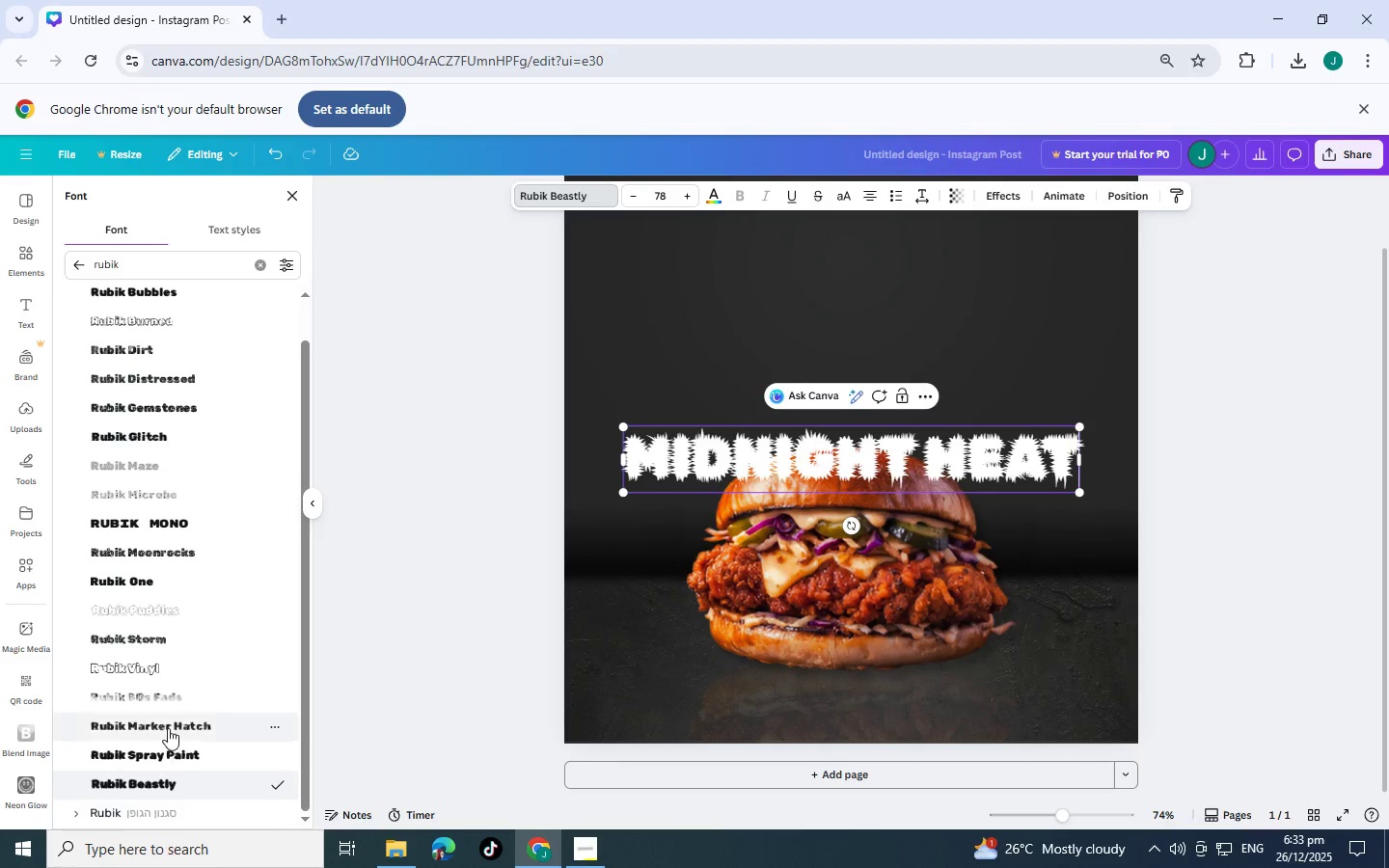 
scroll: coordinate [172, 802], scroll_direction: down, amount: 4.0
 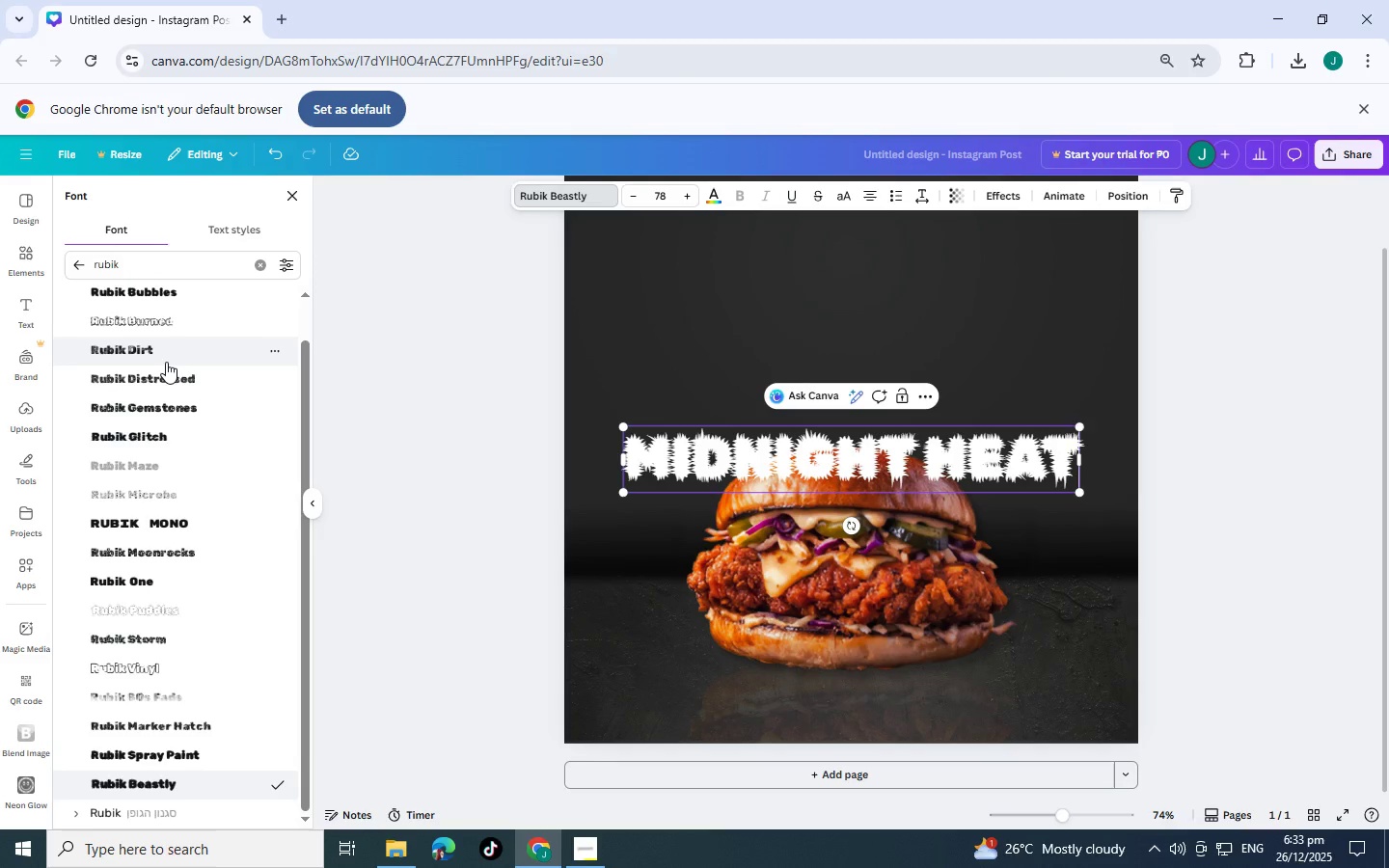 
scroll: coordinate [173, 409], scroll_direction: up, amount: 4.0
 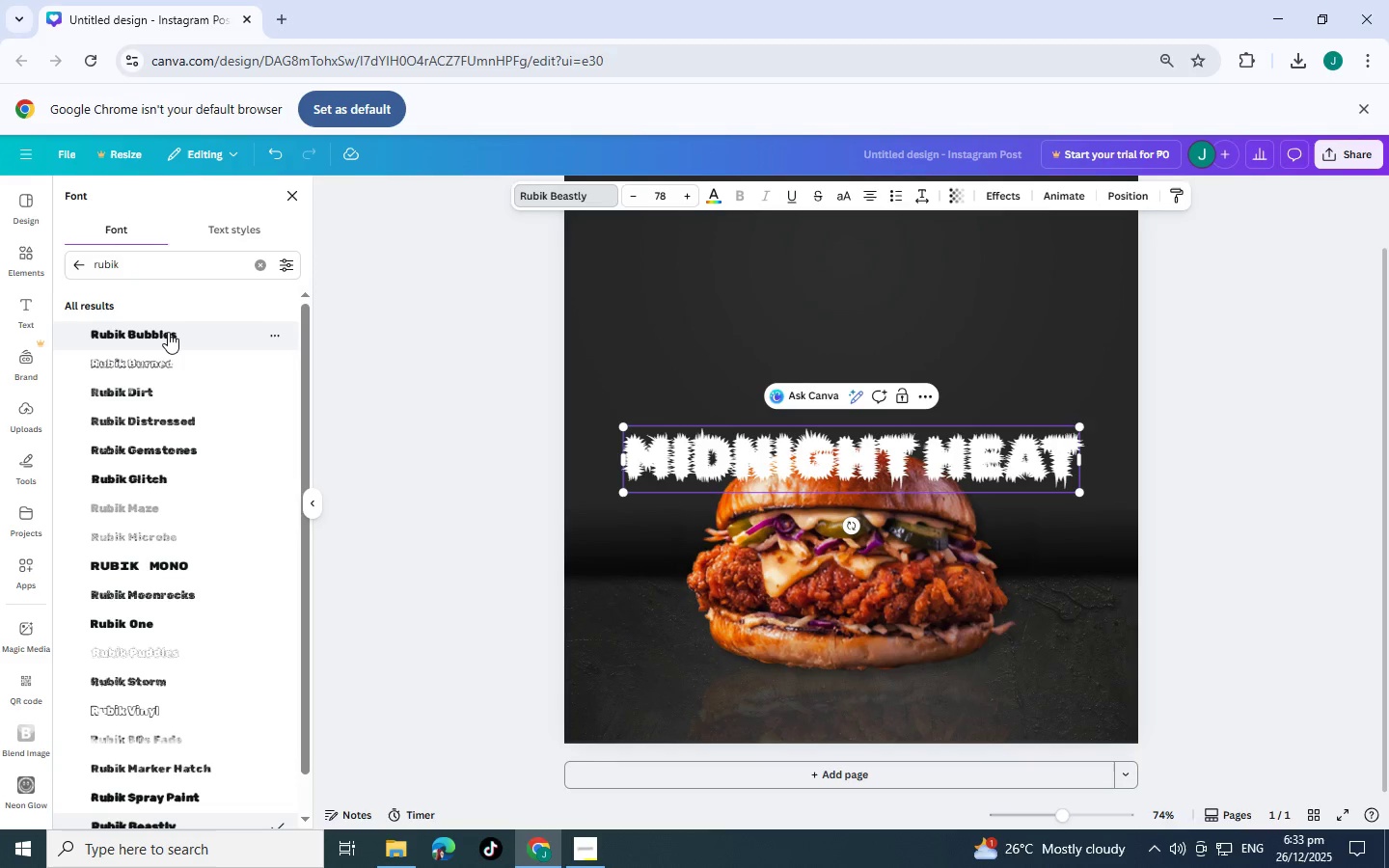 
left_click([168, 332])
 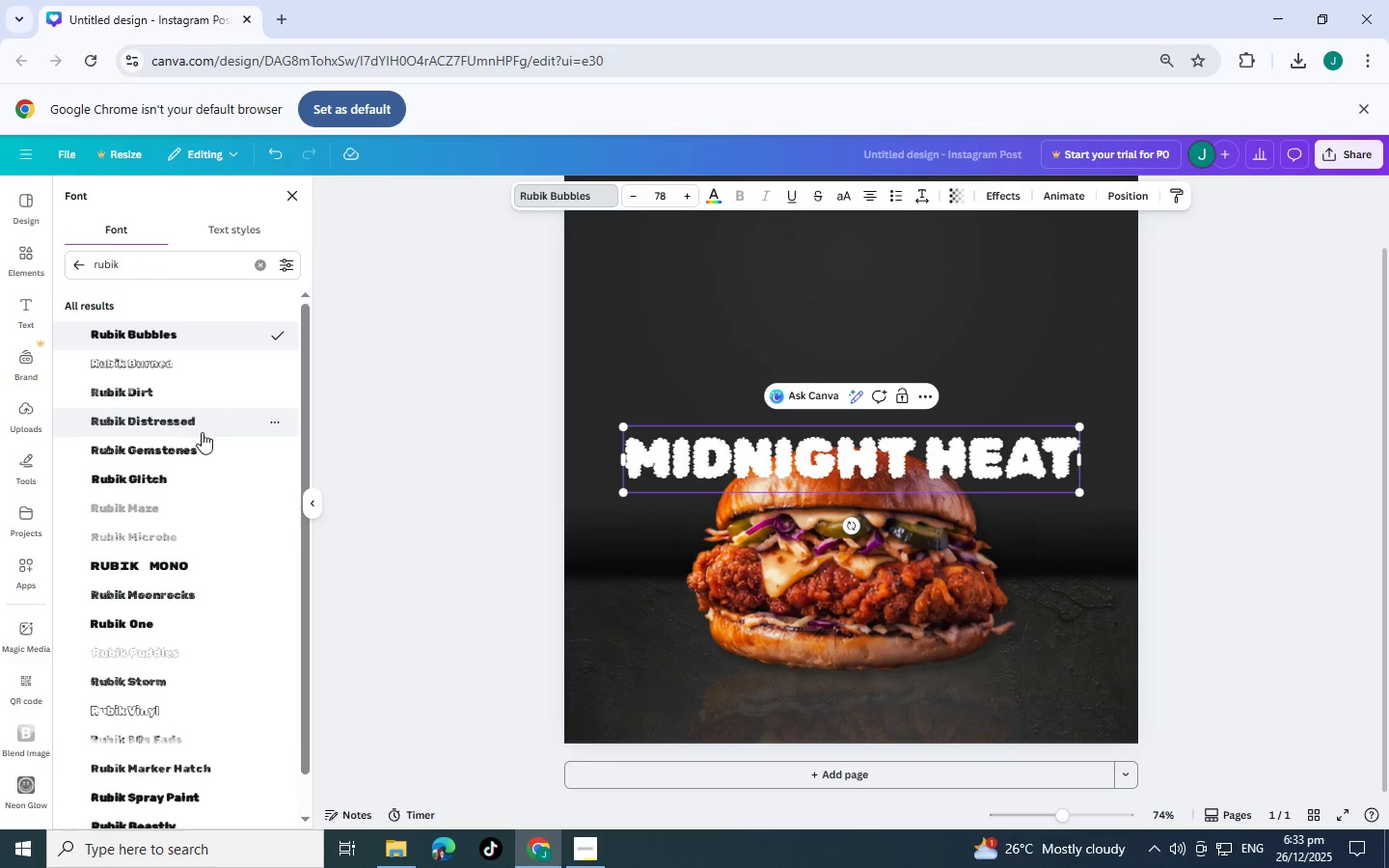 
left_click([202, 432])
 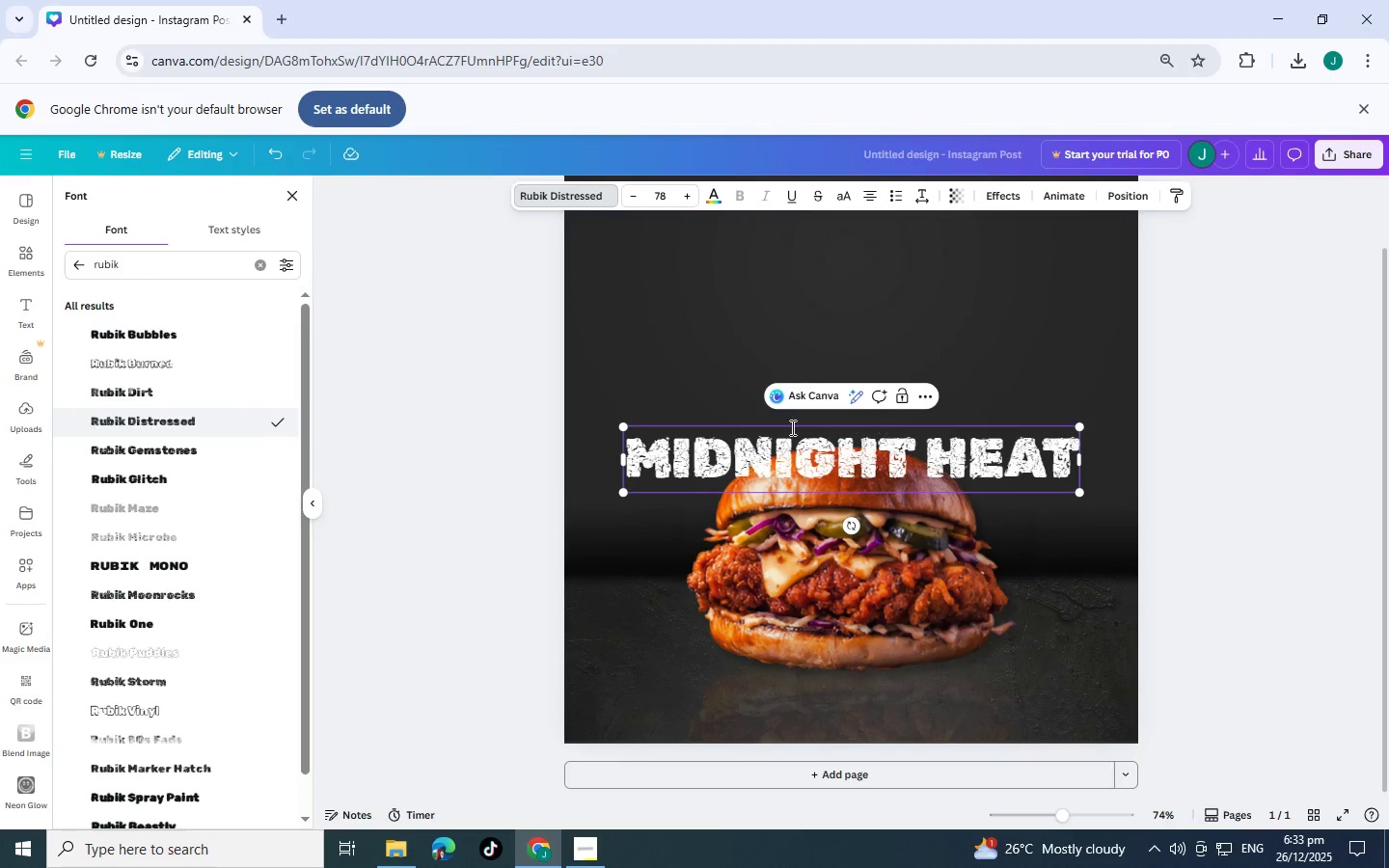 
left_click([1367, 346])
 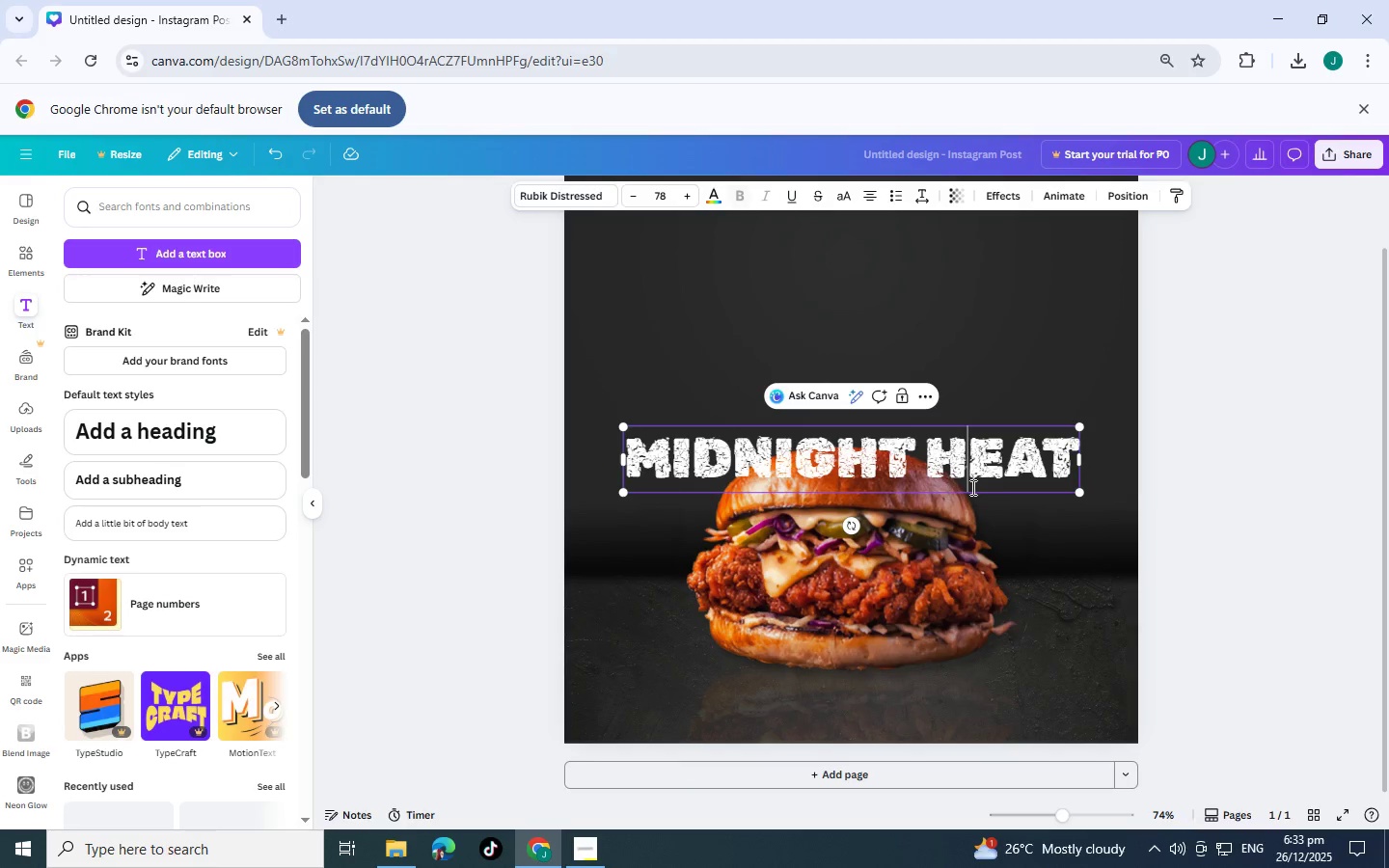 
double_click([1224, 383])
 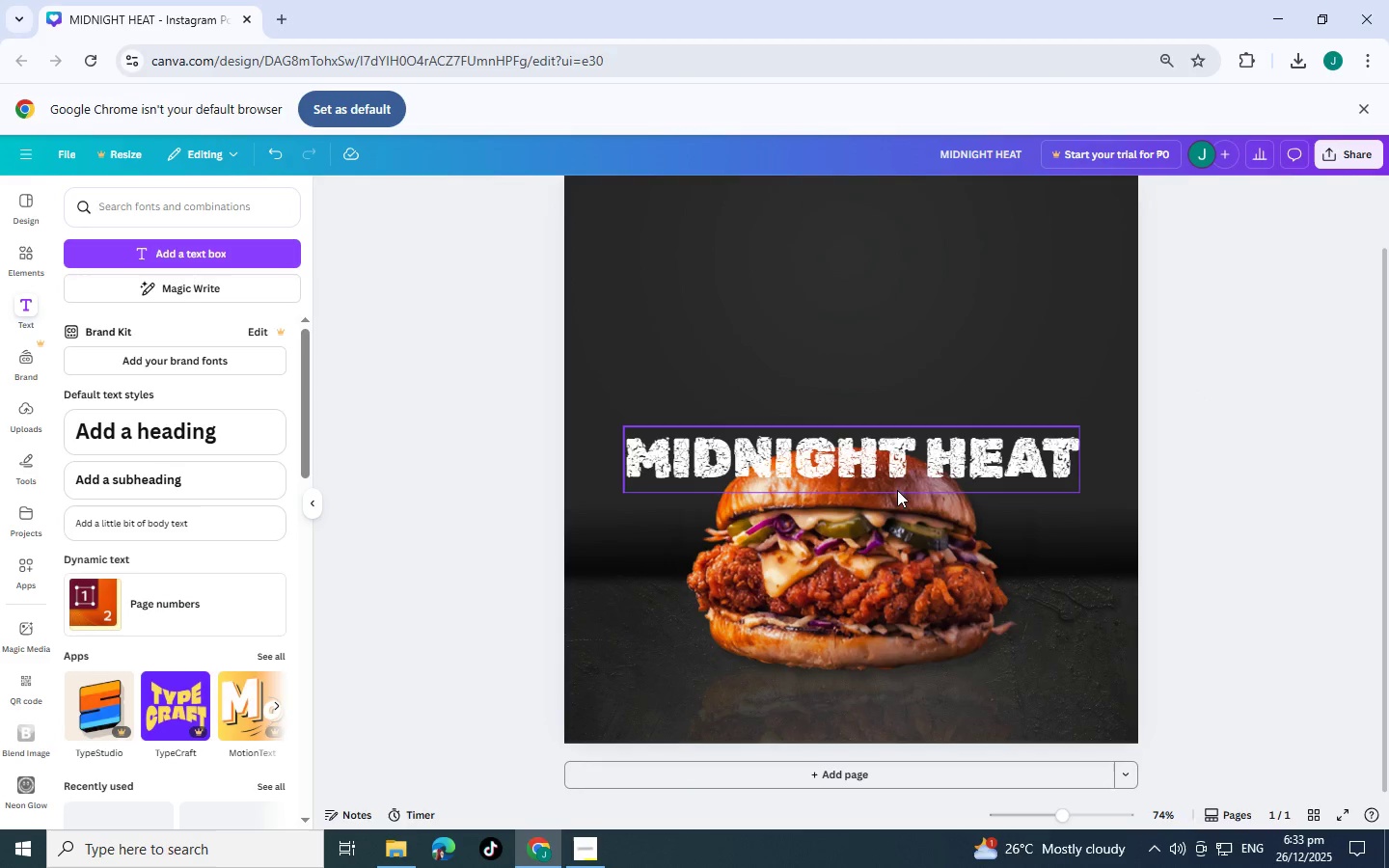 
left_click_drag(start_coordinate=[908, 471], to_coordinate=[908, 298])
 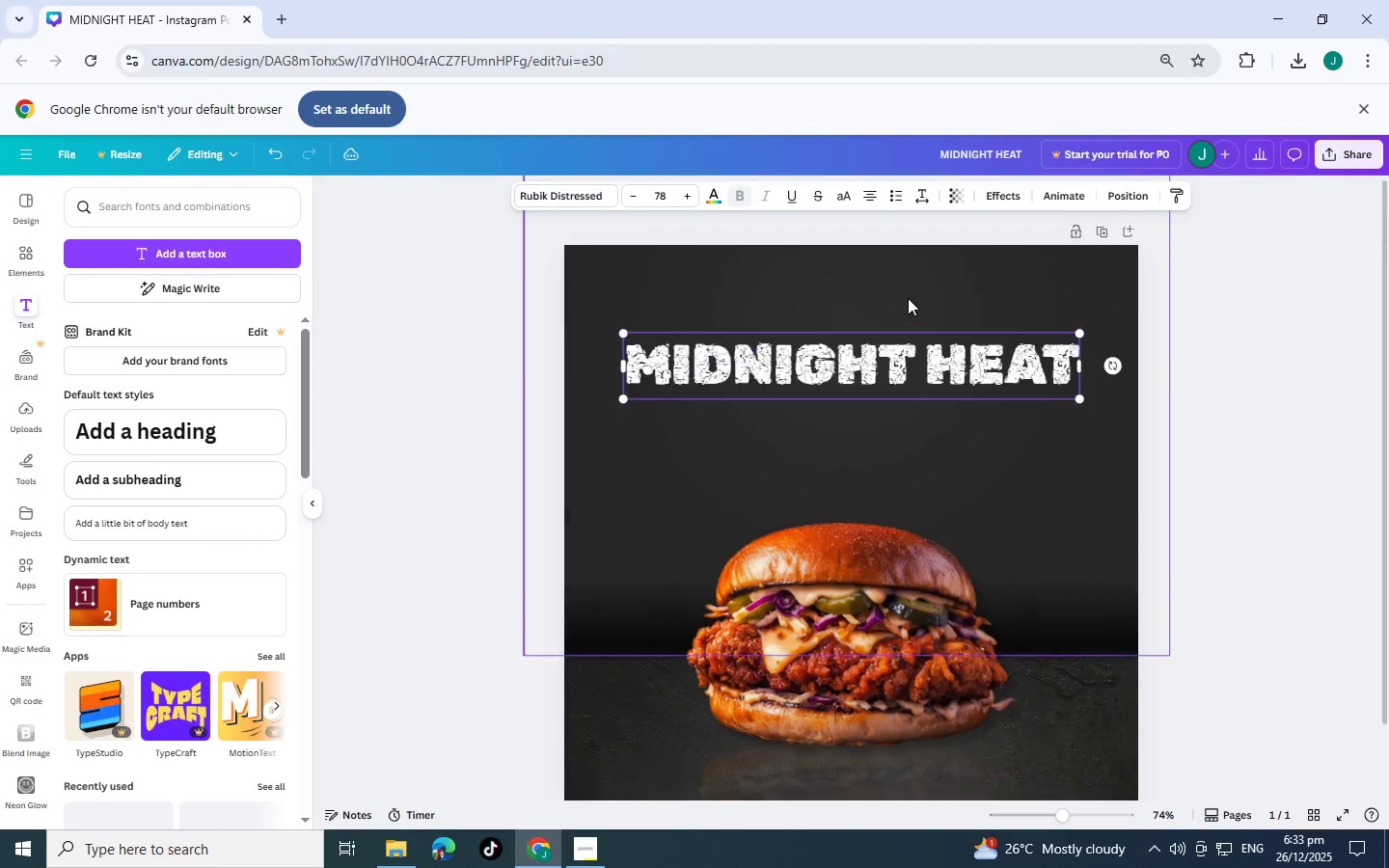 
scroll: coordinate [908, 298], scroll_direction: up, amount: 3.0
 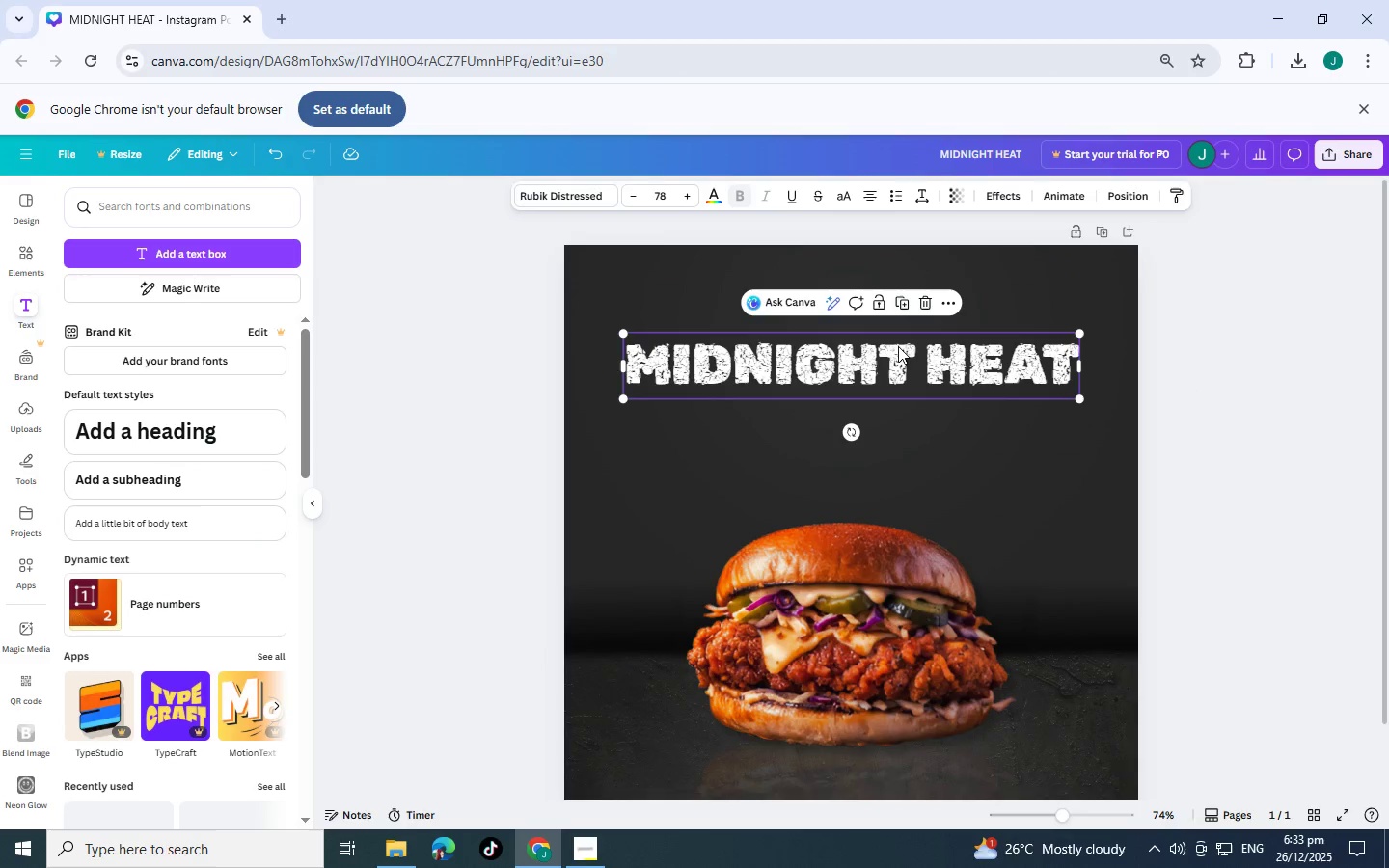 
left_click_drag(start_coordinate=[898, 346], to_coordinate=[896, 381])
 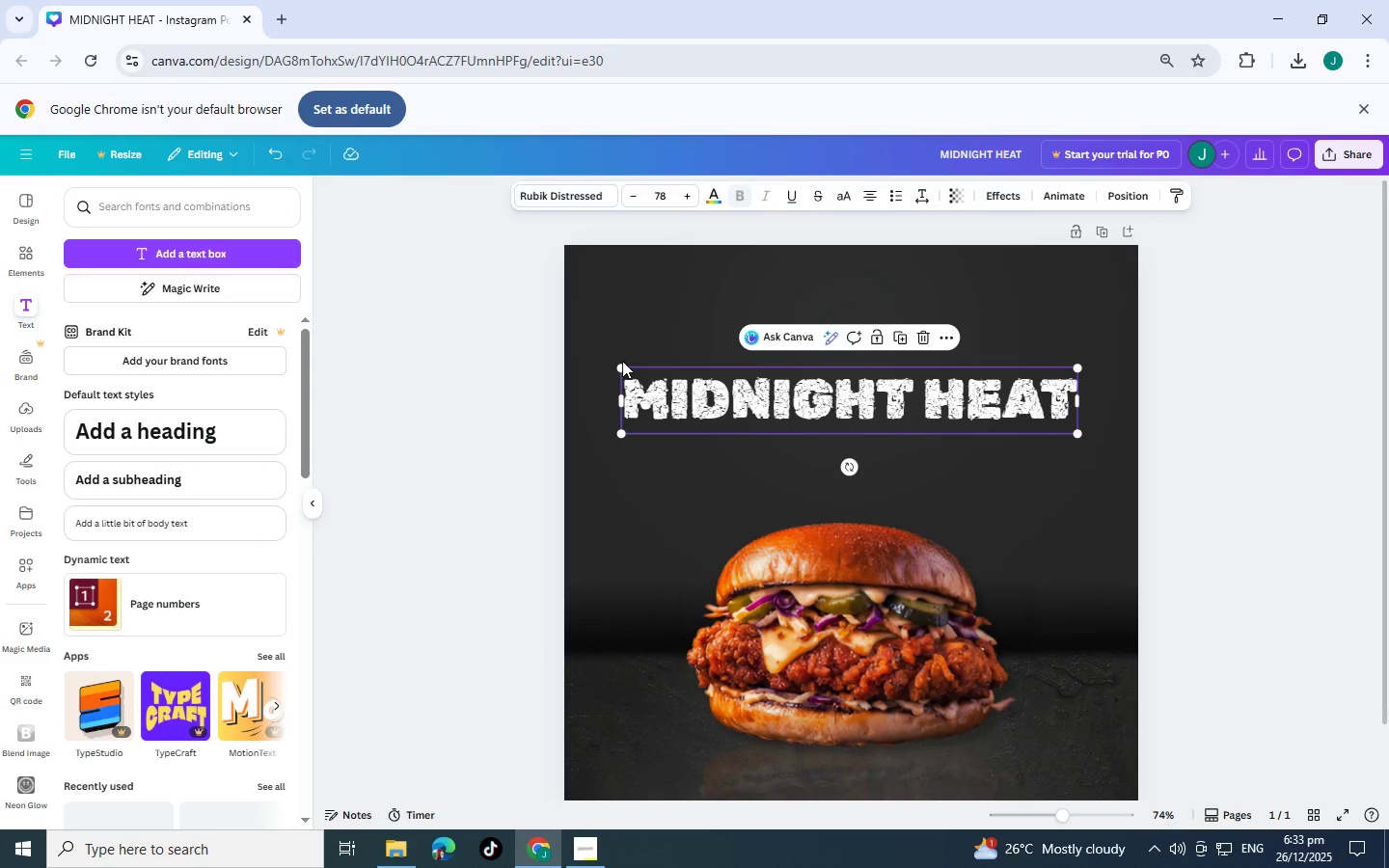 
left_click_drag(start_coordinate=[620, 361], to_coordinate=[576, 342])
 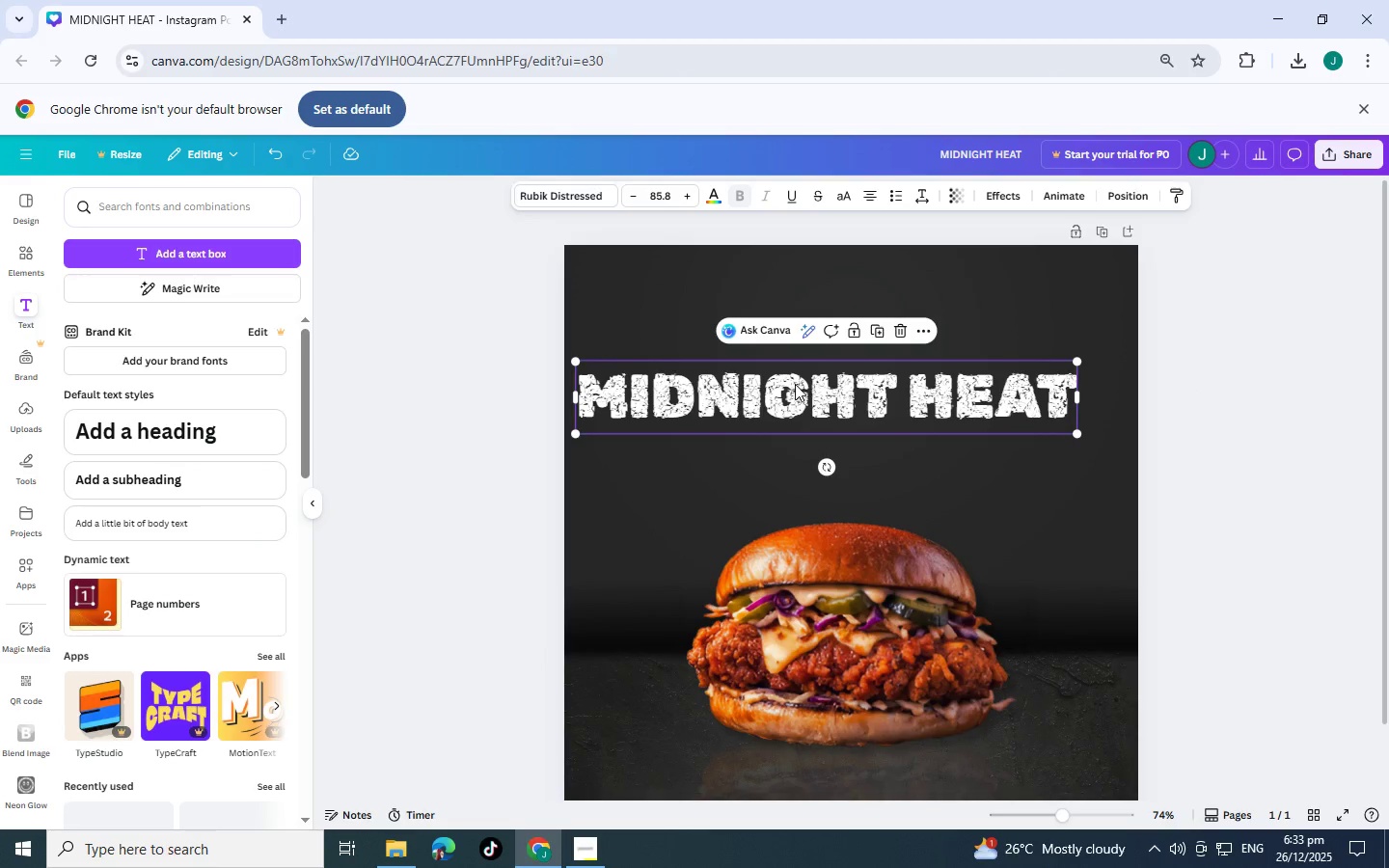 
left_click_drag(start_coordinate=[795, 383], to_coordinate=[818, 405])
 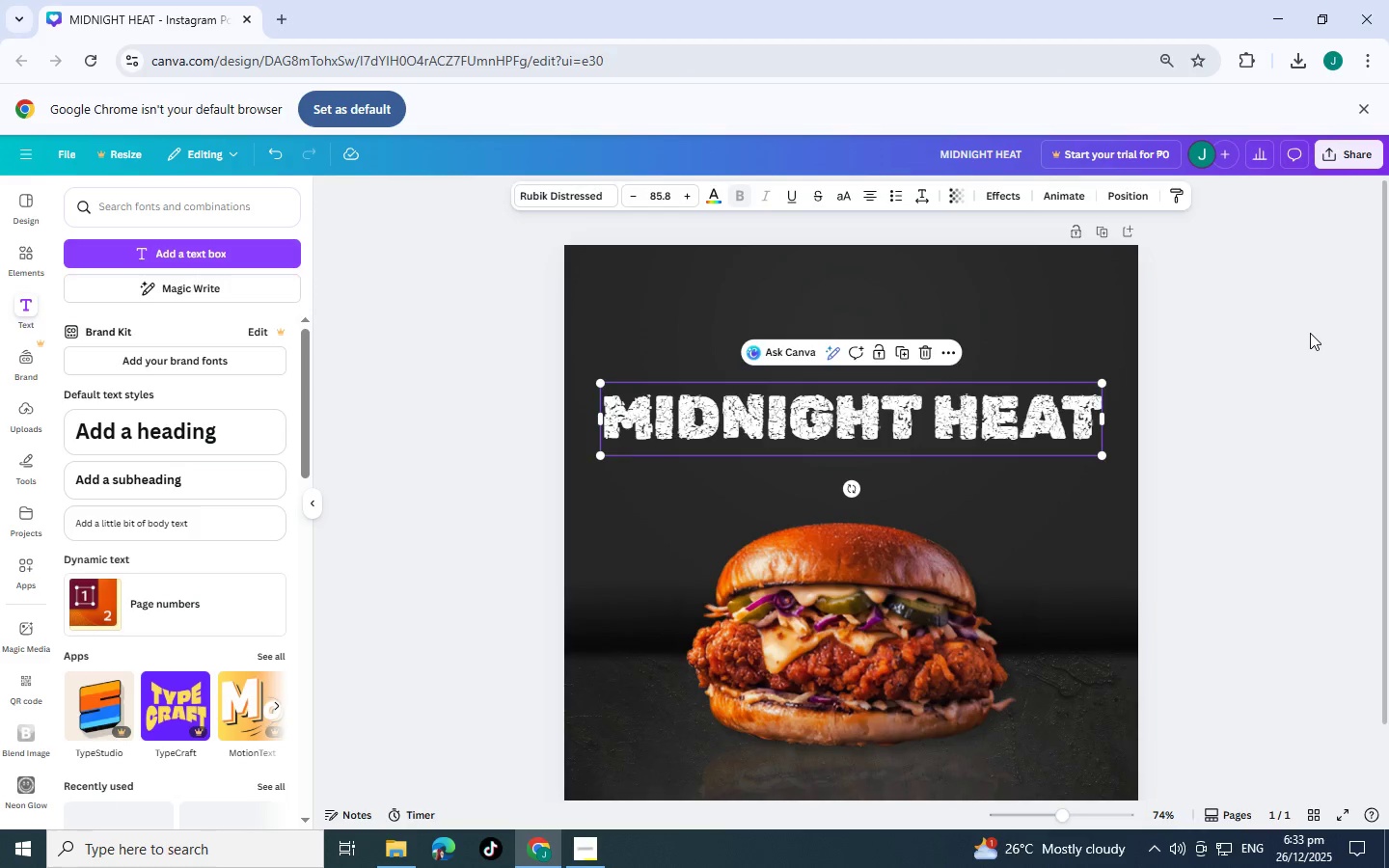 
left_click([1310, 333])
 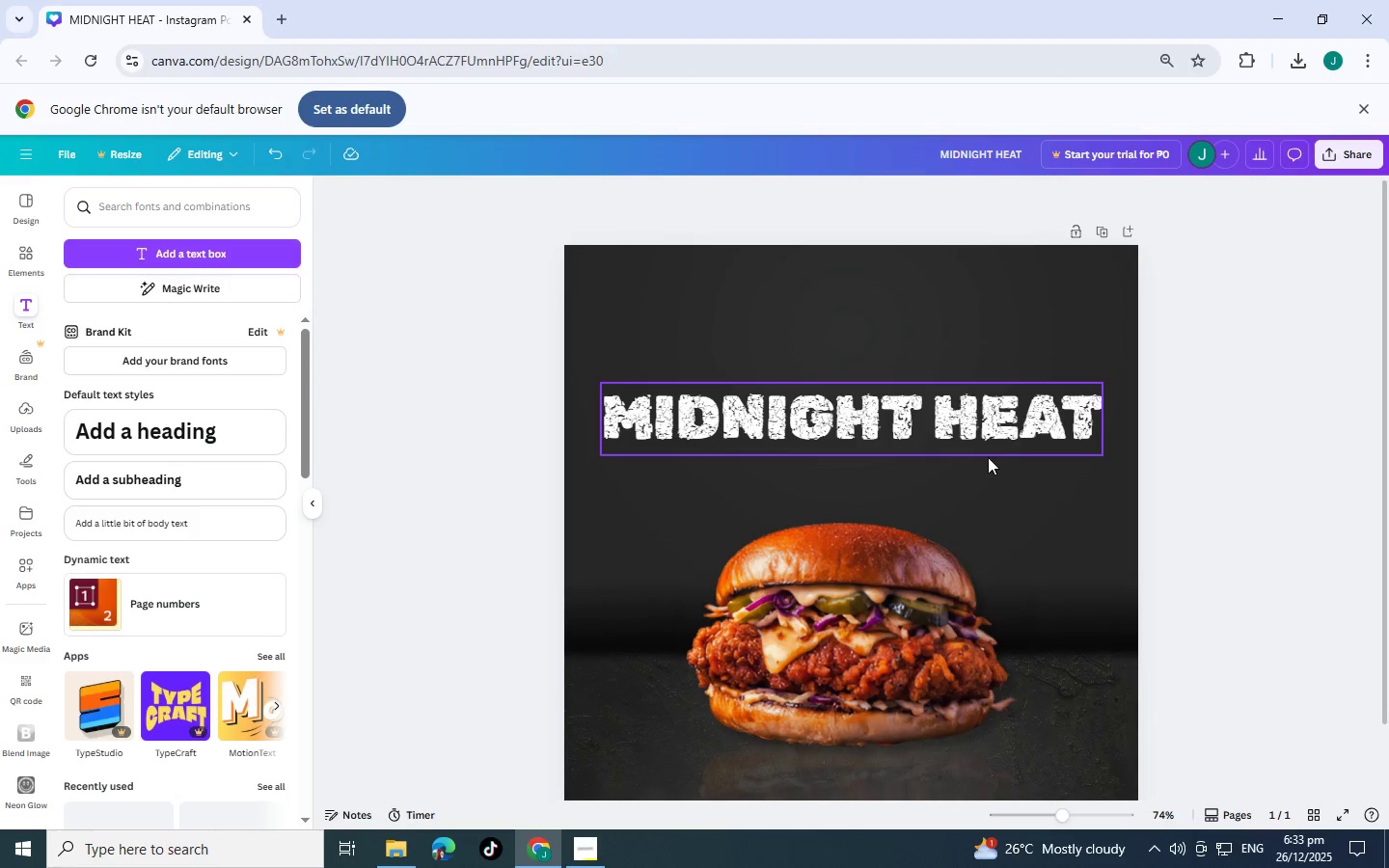 
left_click([979, 446])
 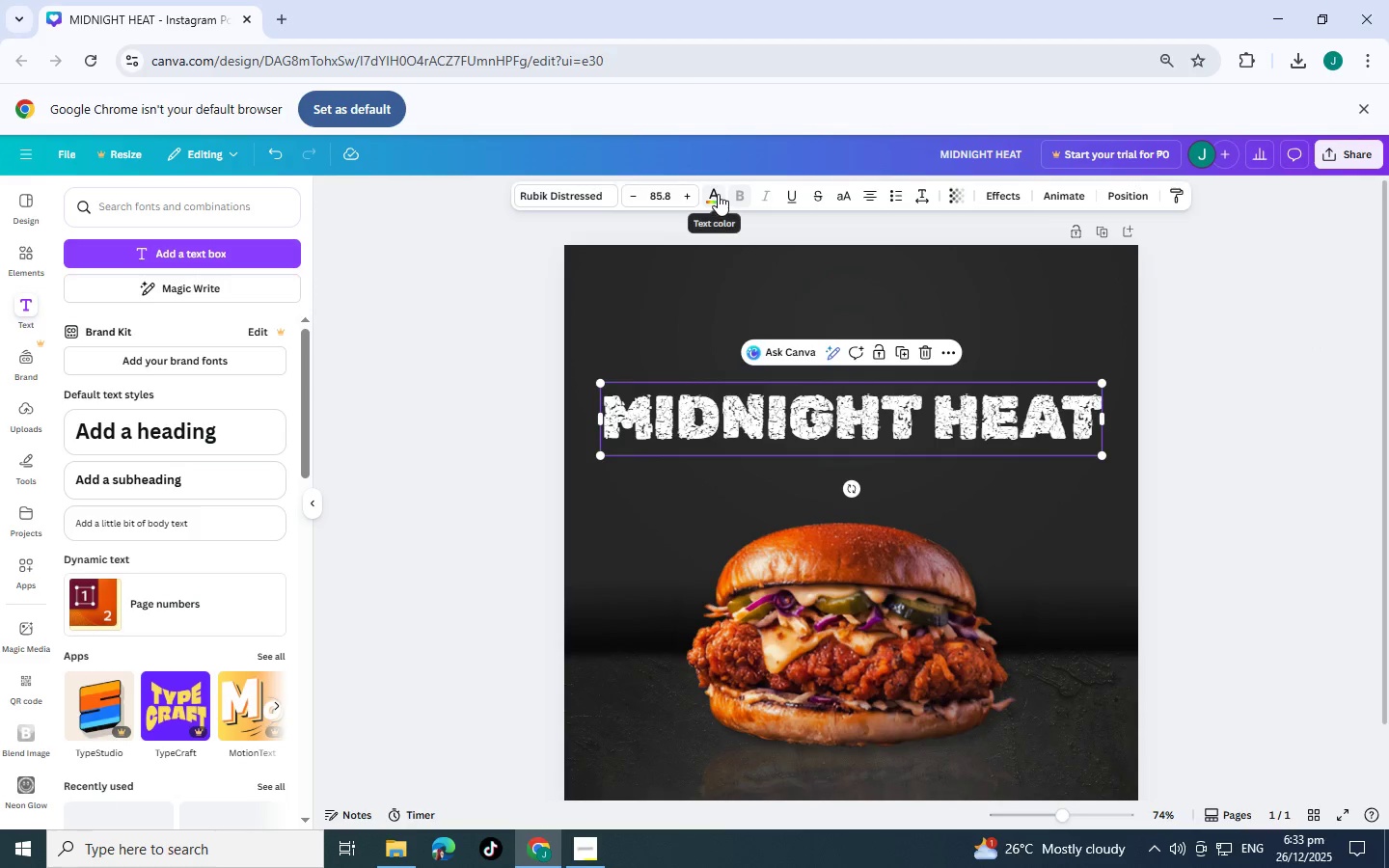 
left_click([1254, 320])
 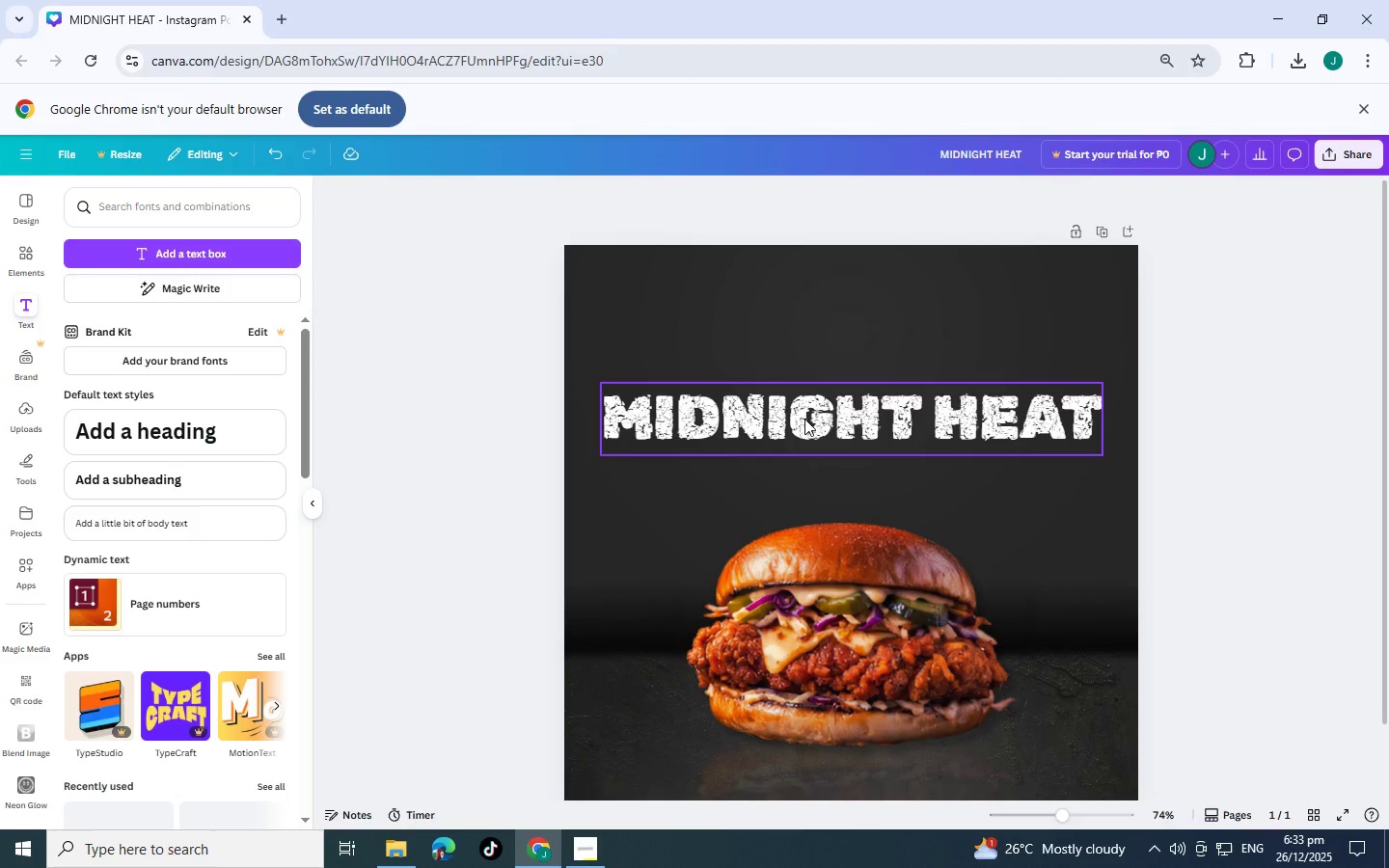 
left_click([804, 419])
 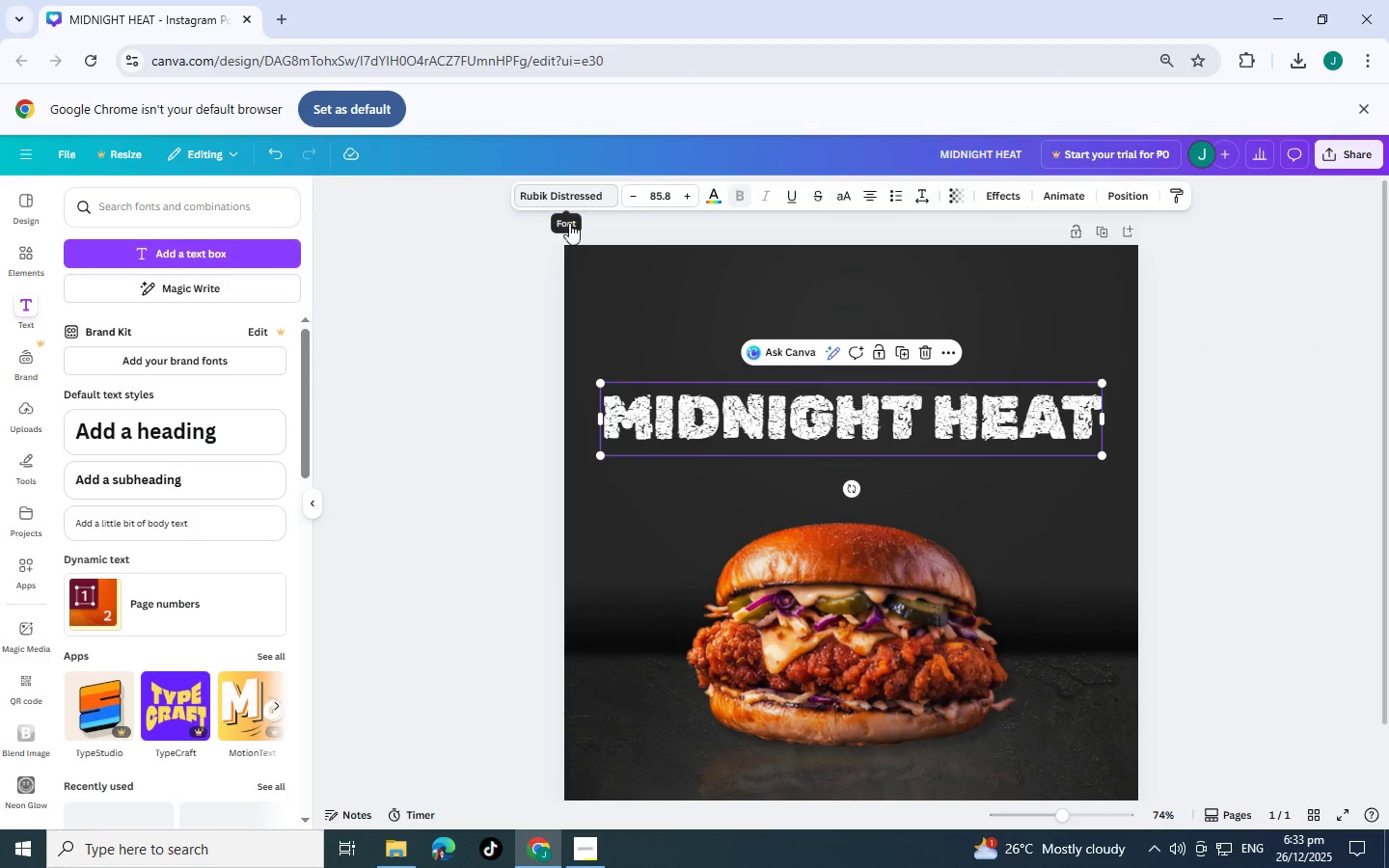 
left_click([522, 278])
 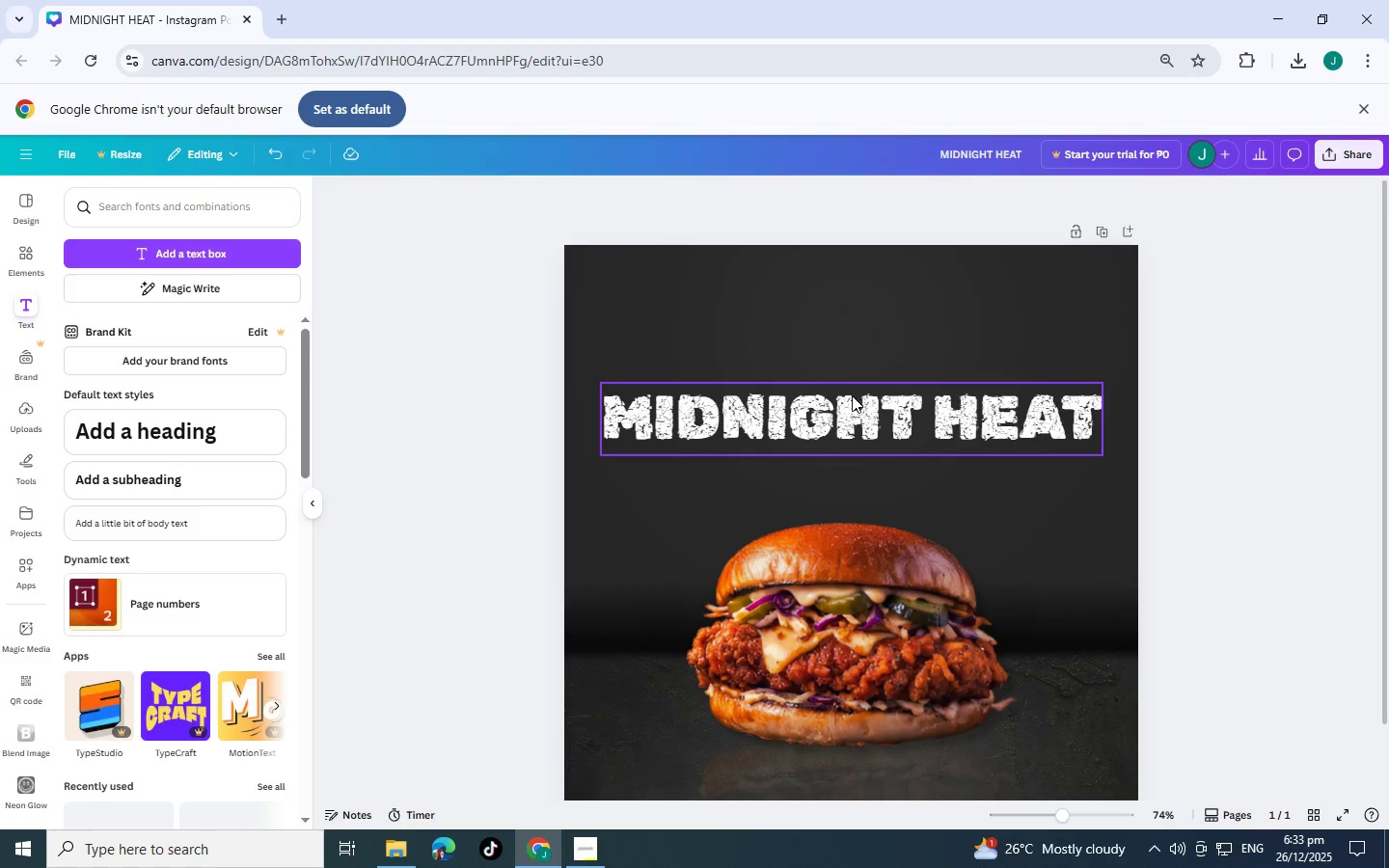 
left_click([852, 396])
 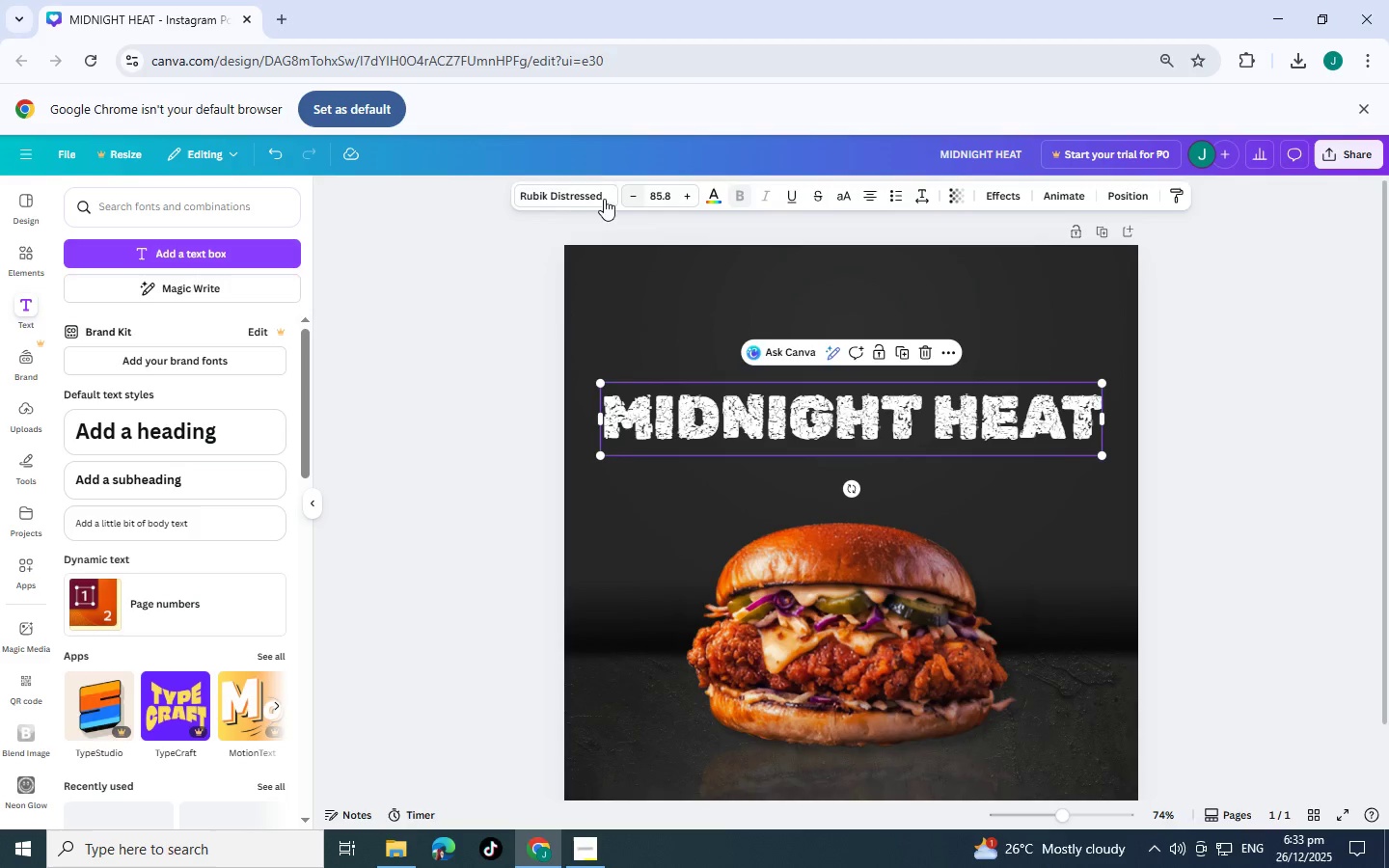 
left_click([561, 199])
 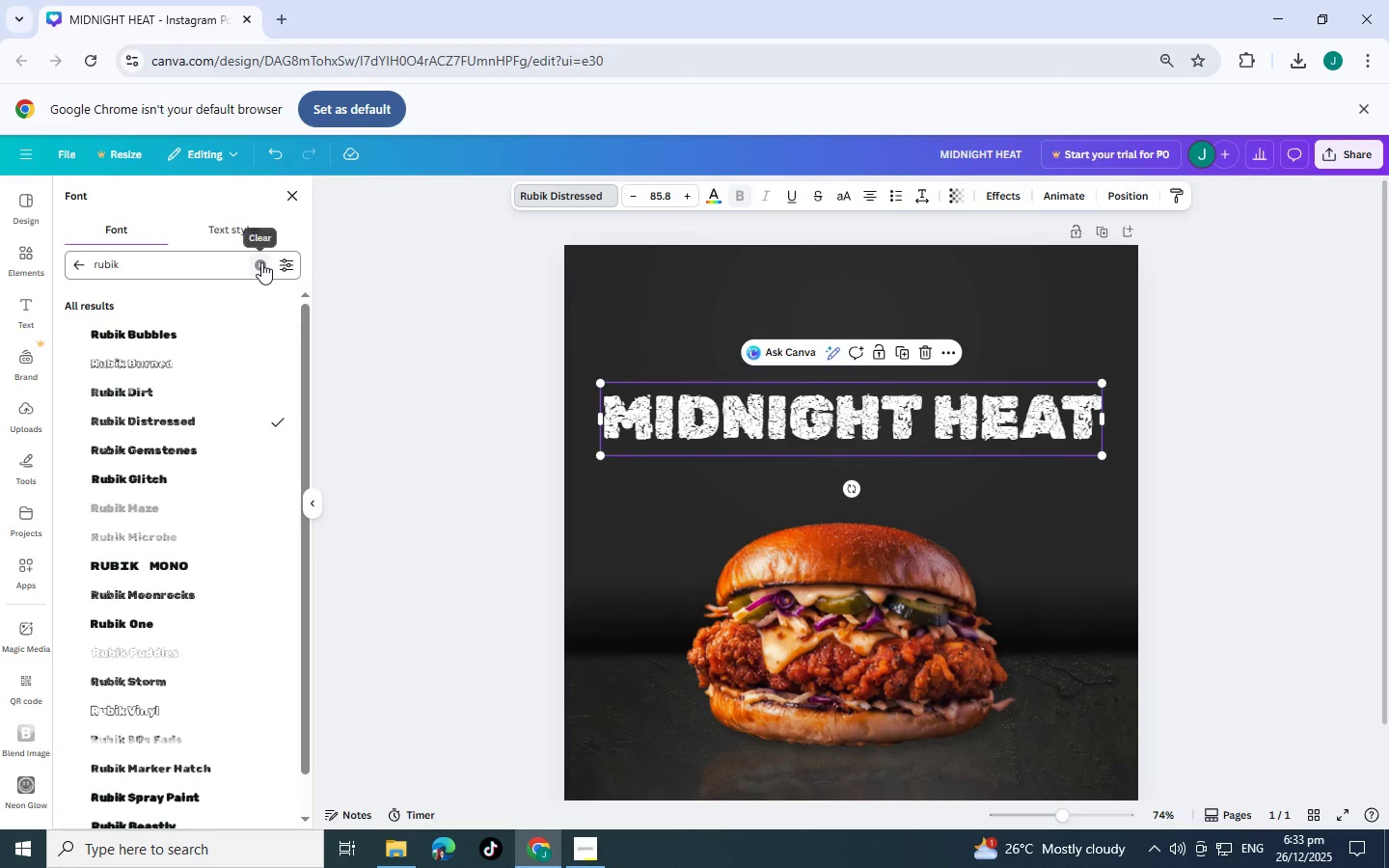 
left_click([261, 262])
 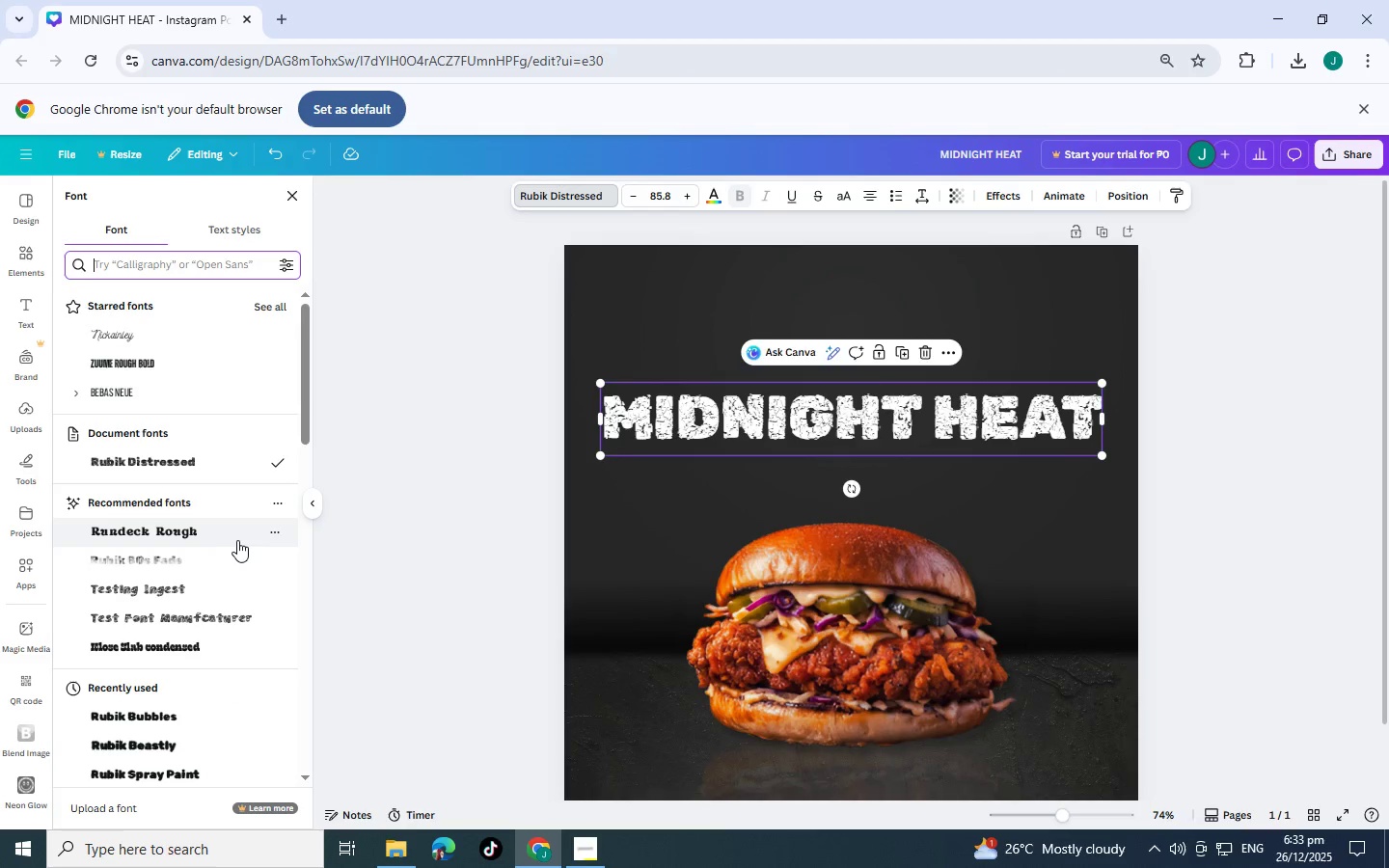 
scroll: coordinate [167, 544], scroll_direction: down, amount: 7.0
 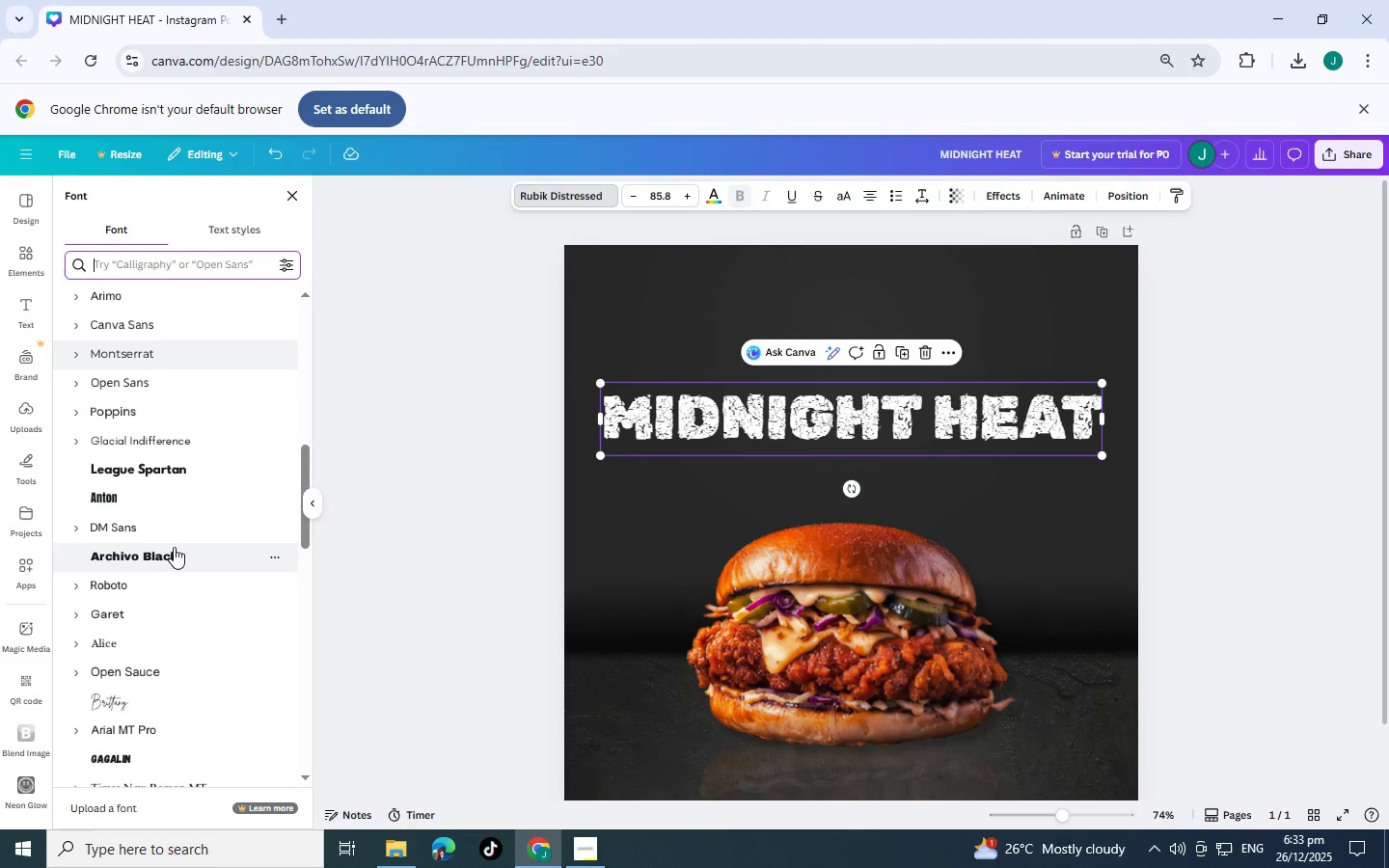 
scroll: coordinate [187, 537], scroll_direction: up, amount: 2.0
 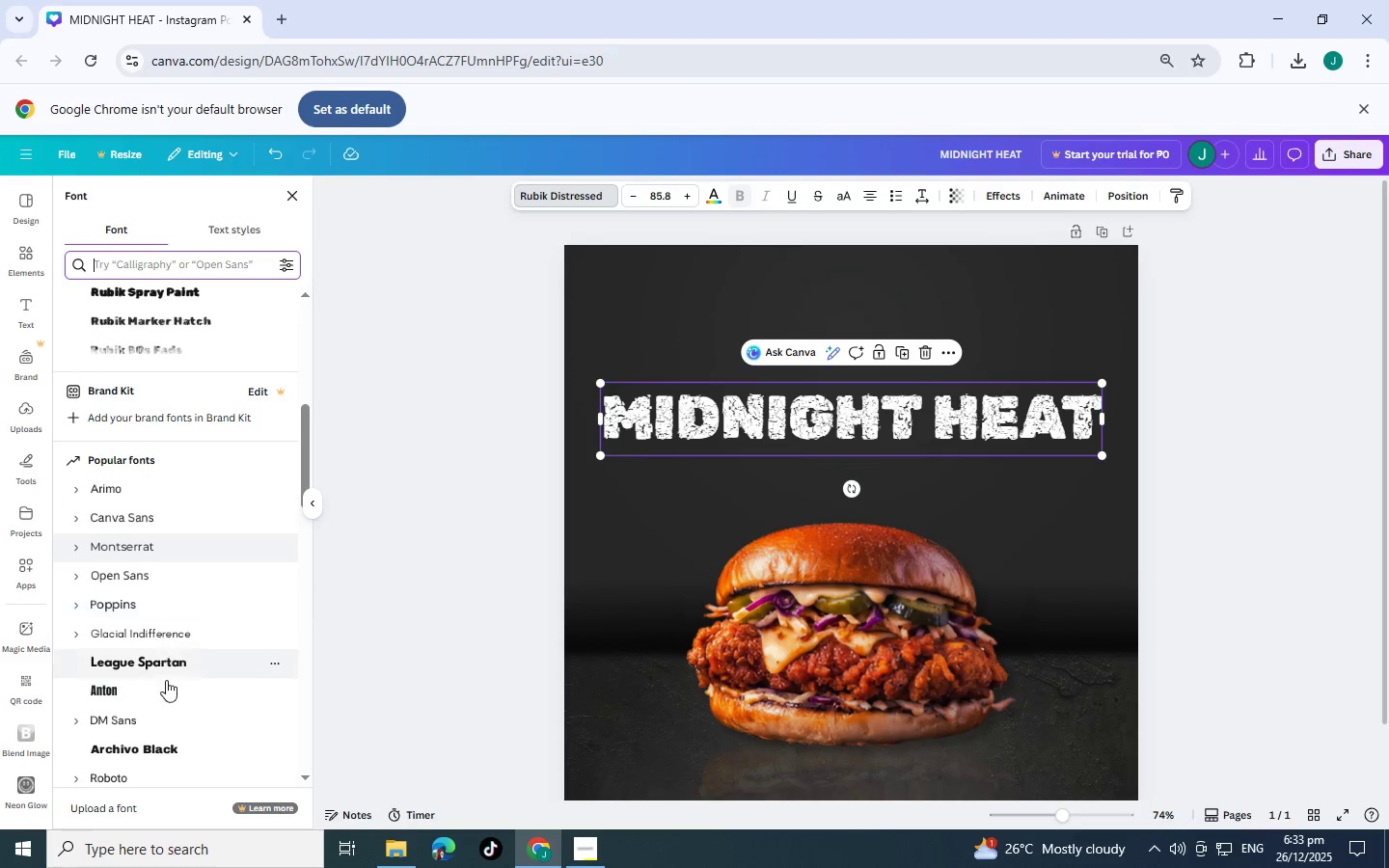 
left_click([164, 692])
 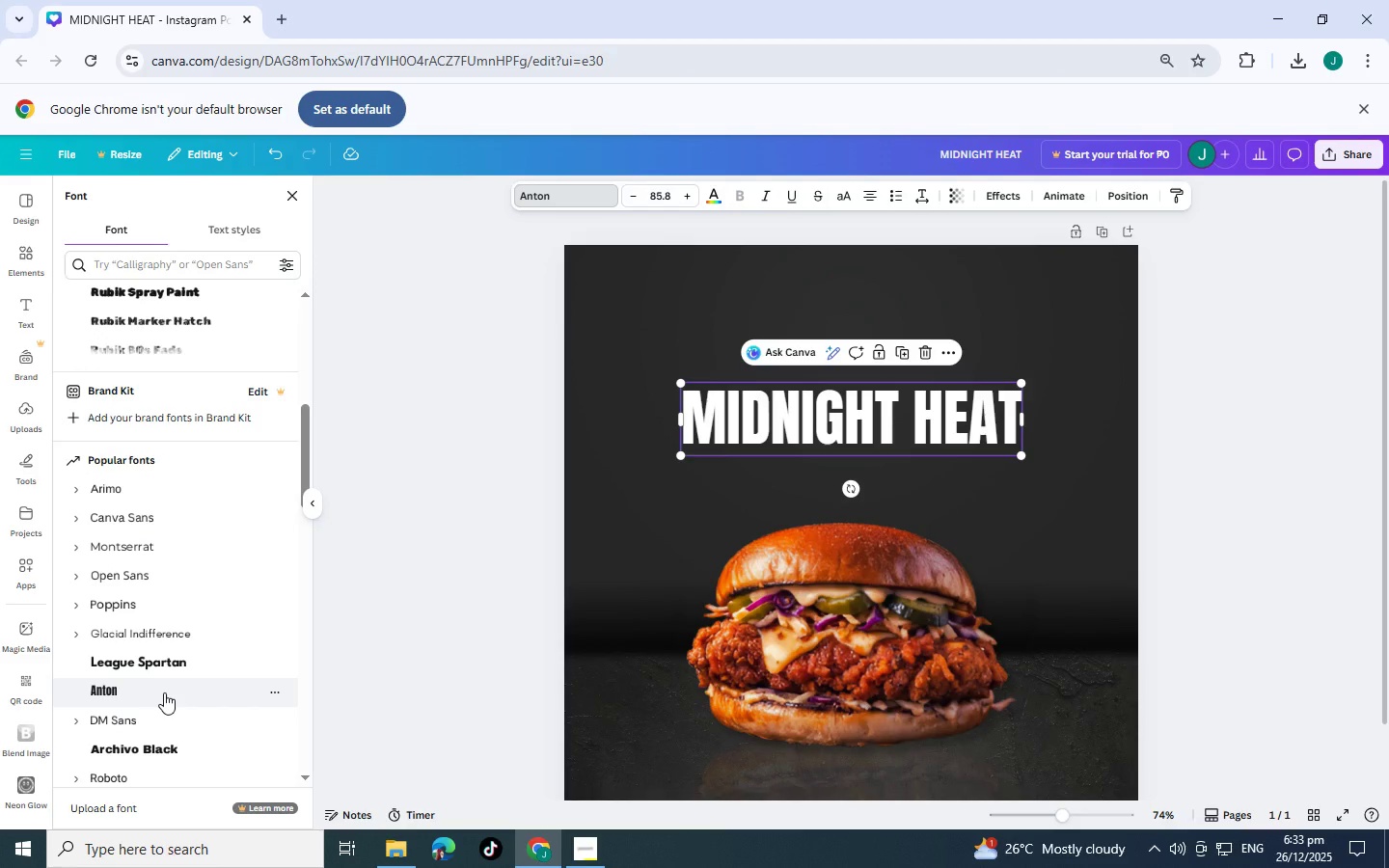 
scroll: coordinate [157, 625], scroll_direction: down, amount: 5.0
 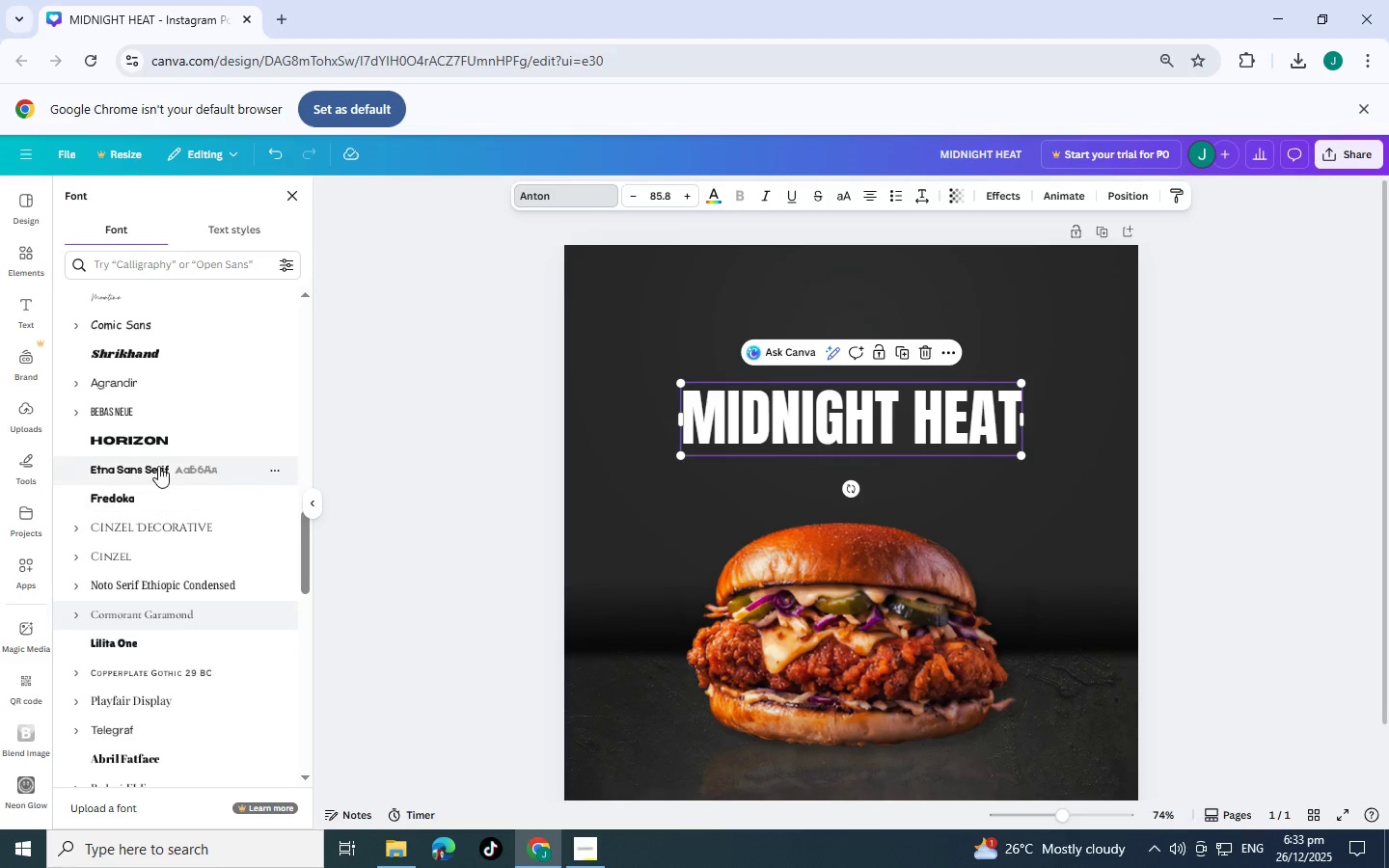 
left_click([158, 439])
 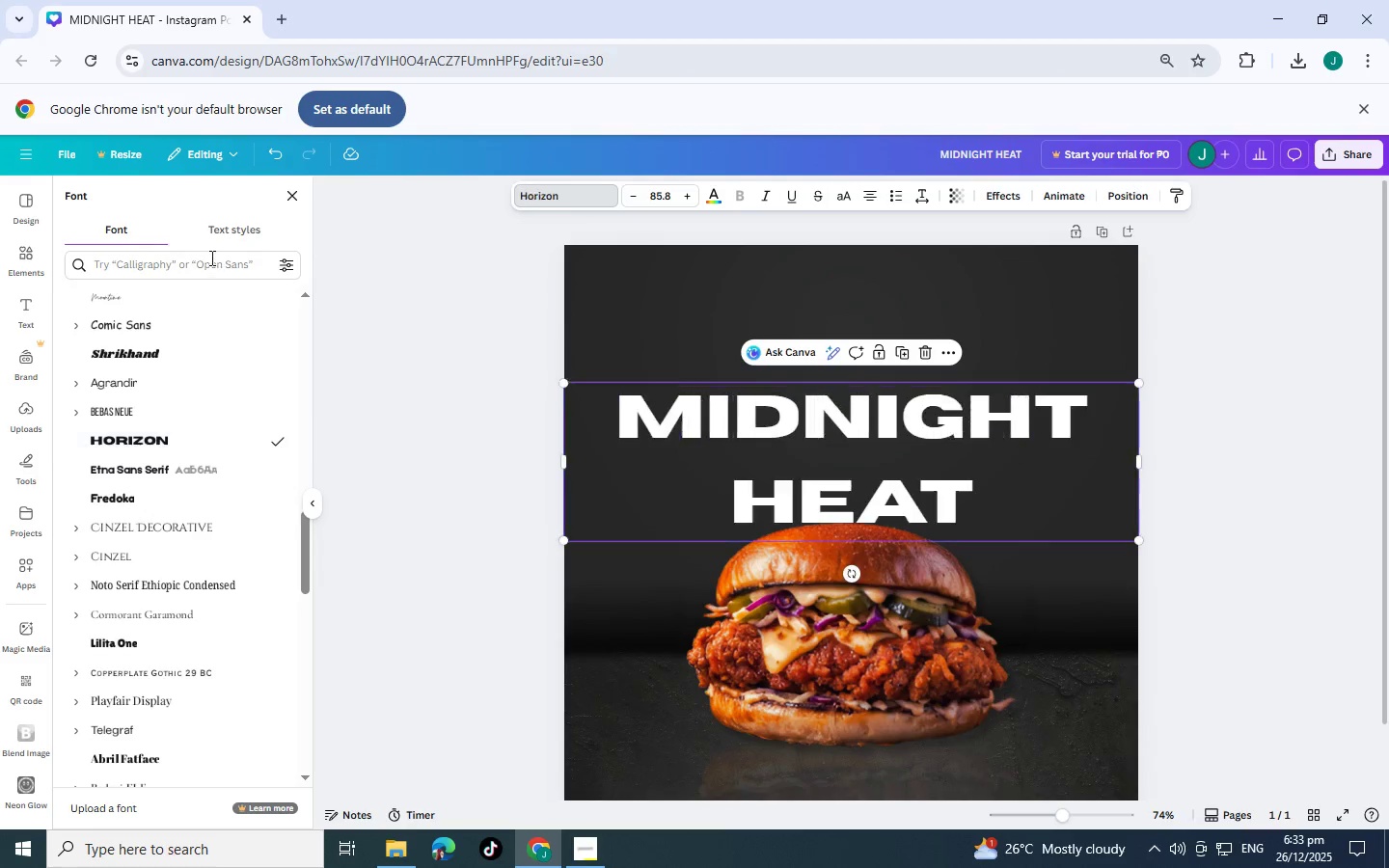 
left_click([210, 258])
 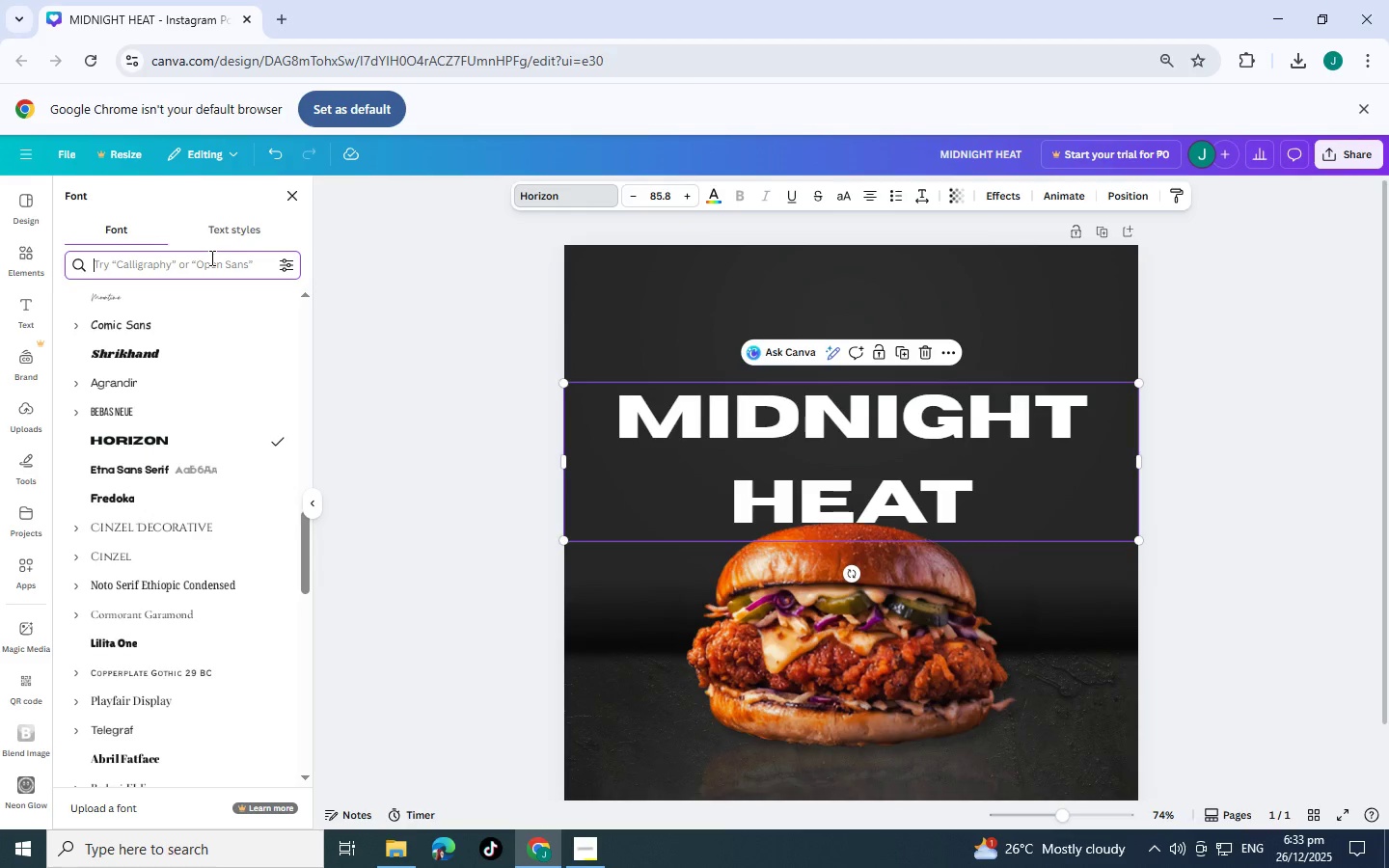 
type(horizom)
key(Backspace)
type(n)
key(Backspace)
key(Backspace)
key(Backspace)
key(Backspace)
key(Backspace)
key(Backspace)
key(Backspace)
key(Backspace)
type(rubo)
key(Backspace)
type(oi)
key(Backspace)
type(k)
 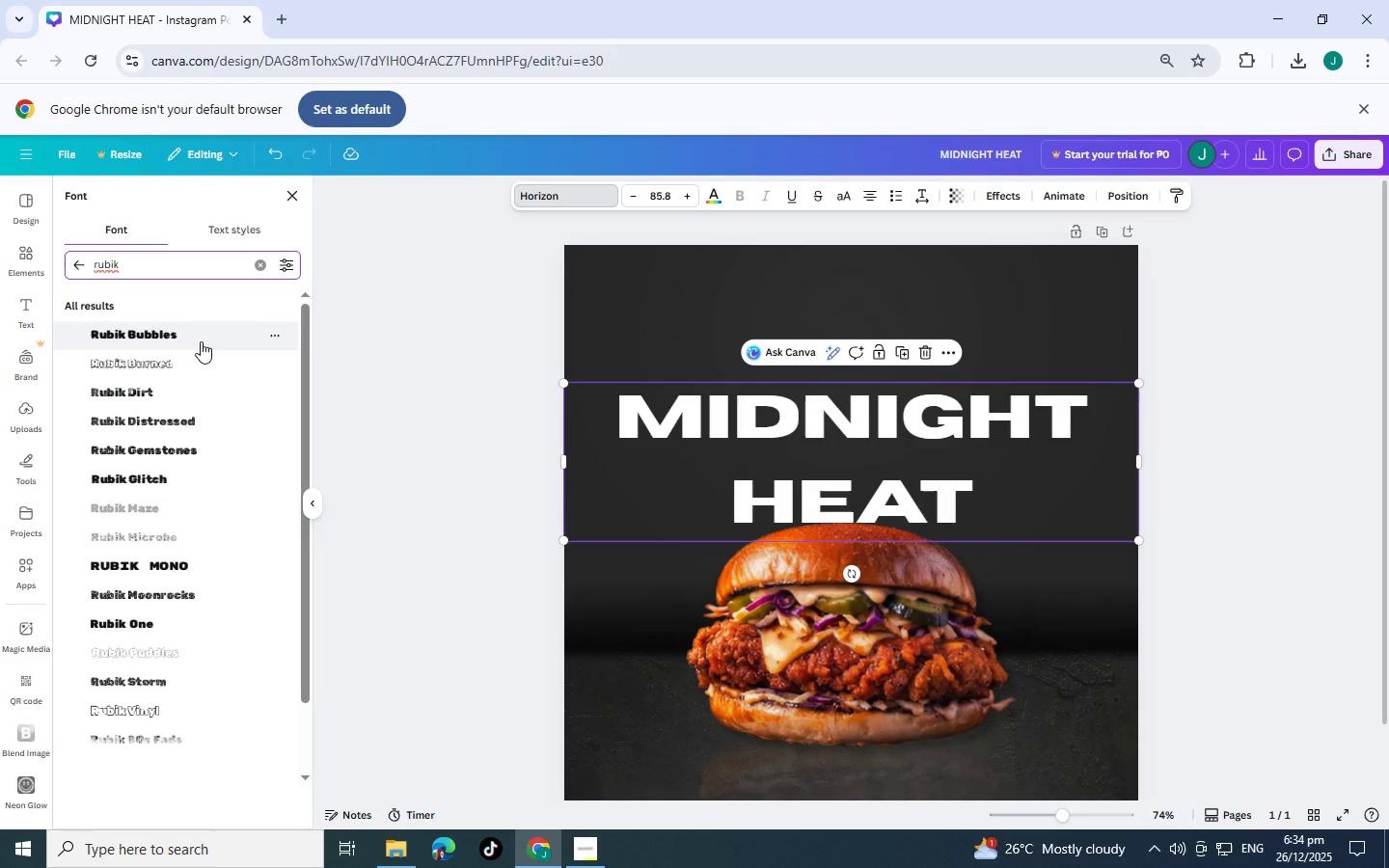 
left_click([201, 341])
 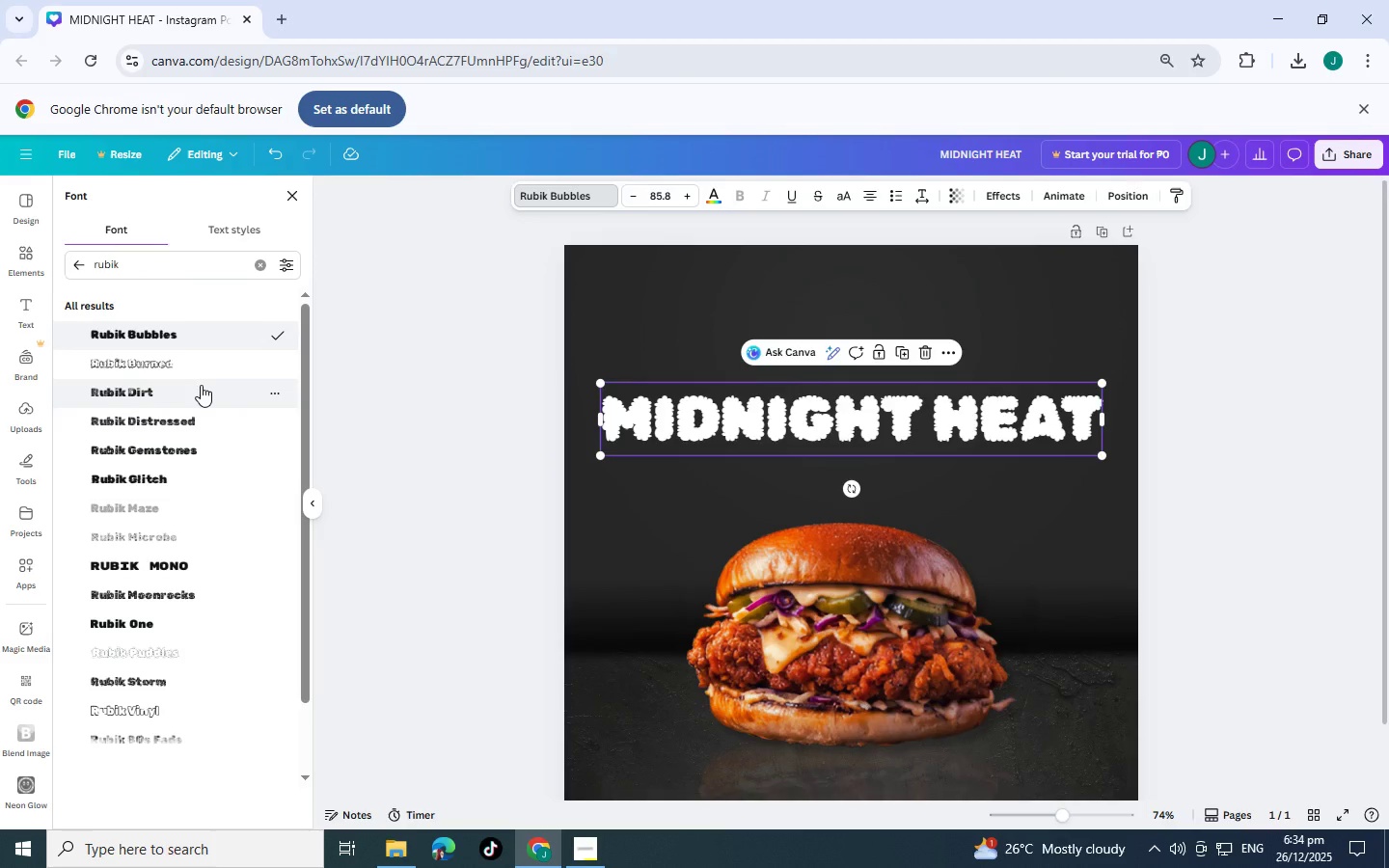 
left_click([201, 385])
 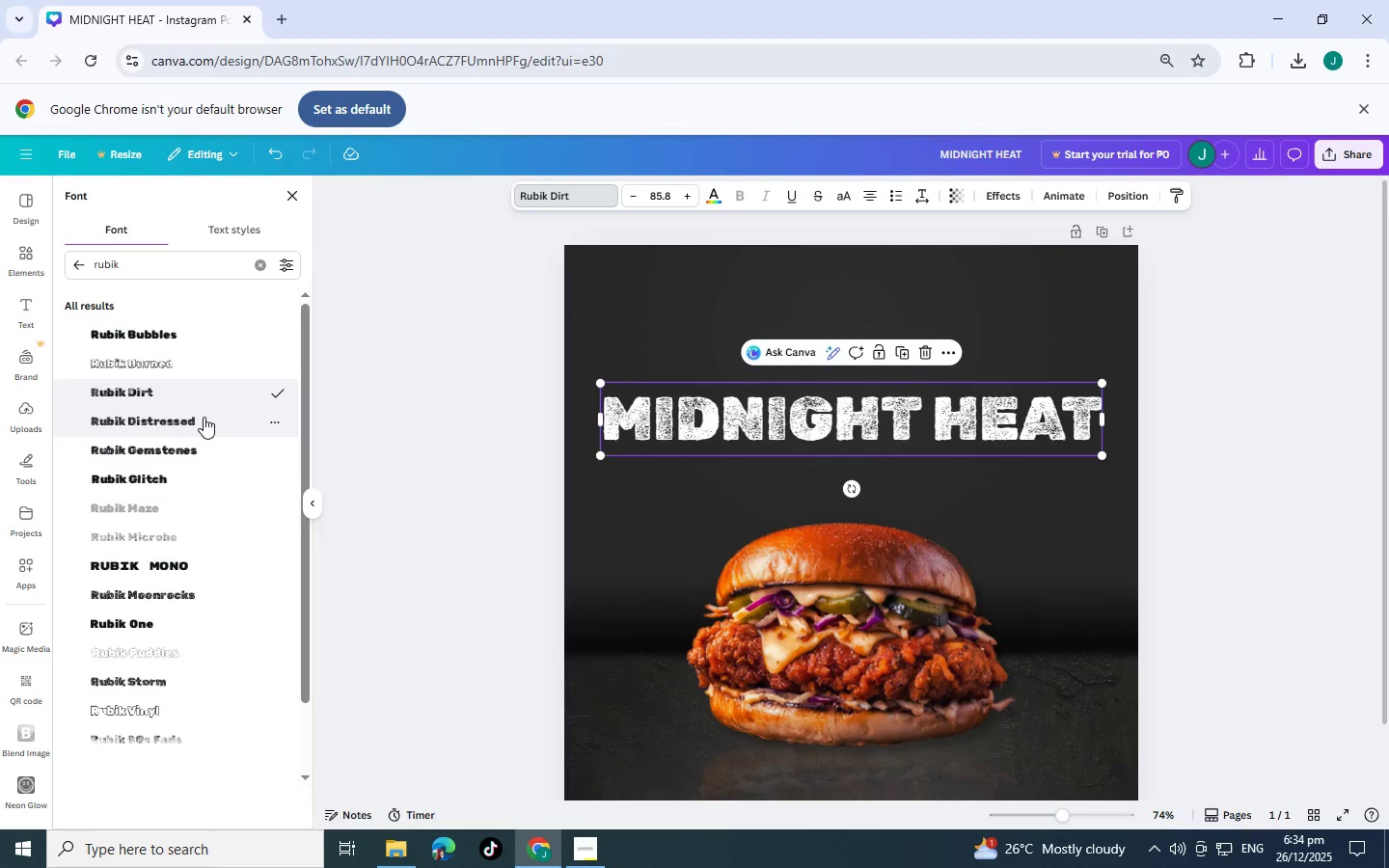 
left_click([204, 417])
 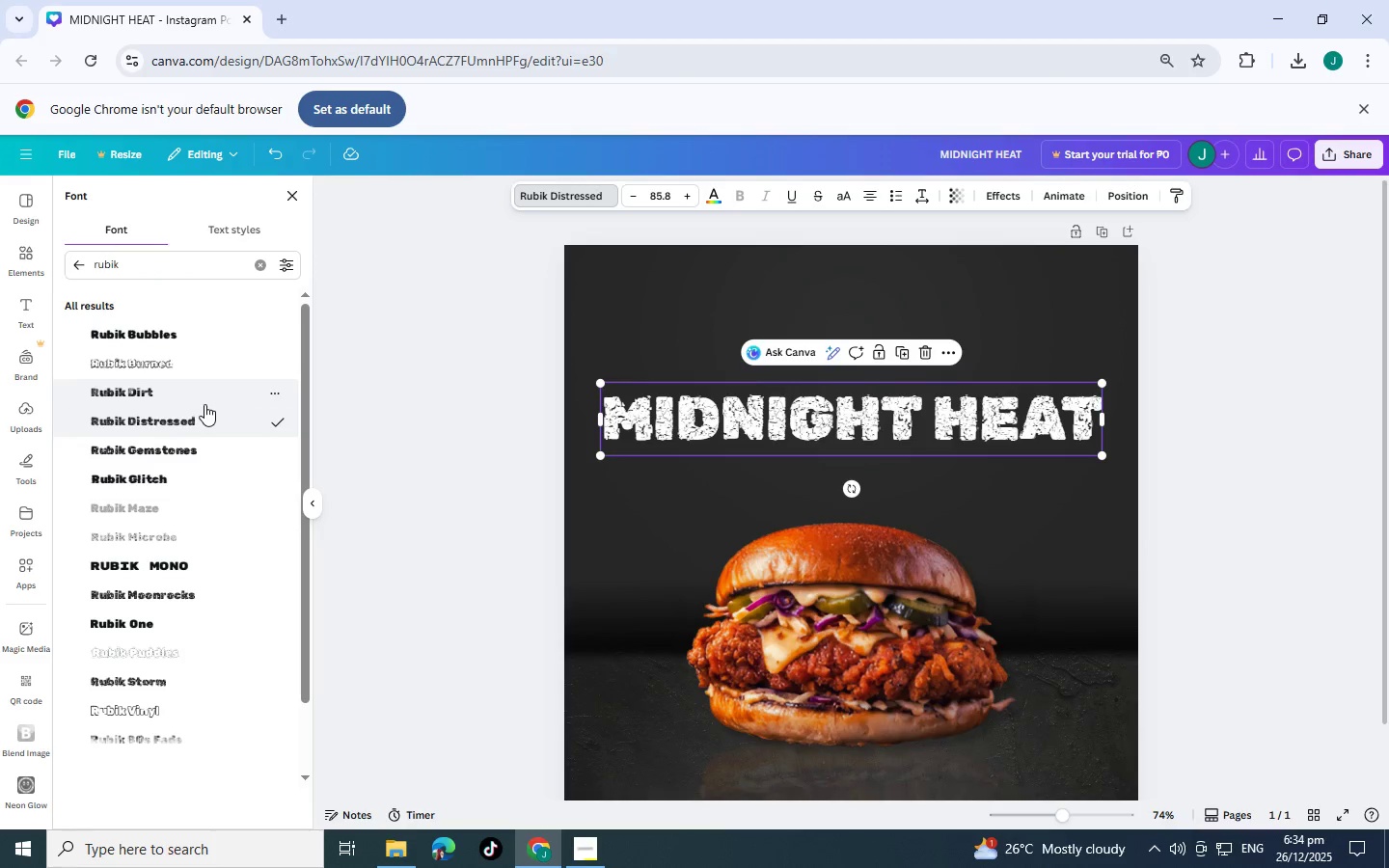 
left_click([204, 402])
 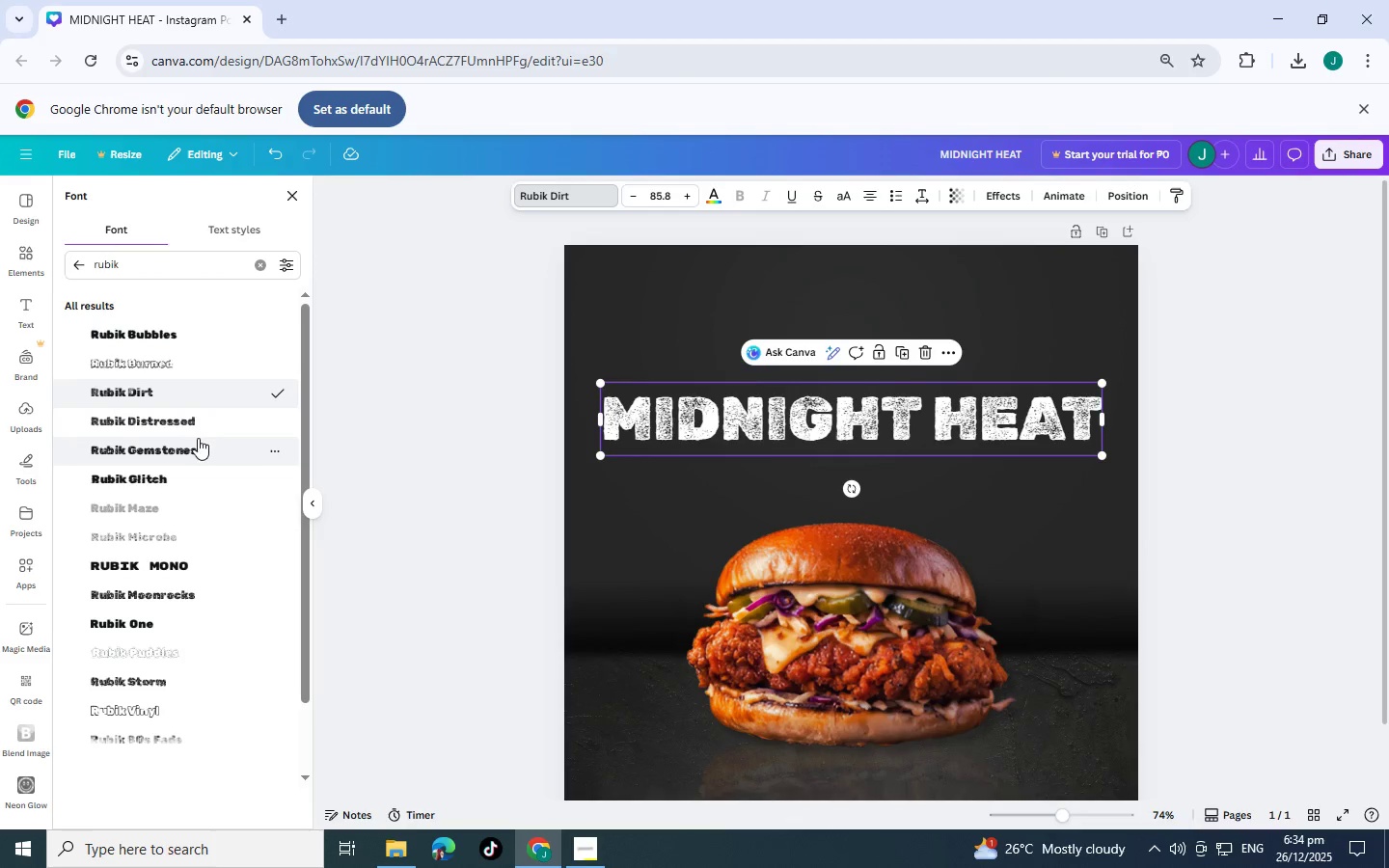 
left_click([200, 446])
 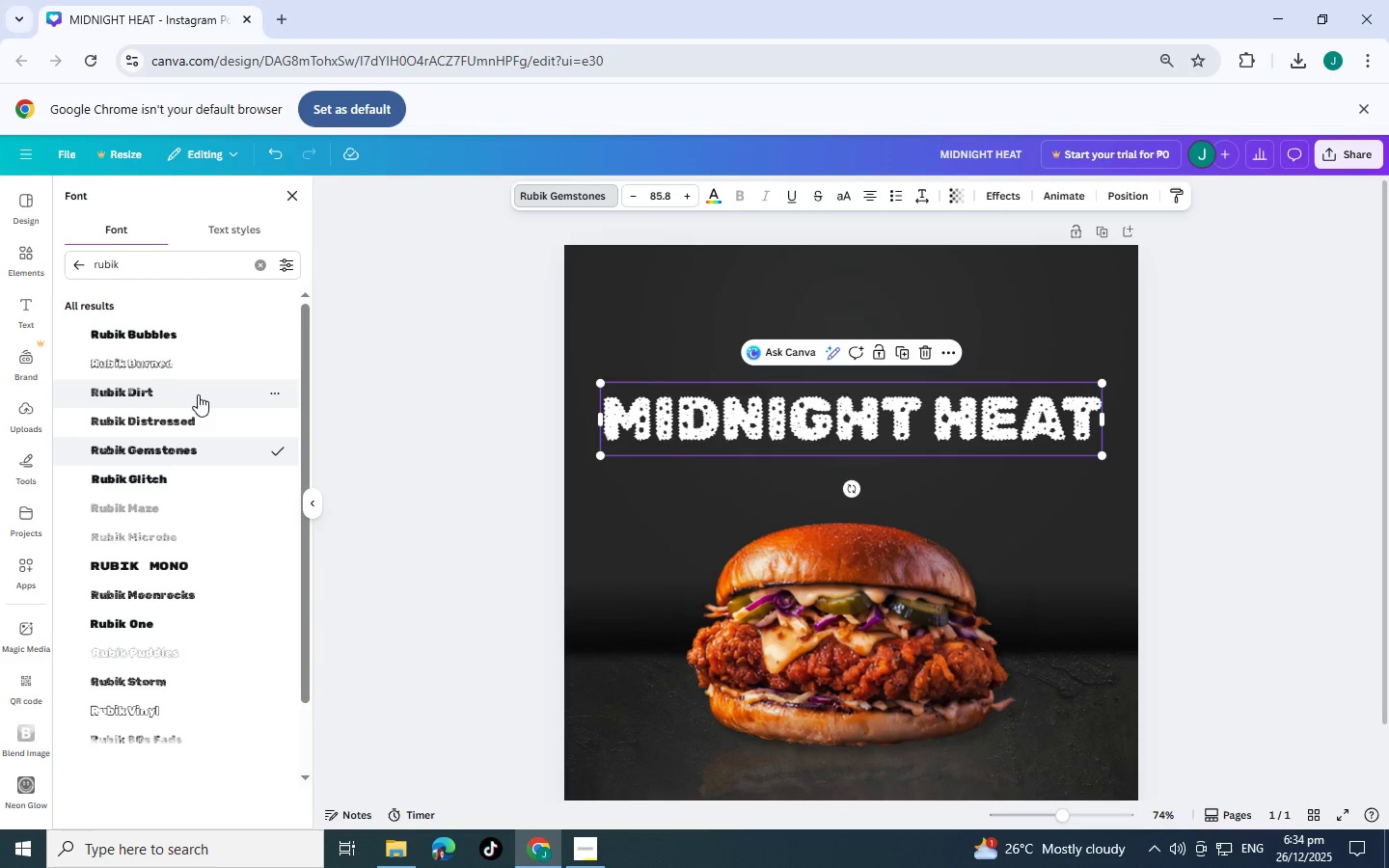 
left_click([198, 394])
 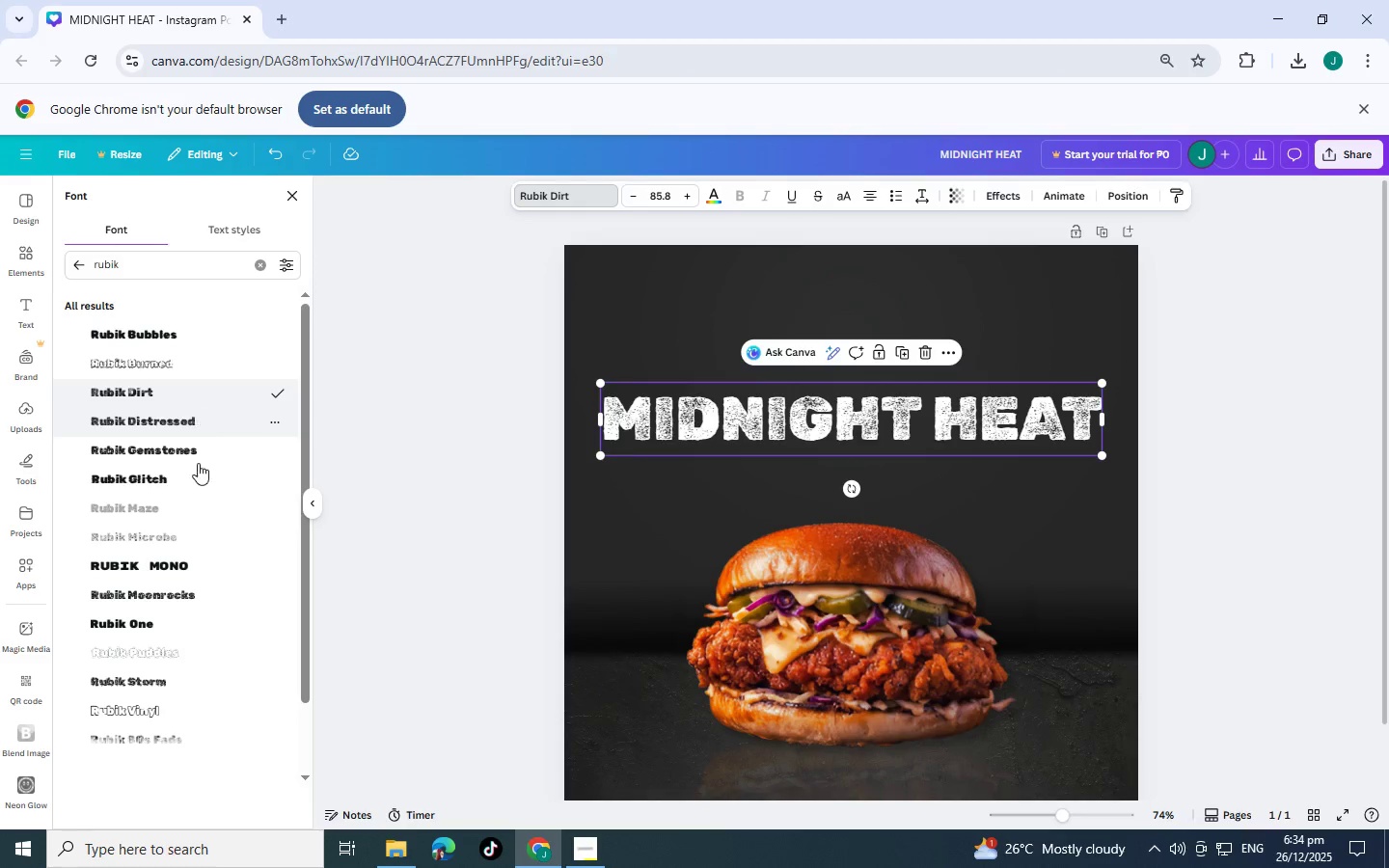 
left_click([198, 480])
 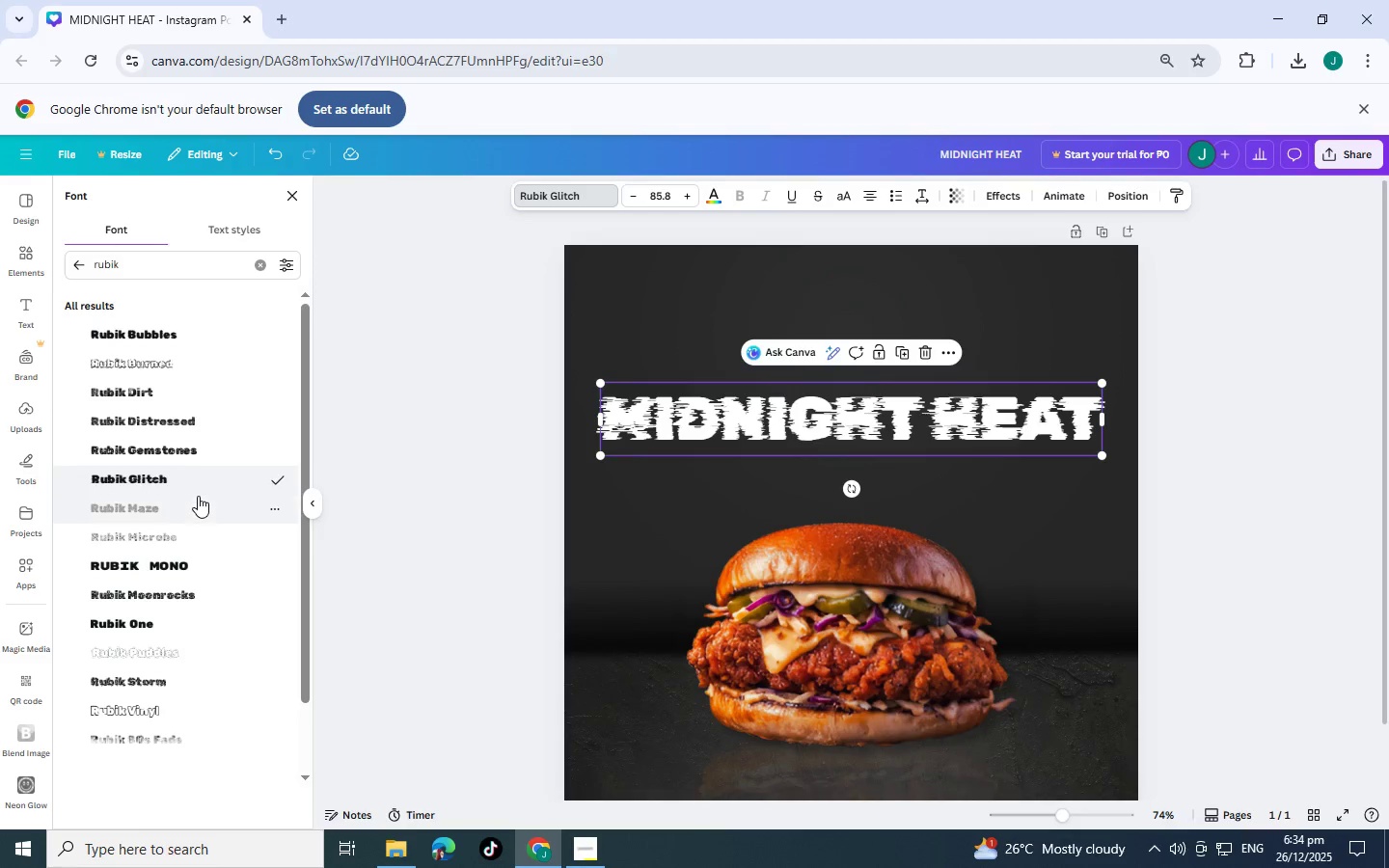 
left_click([200, 498])
 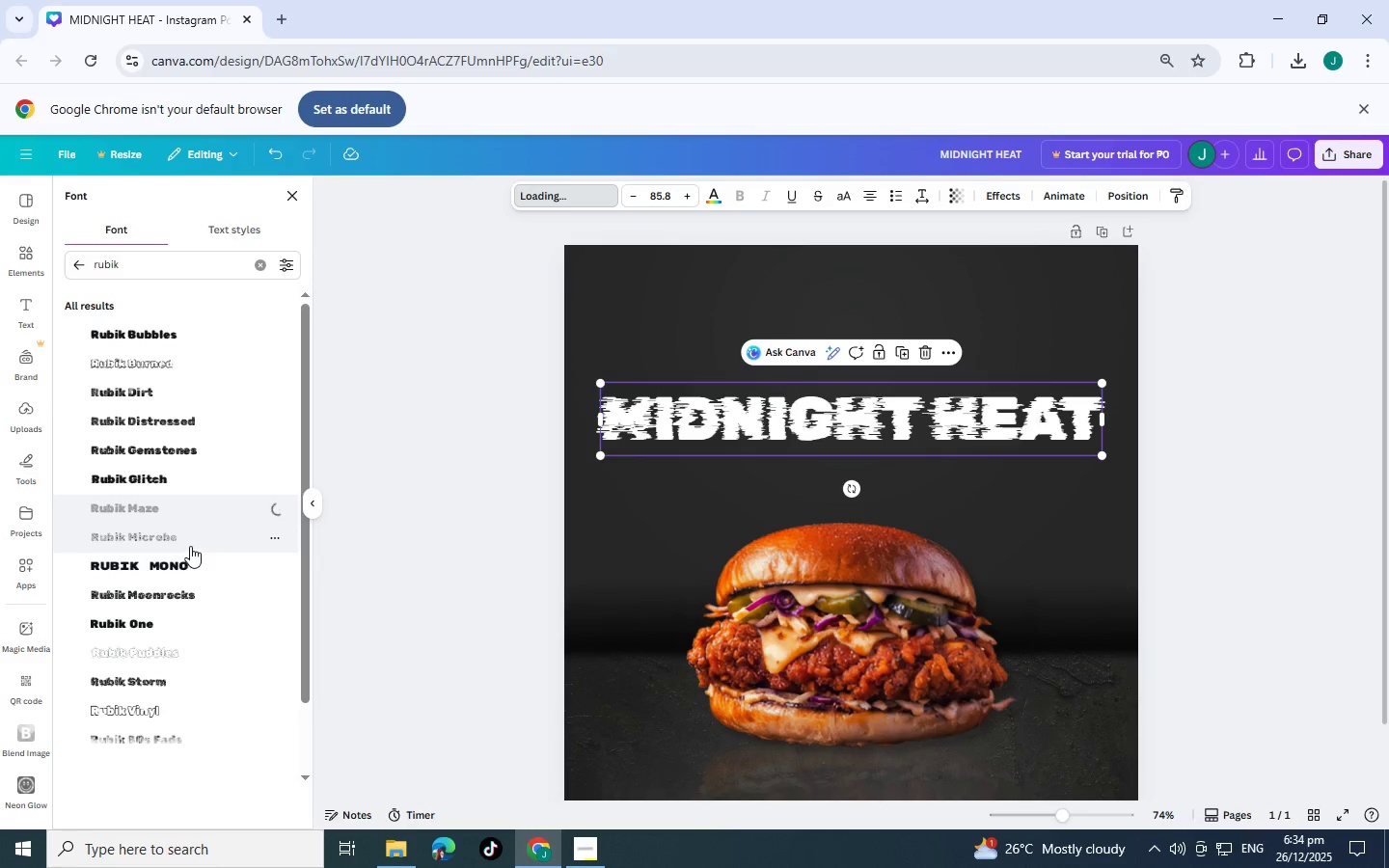 
left_click([190, 545])
 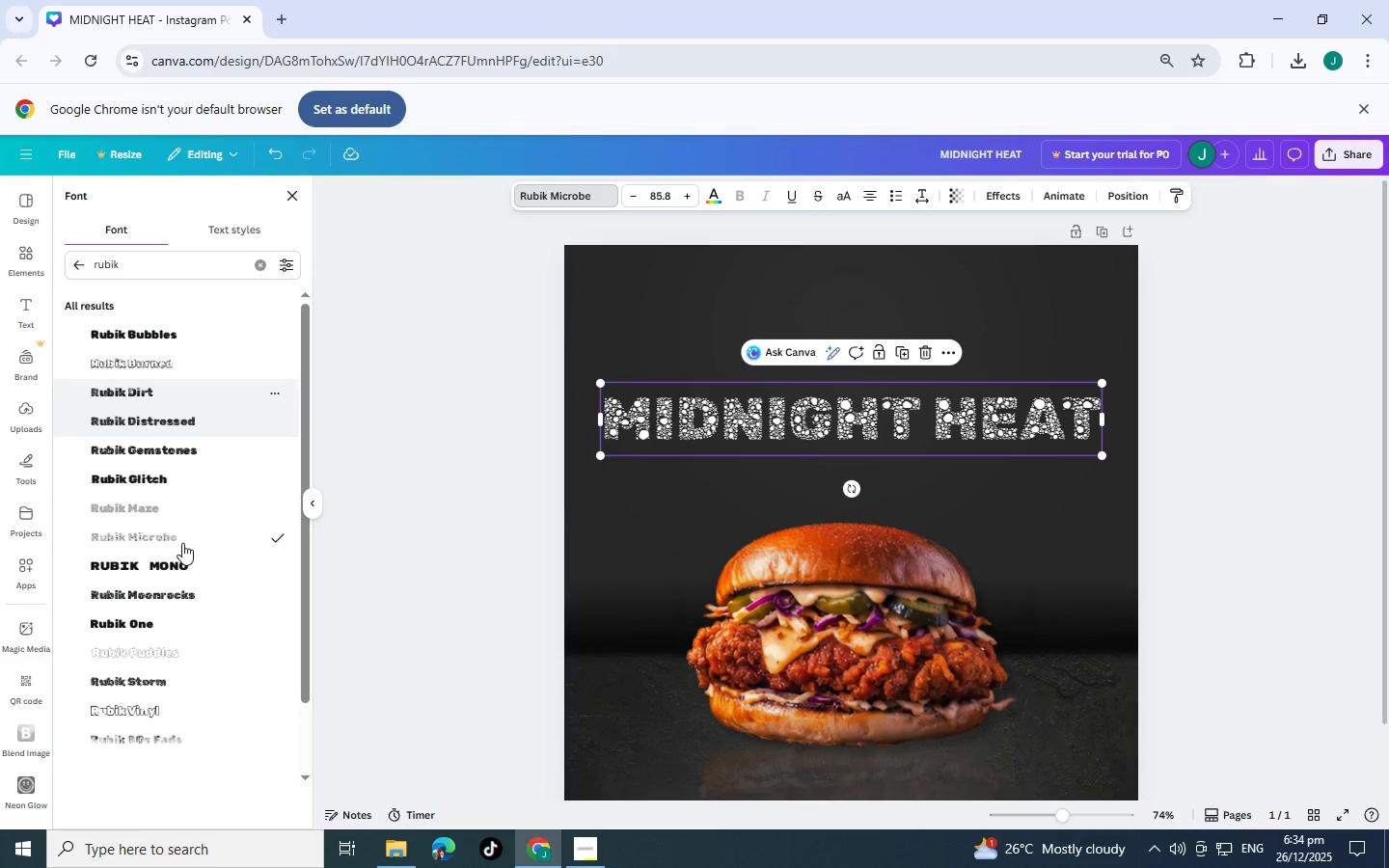 
left_click([182, 553])
 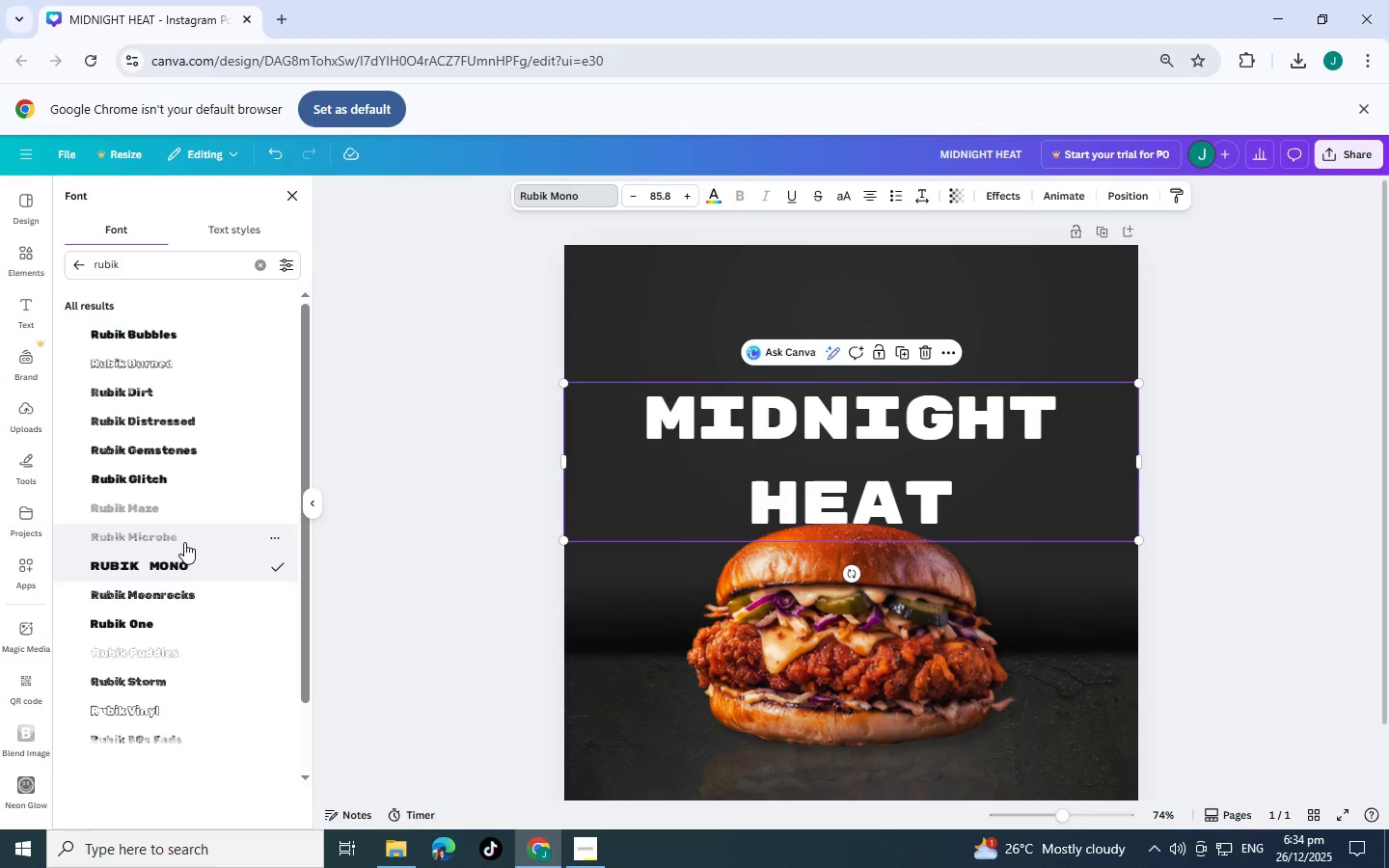 
left_click([183, 537])
 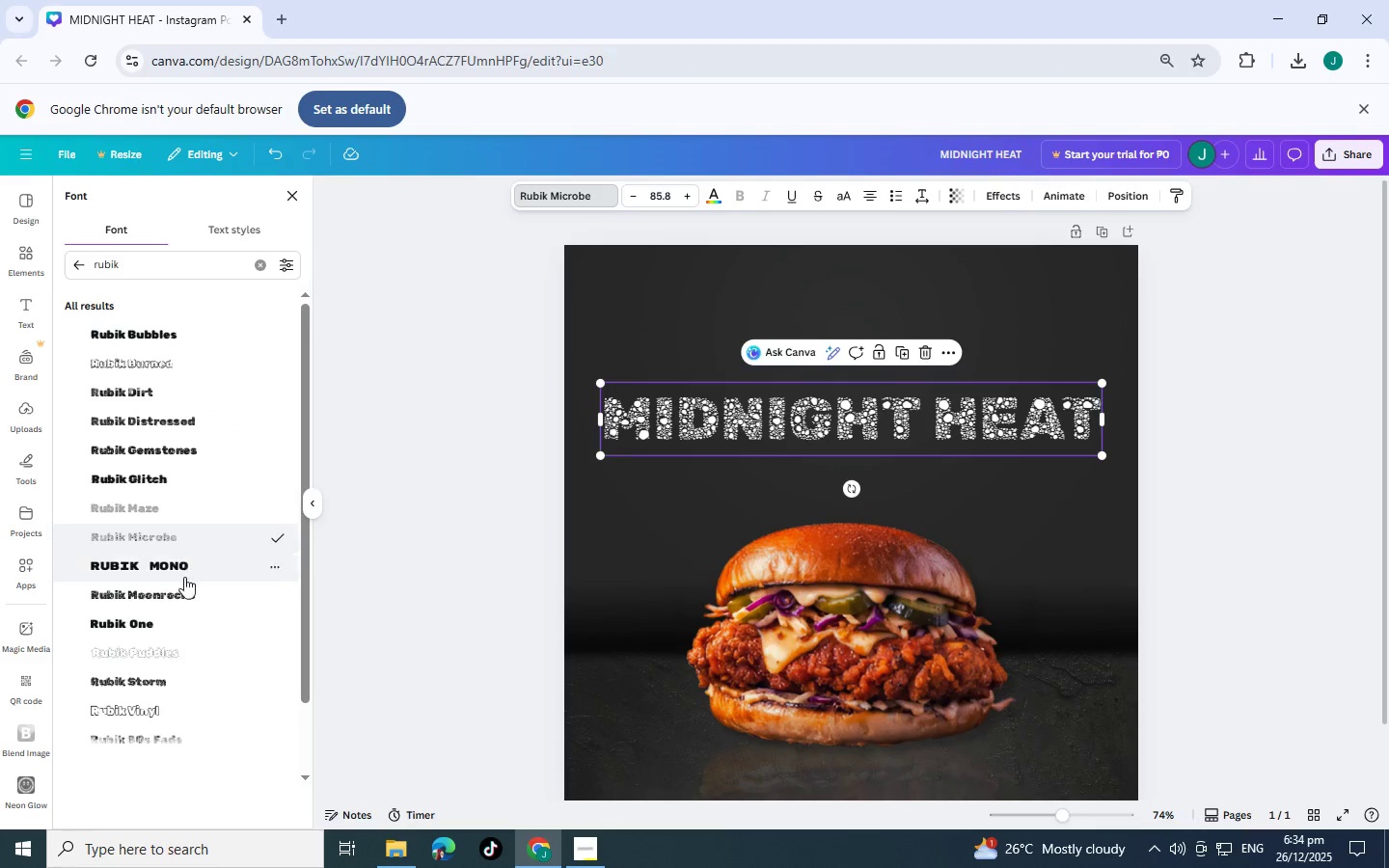 
left_click([186, 584])
 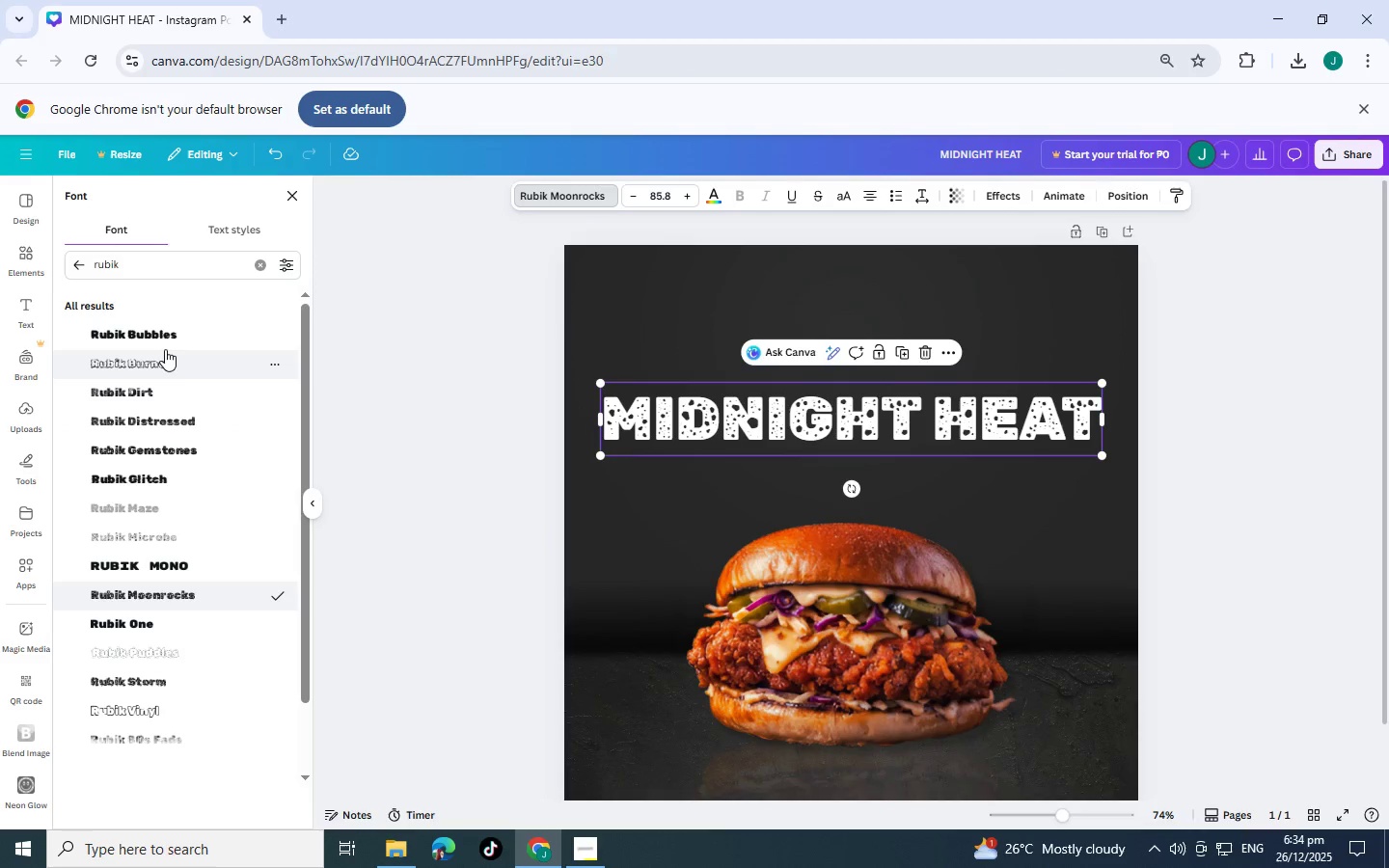 
left_click([190, 389])
 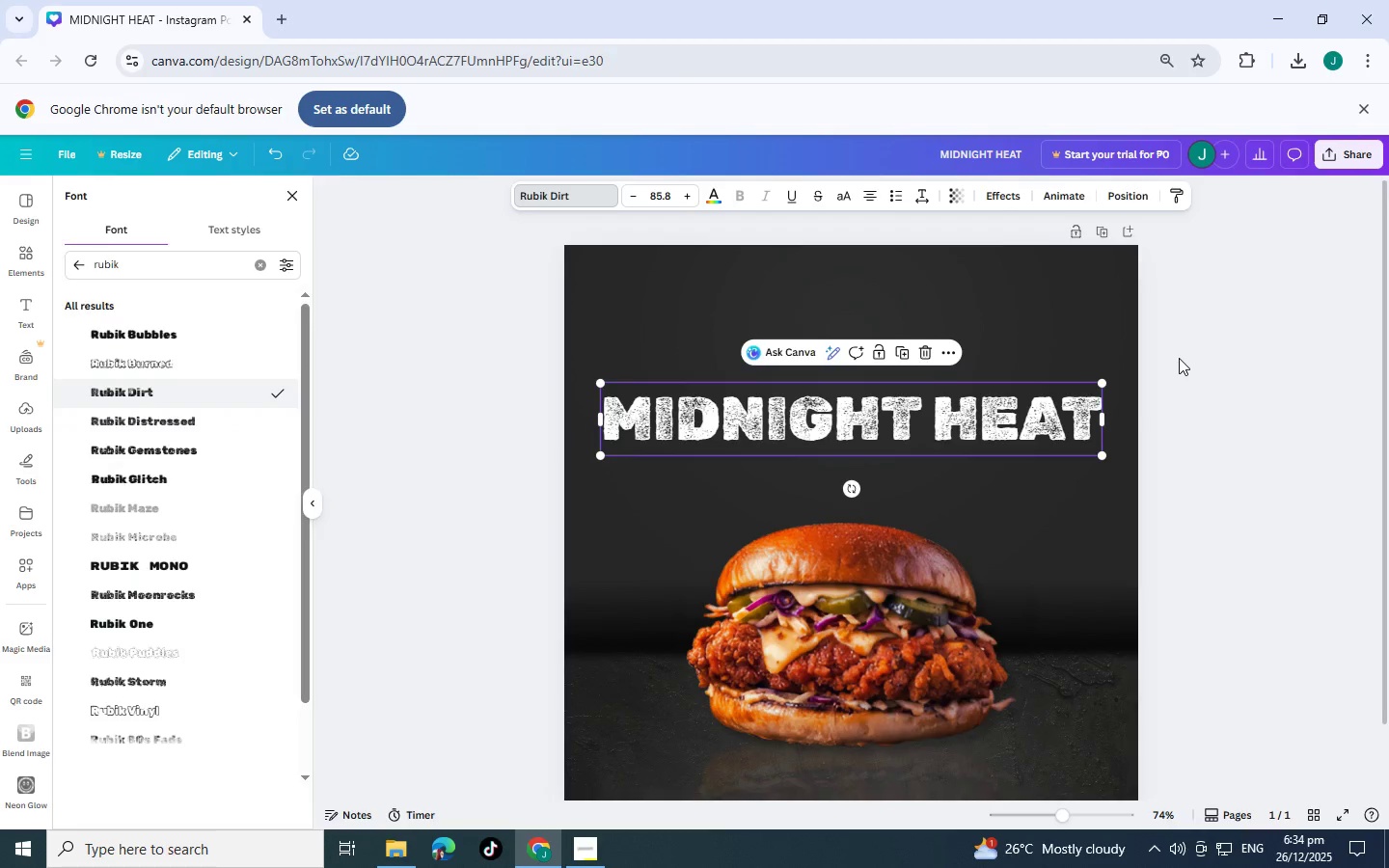 
double_click([1179, 358])
 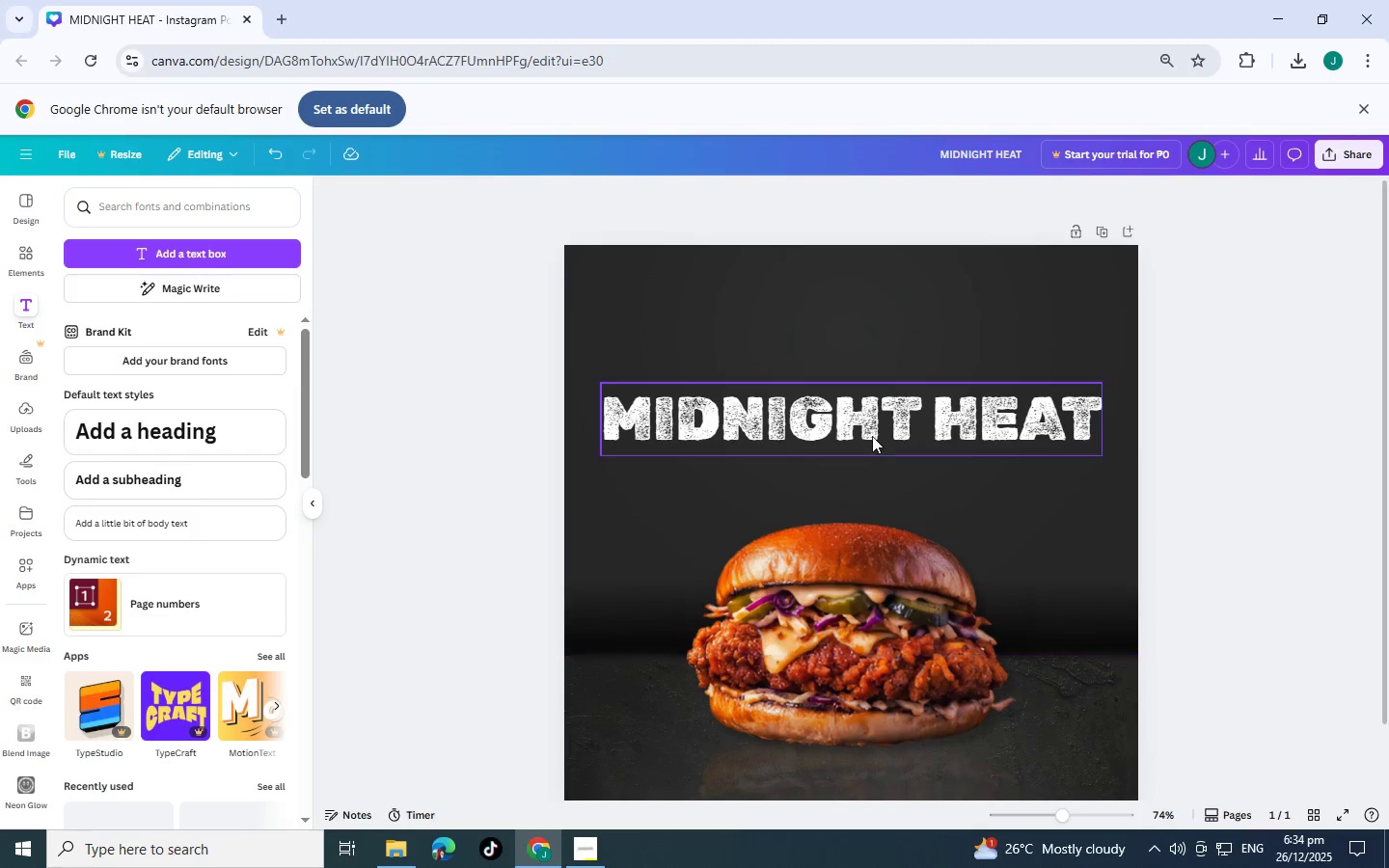 
left_click([872, 436])
 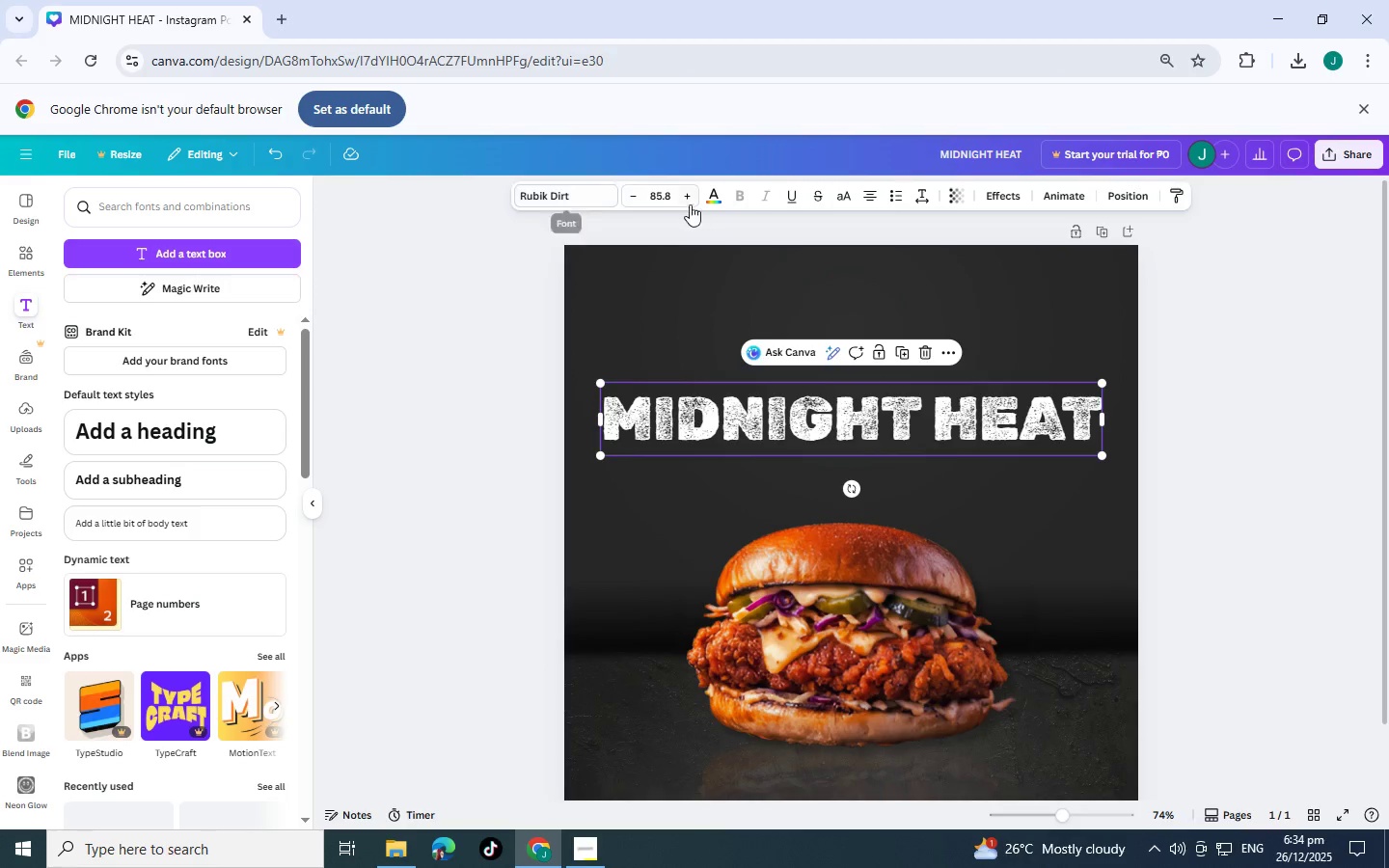 
left_click([714, 196])
 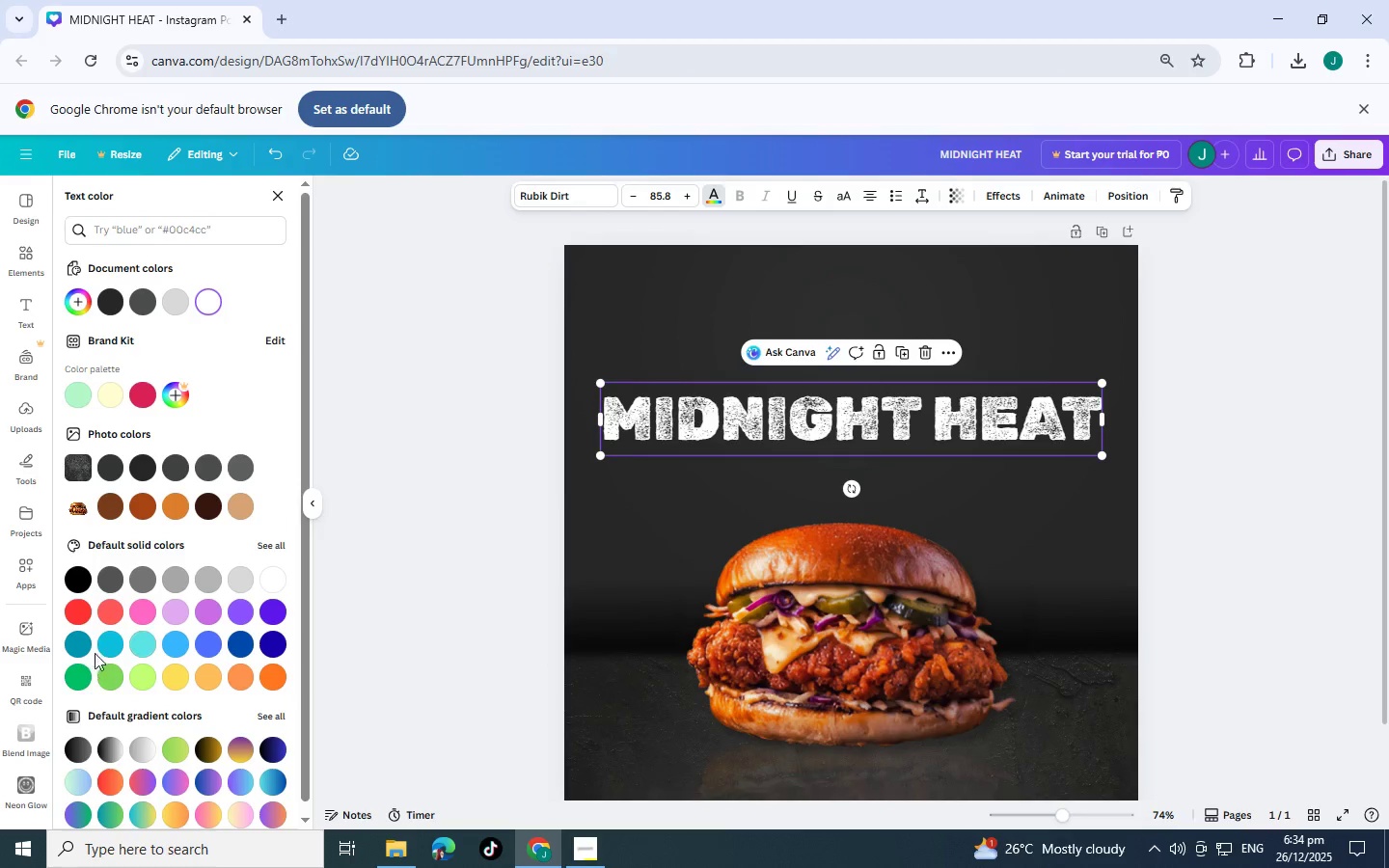 
left_click([250, 686])
 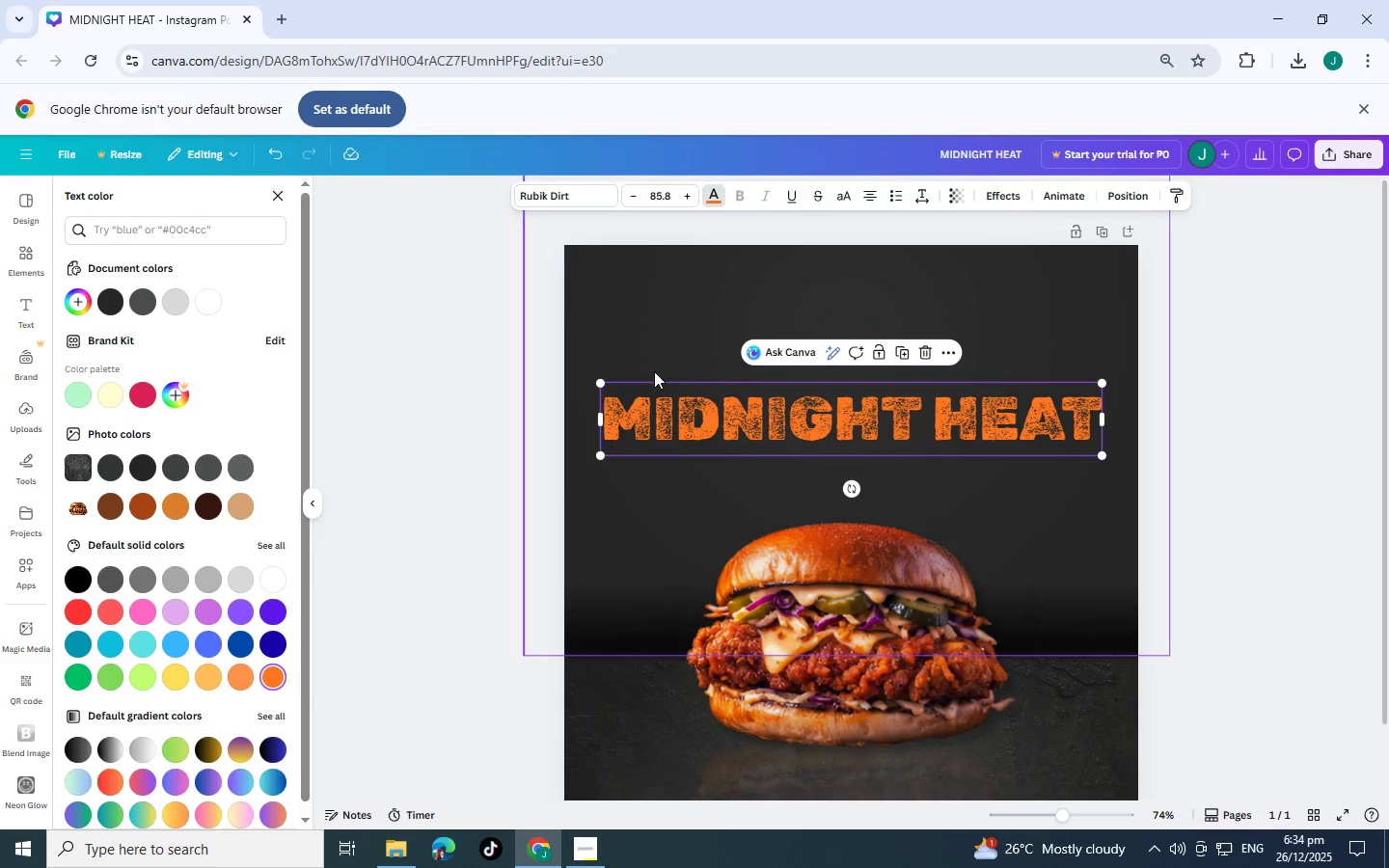 
left_click_drag(start_coordinate=[605, 383], to_coordinate=[609, 377])
 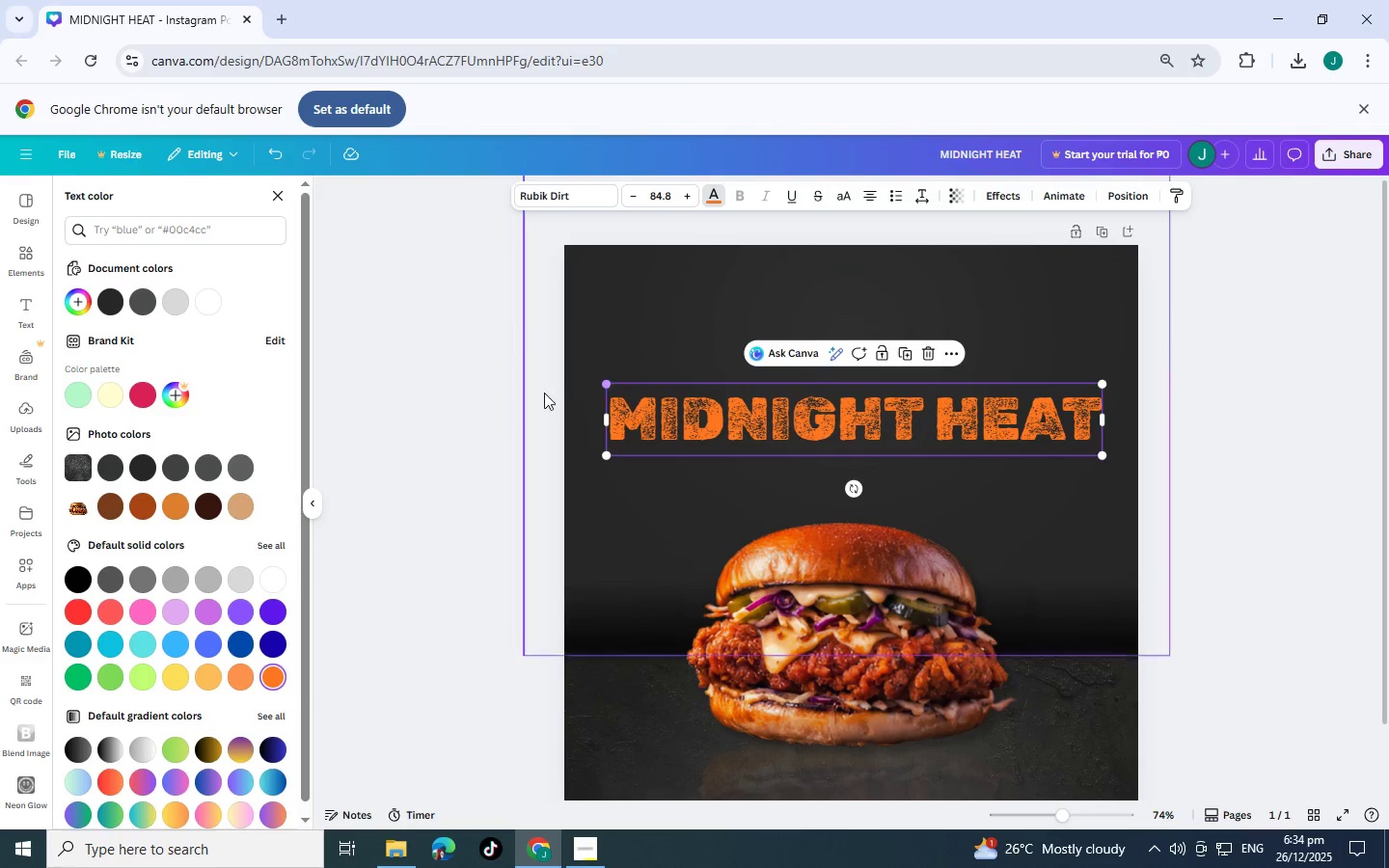 
left_click([543, 393])
 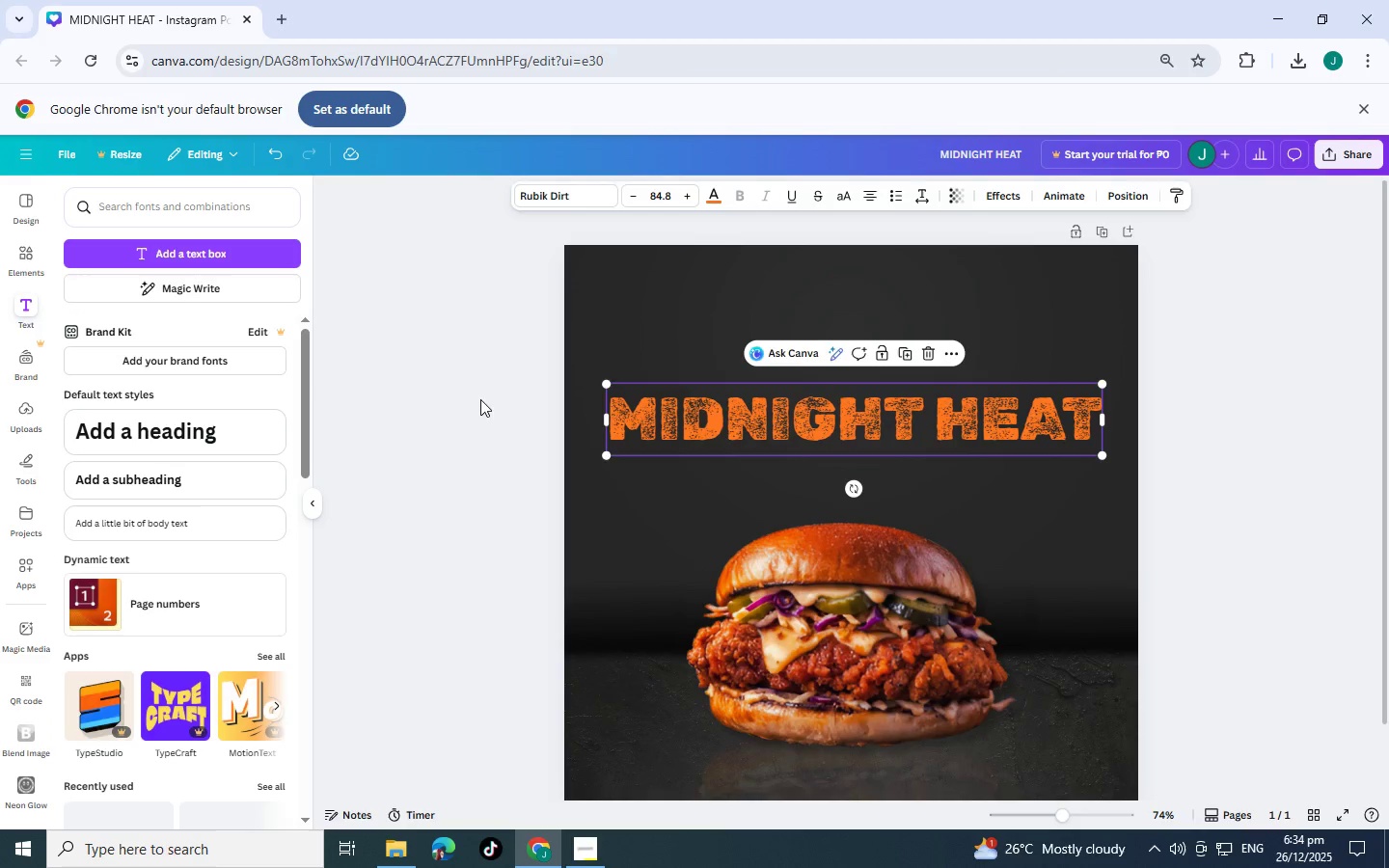 
left_click([472, 401])
 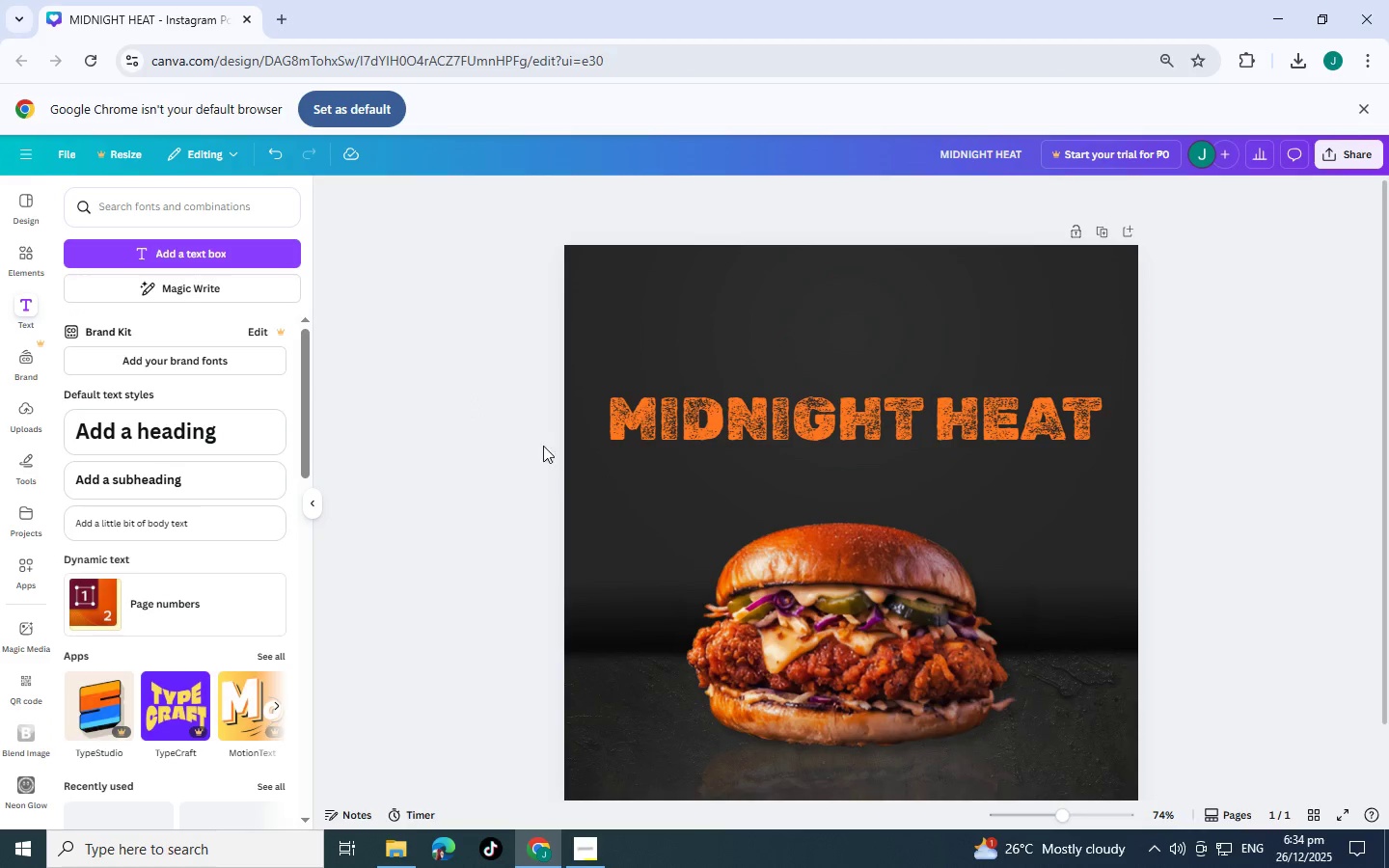 
scroll: coordinate [565, 475], scroll_direction: down, amount: 3.0
 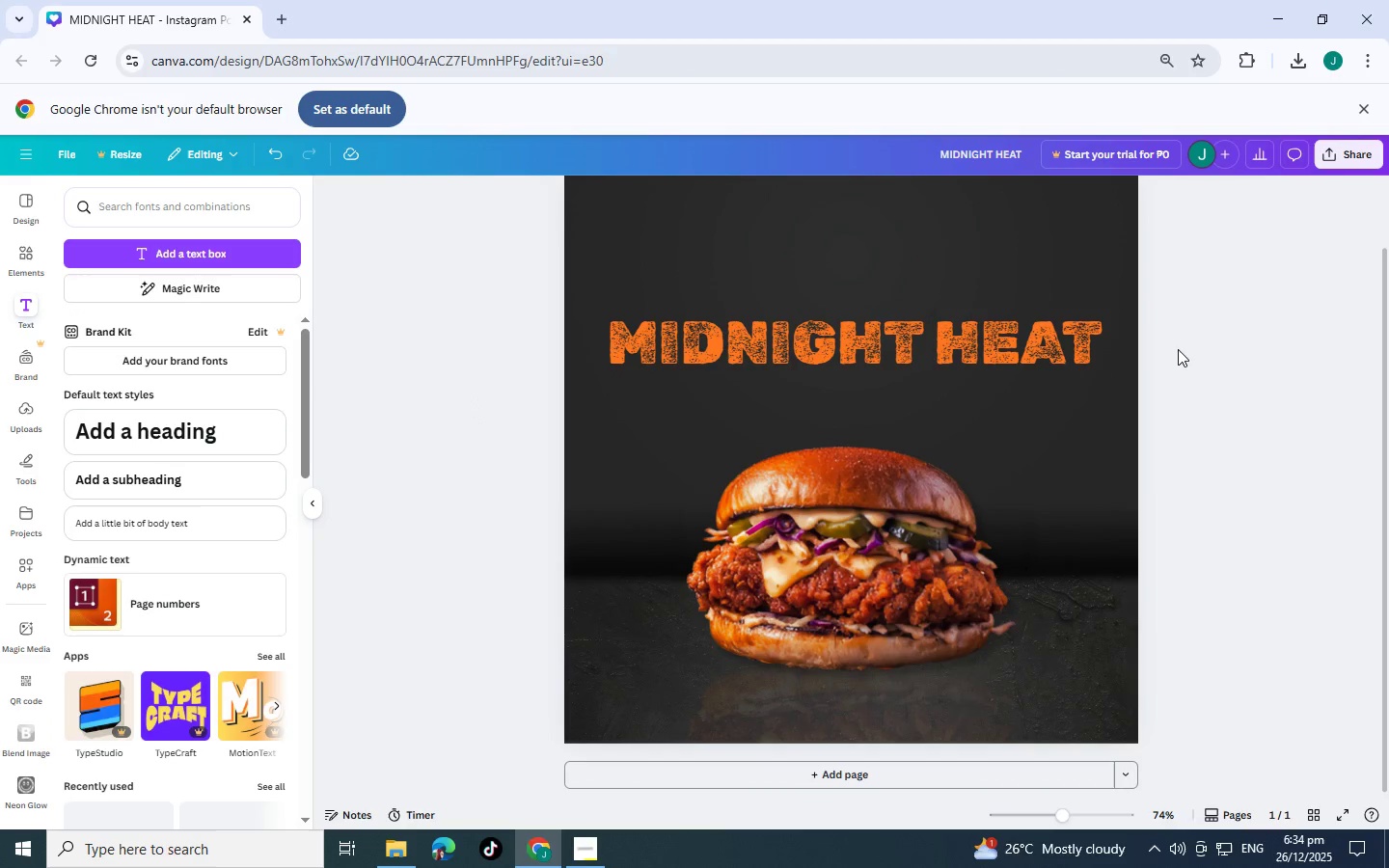 
left_click([1309, 342])
 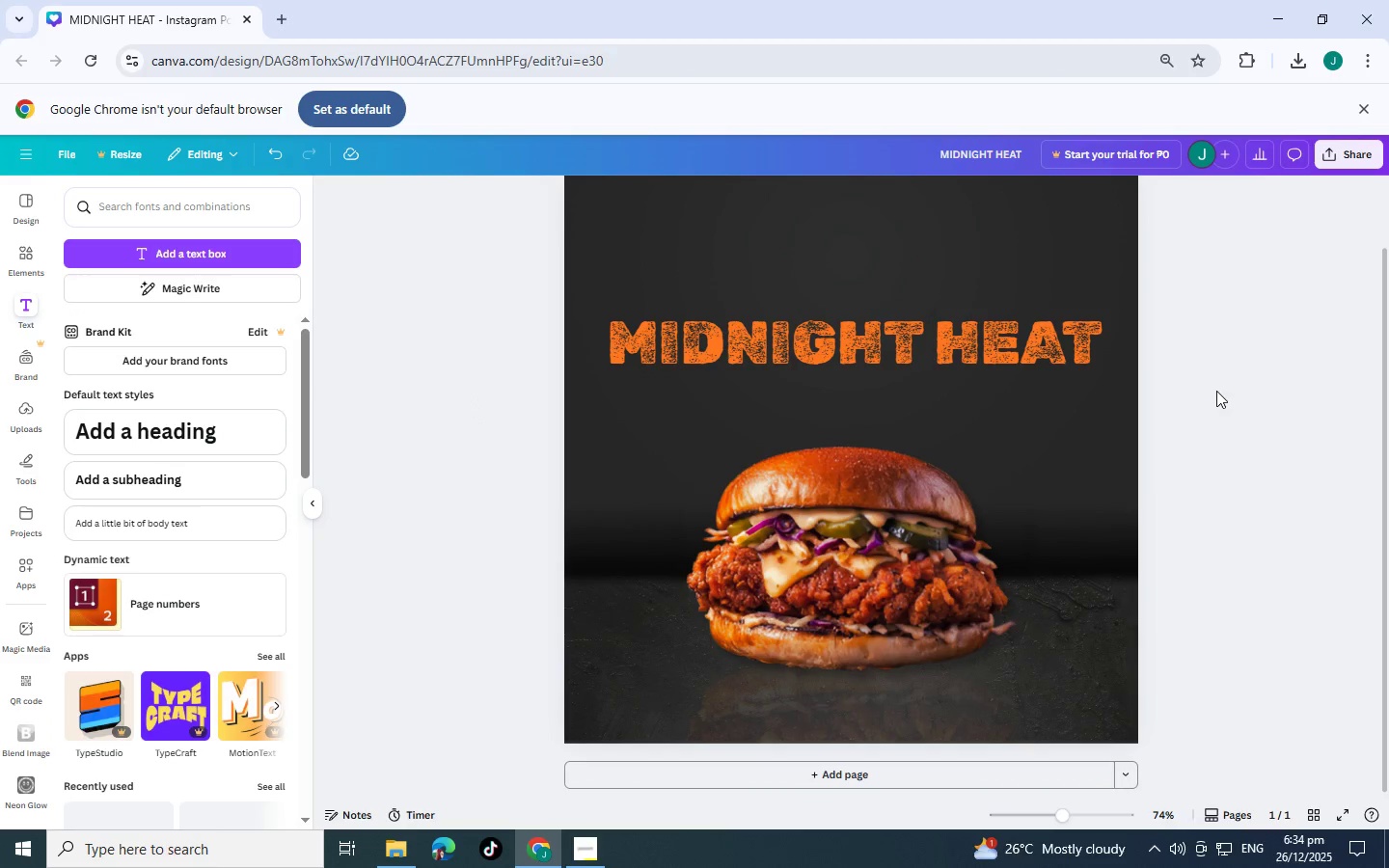 
scroll: coordinate [1216, 391], scroll_direction: none, amount: 0.0
 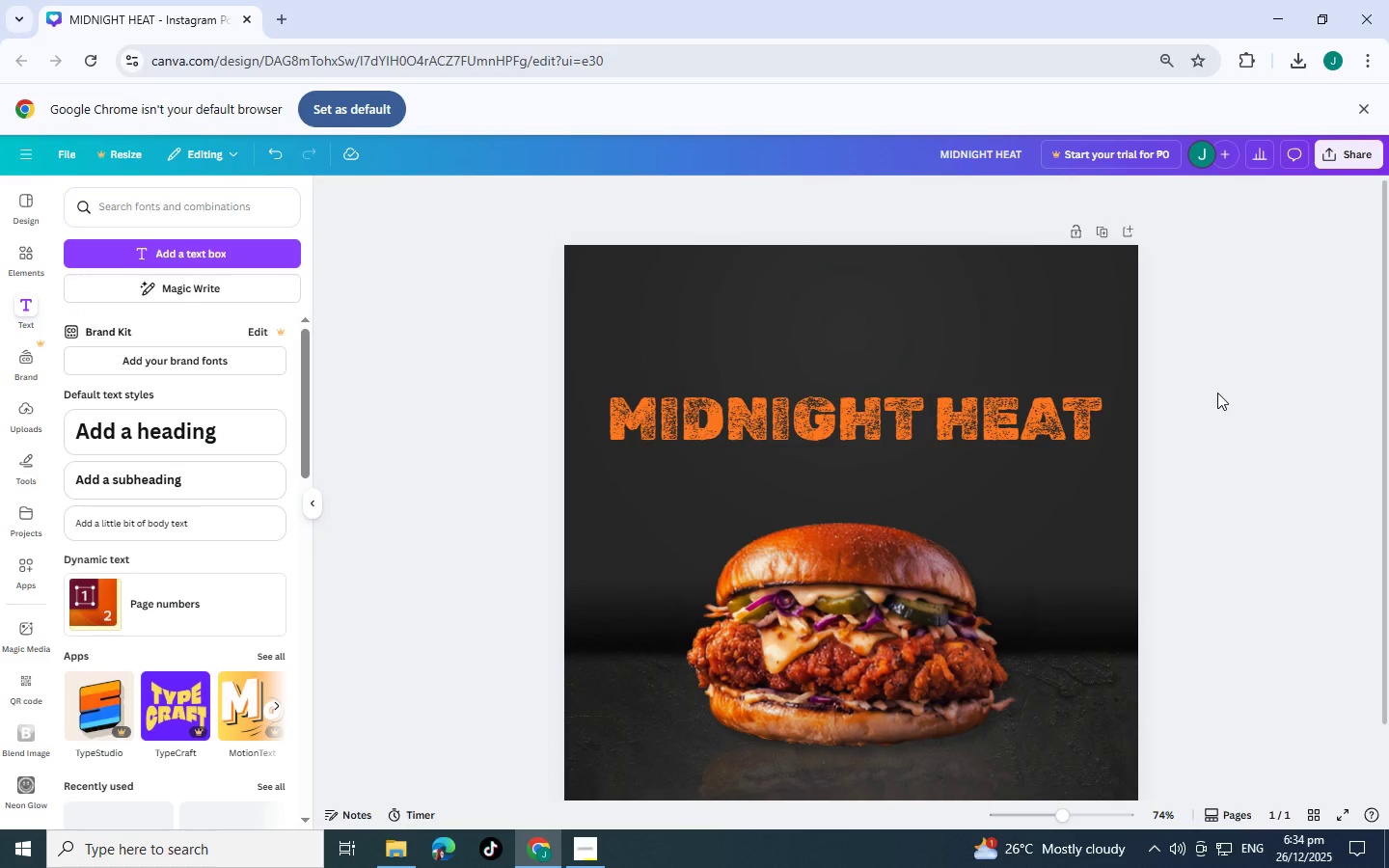 
scroll: coordinate [1217, 393], scroll_direction: down, amount: 2.0
 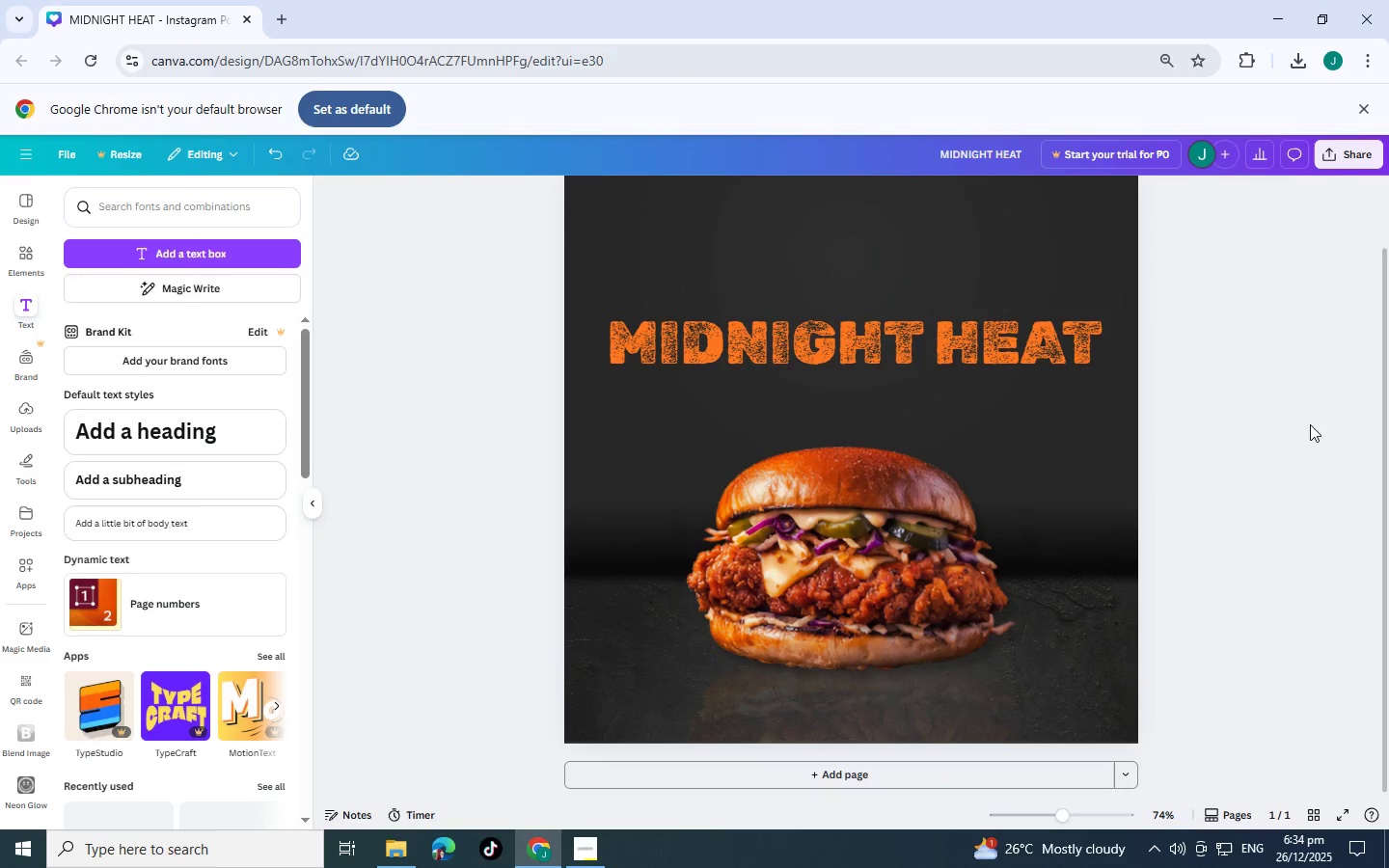 
scroll: coordinate [1314, 425], scroll_direction: up, amount: 3.0
 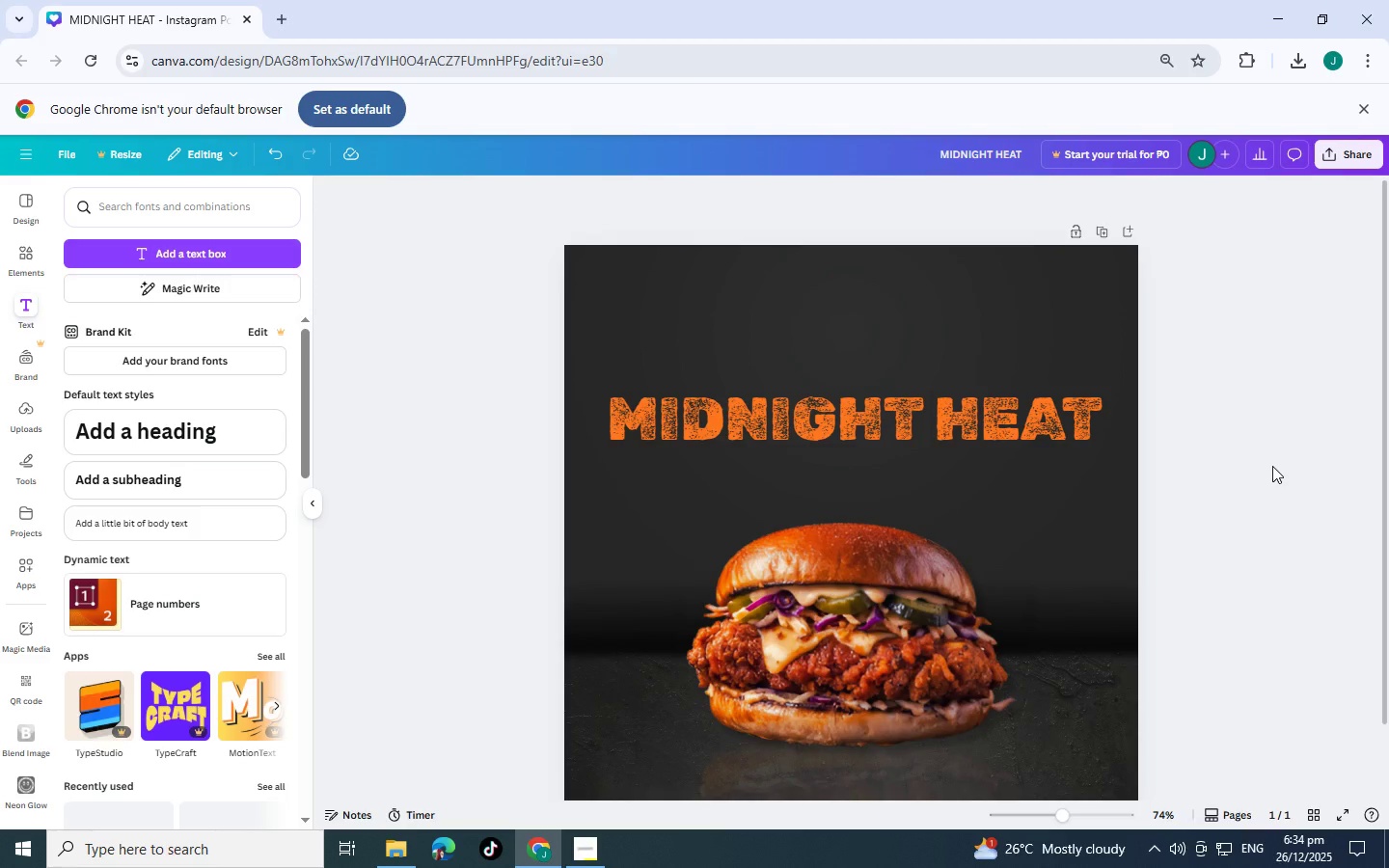 
scroll: coordinate [1272, 466], scroll_direction: down, amount: 1.0
 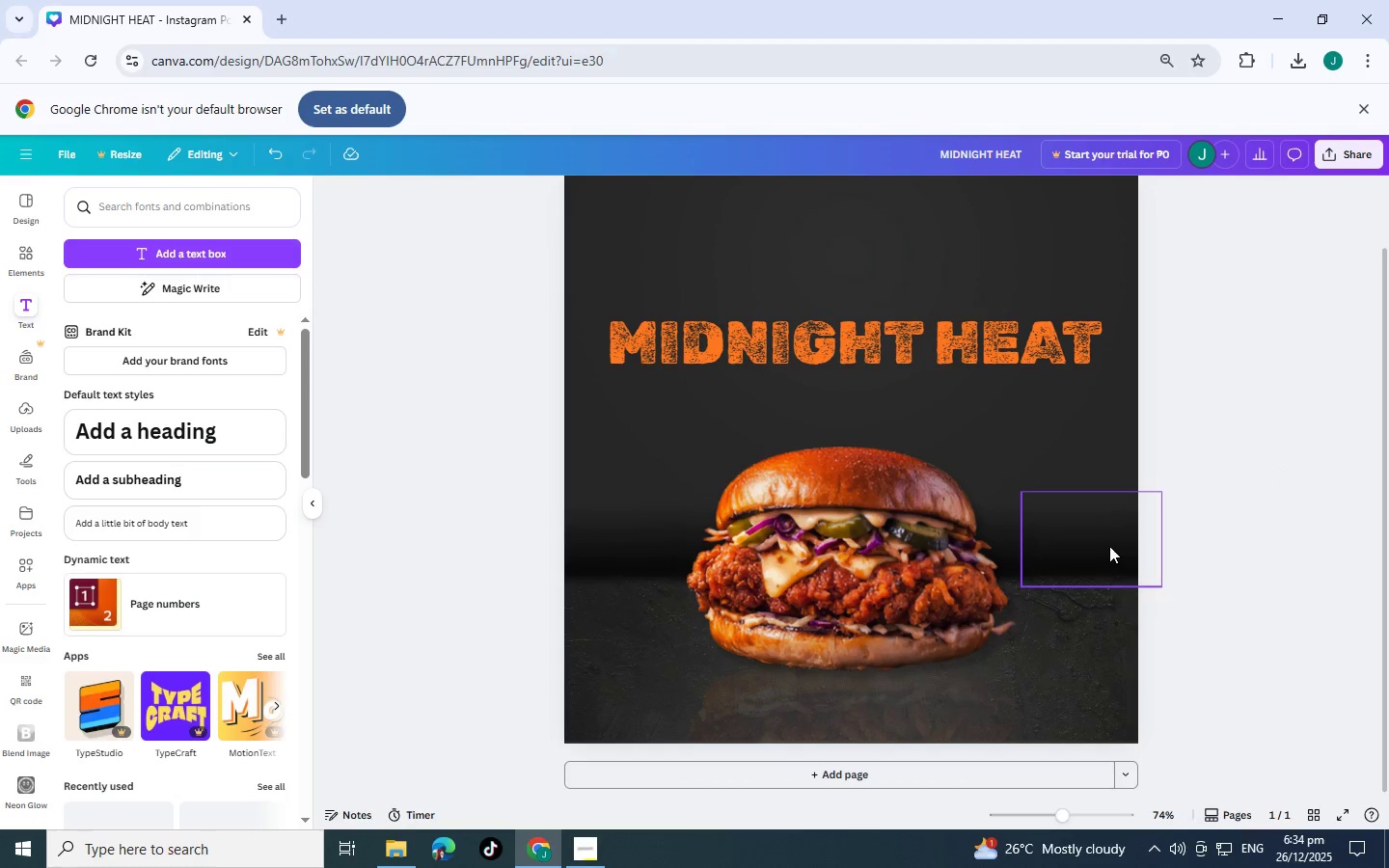 
left_click([1196, 510])
 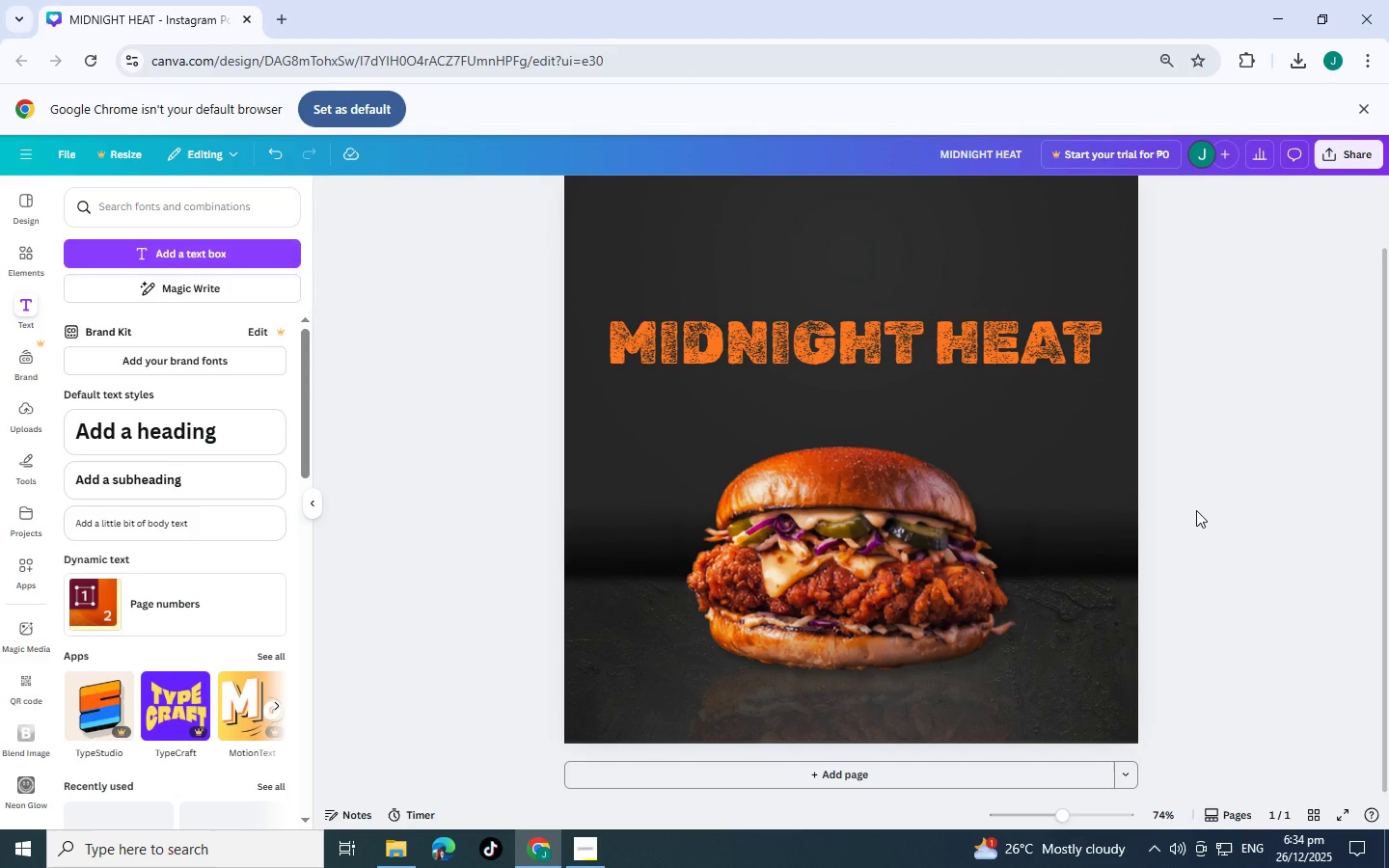 
scroll: coordinate [160, 684], scroll_direction: down, amount: 7.0
 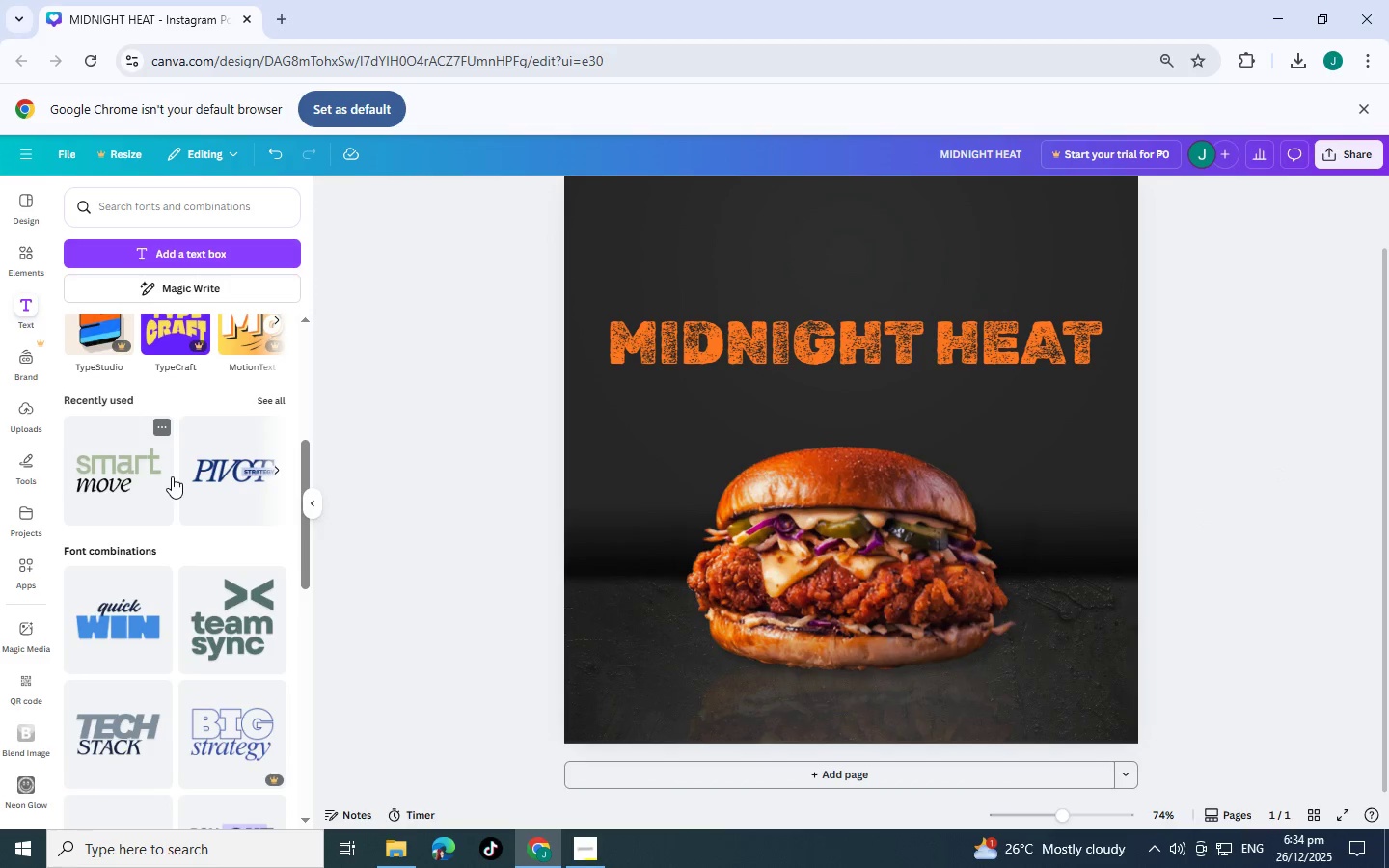 
scroll: coordinate [172, 469], scroll_direction: up, amount: 2.0
 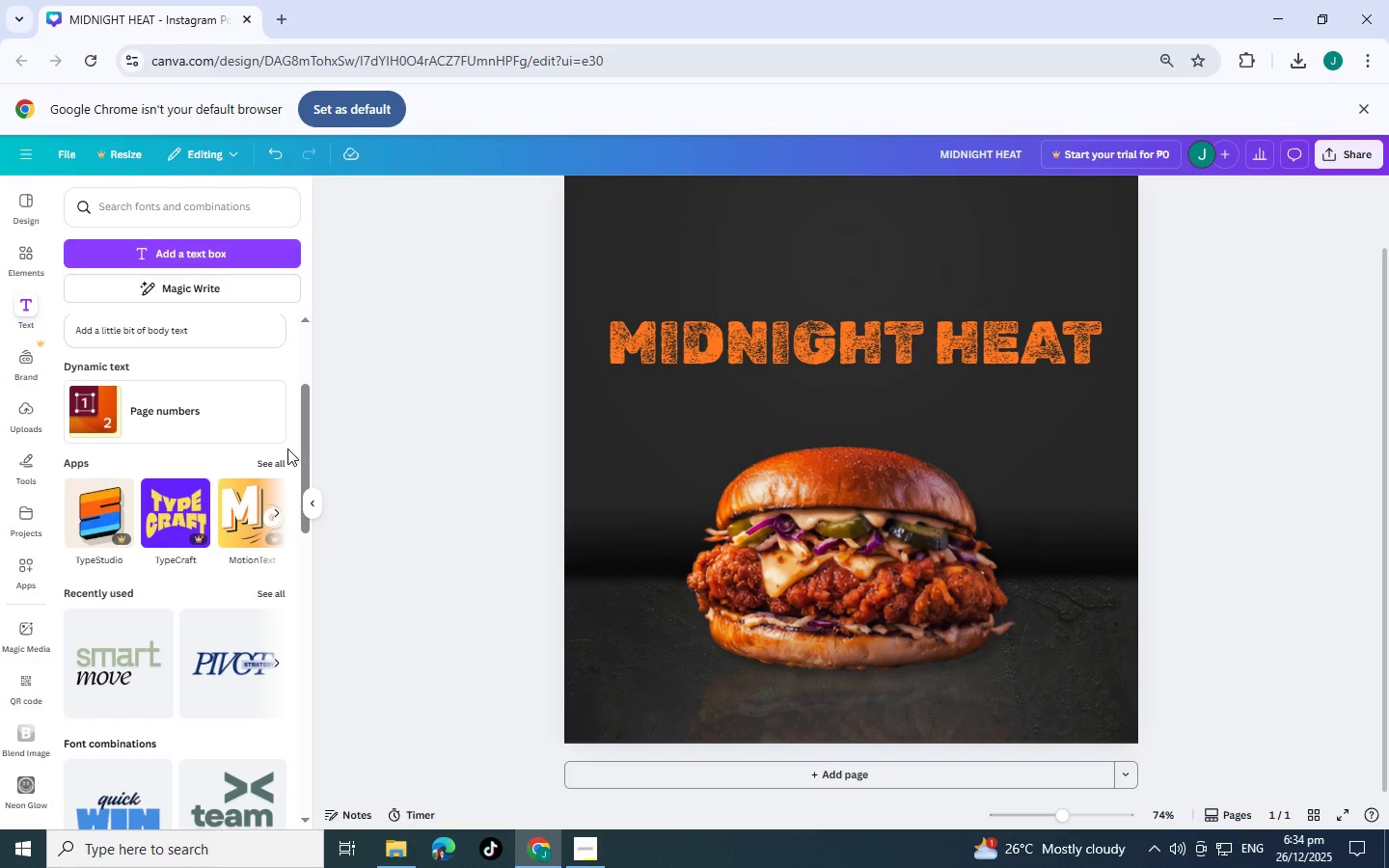 
left_click([273, 453])
 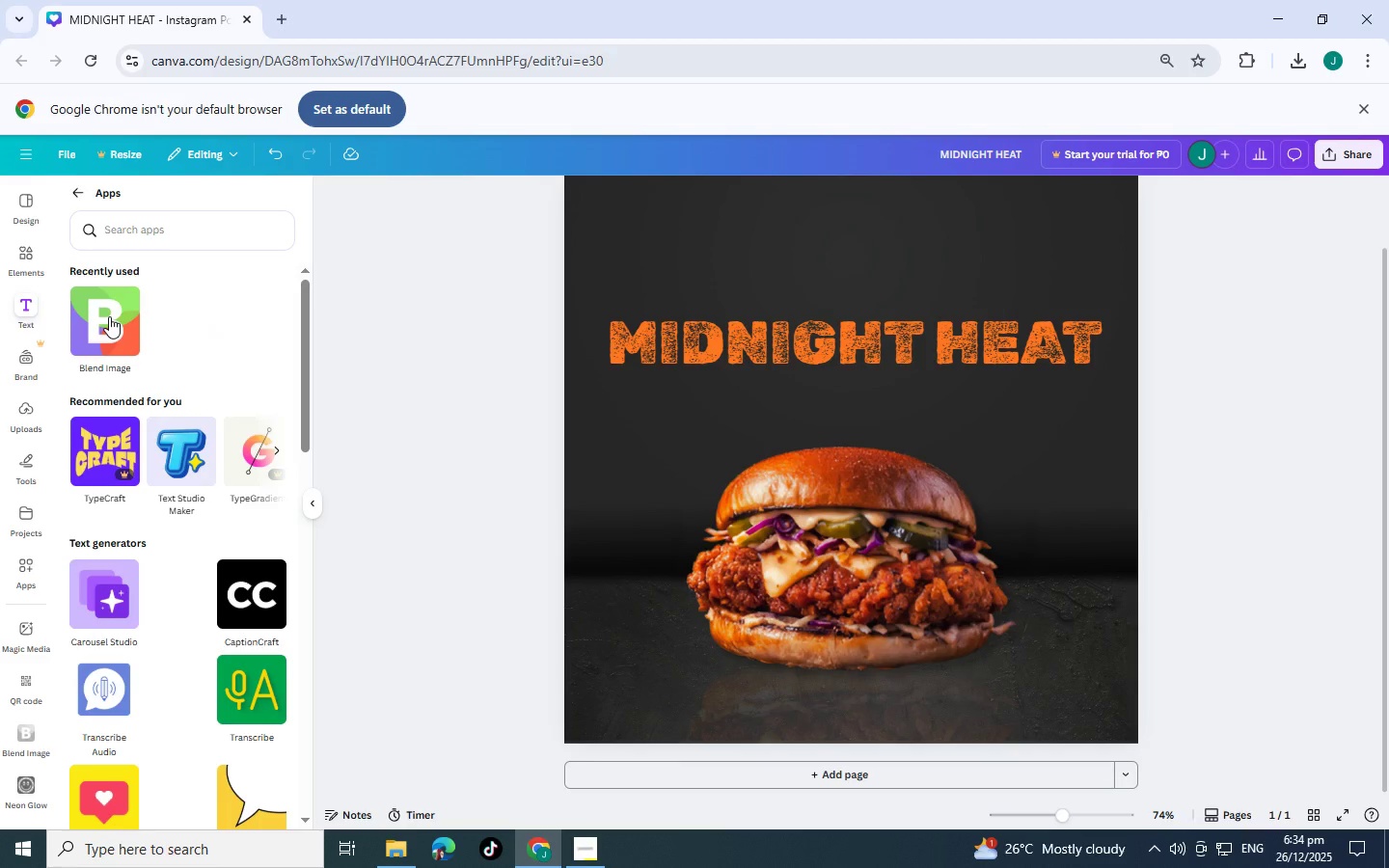 
left_click([109, 316])
 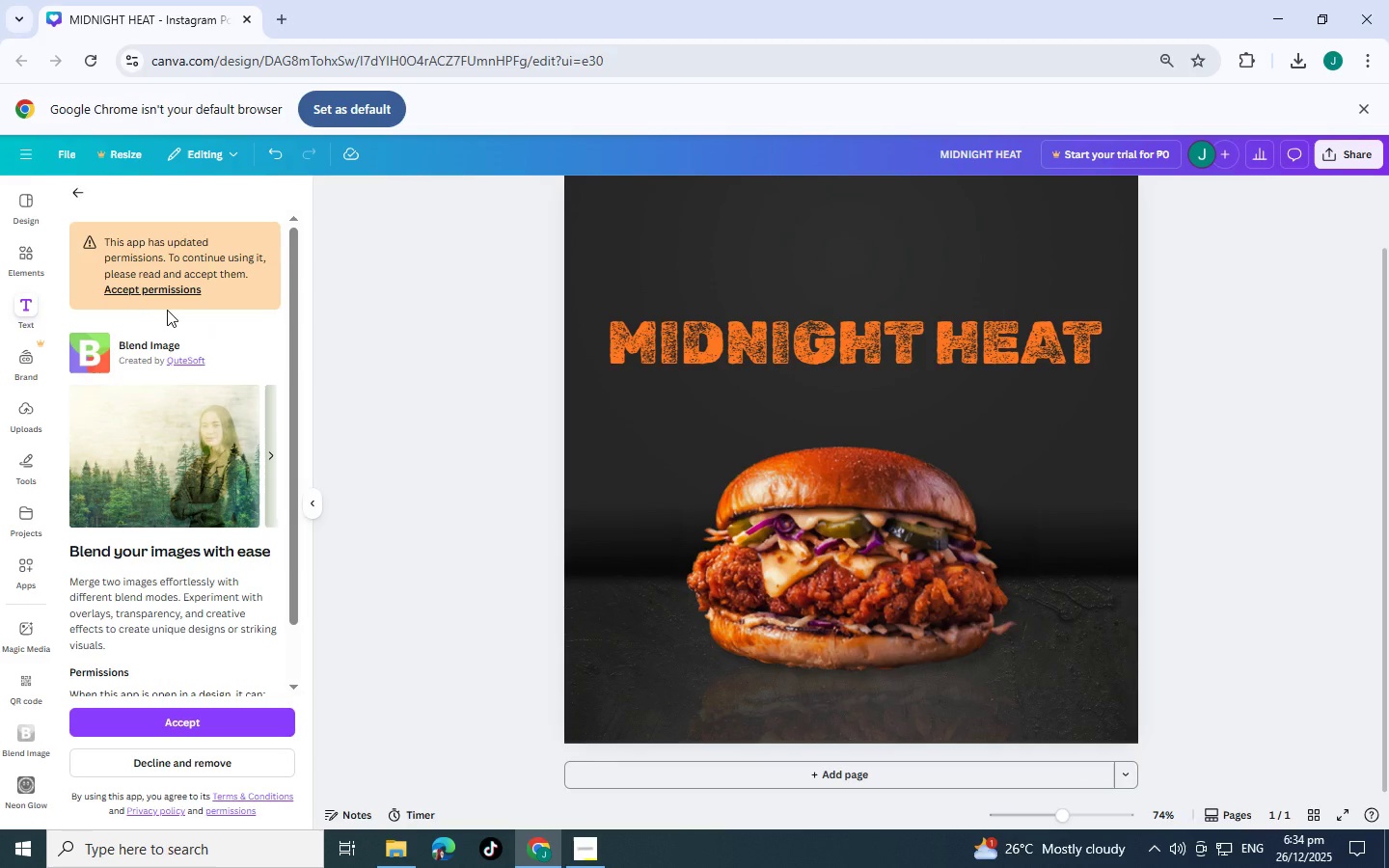 
scroll: coordinate [153, 411], scroll_direction: down, amount: 2.0
 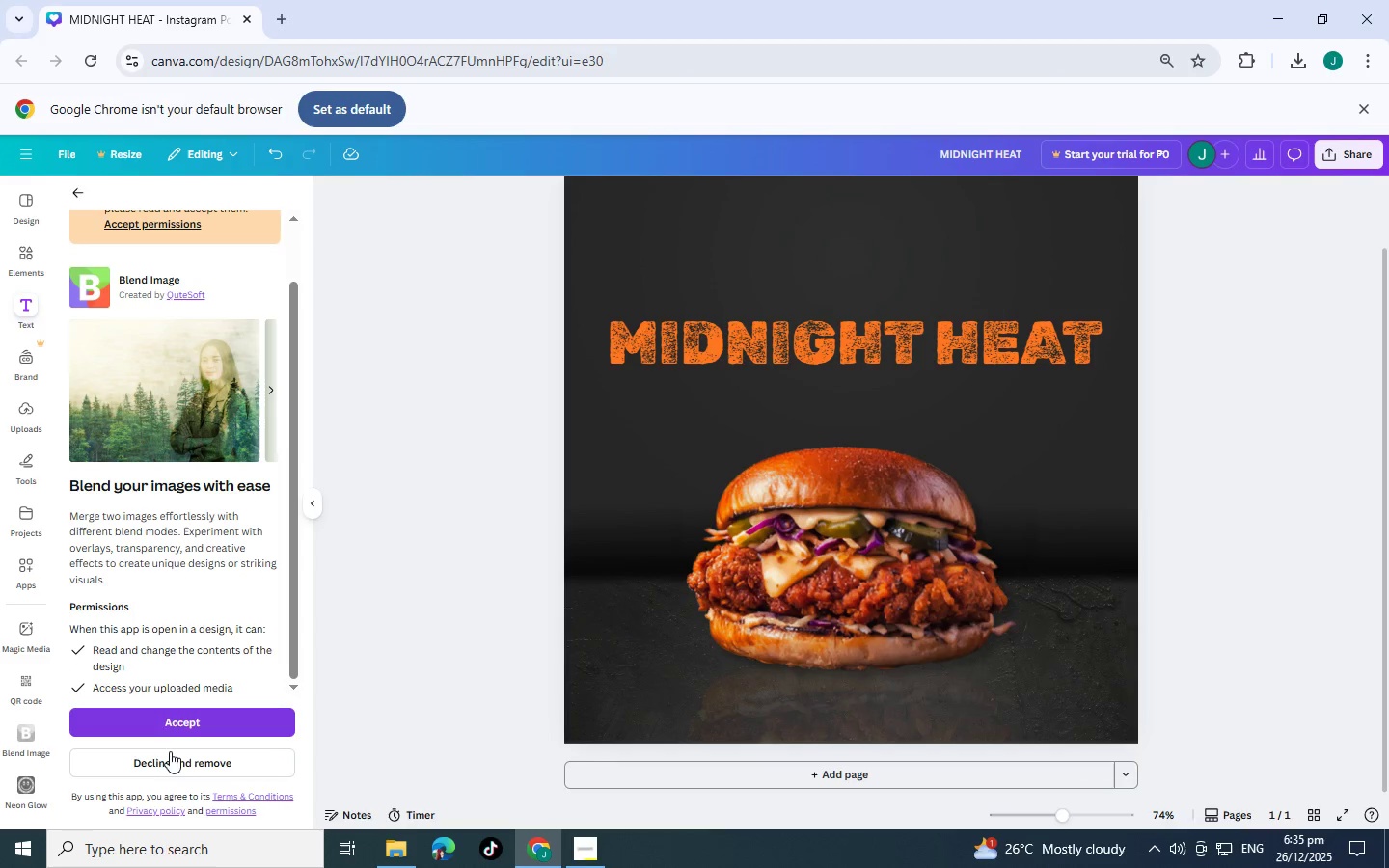 
left_click([164, 720])
 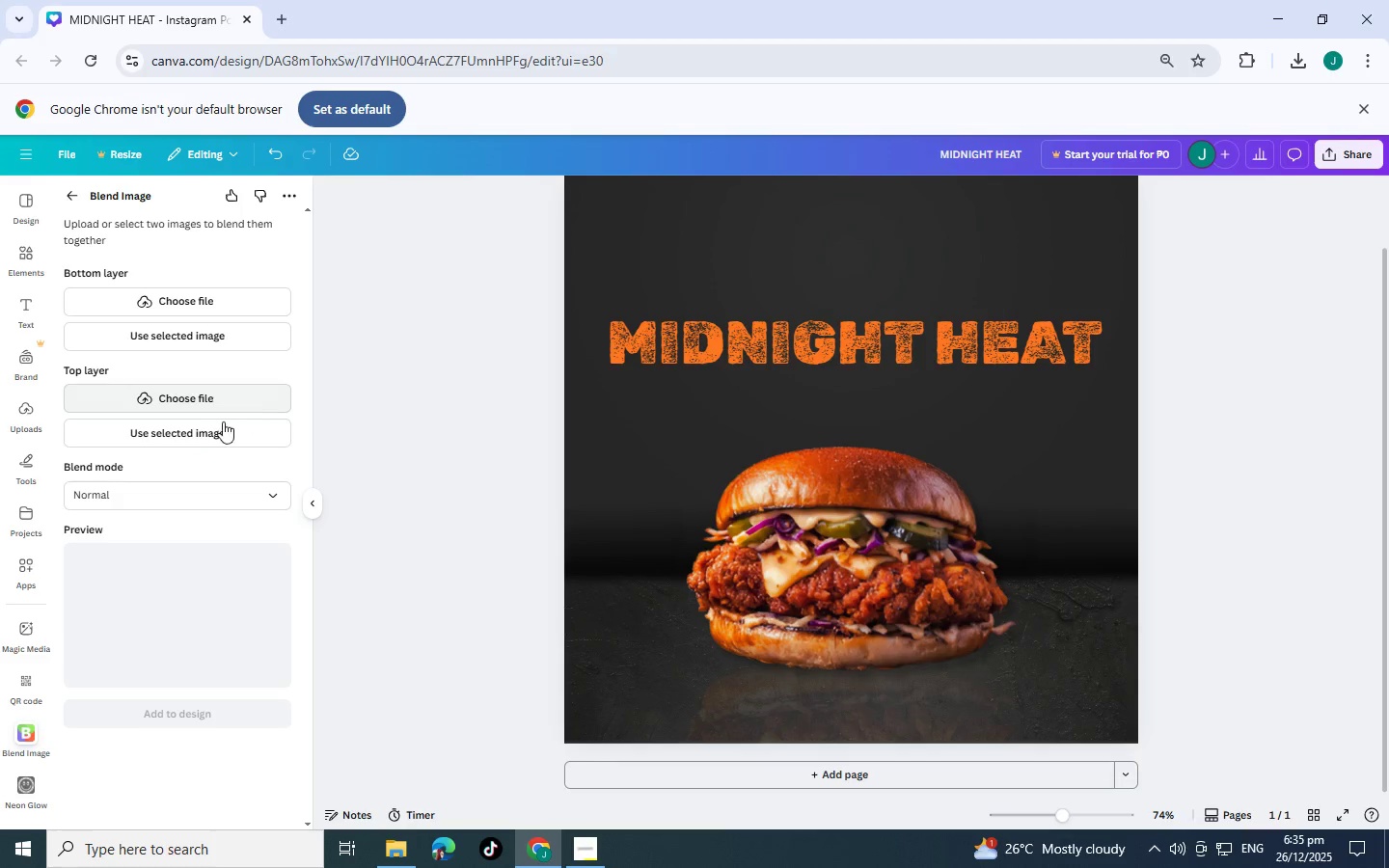 
wait(7.44)
 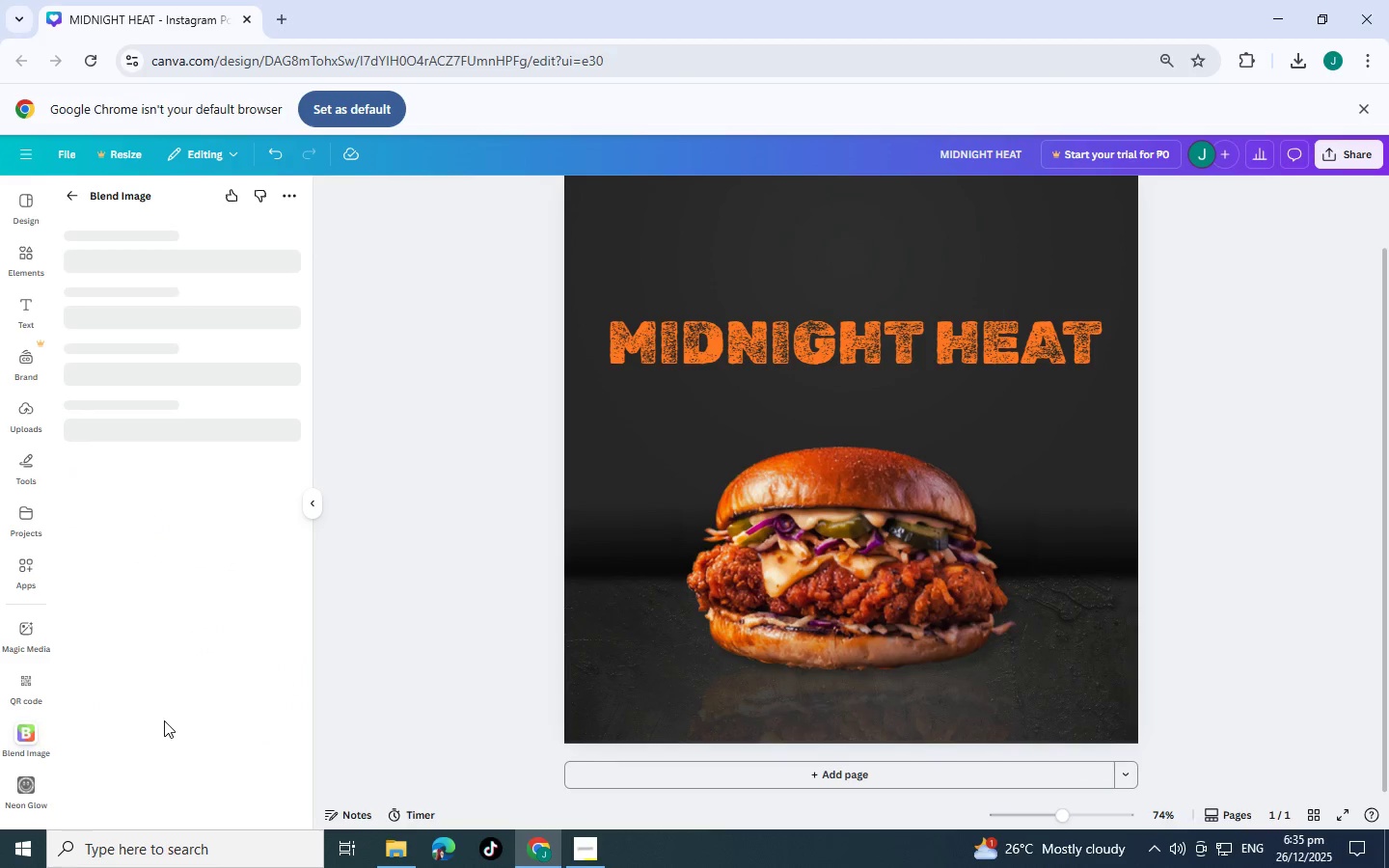 
scroll: coordinate [206, 502], scroll_direction: down, amount: 3.0
 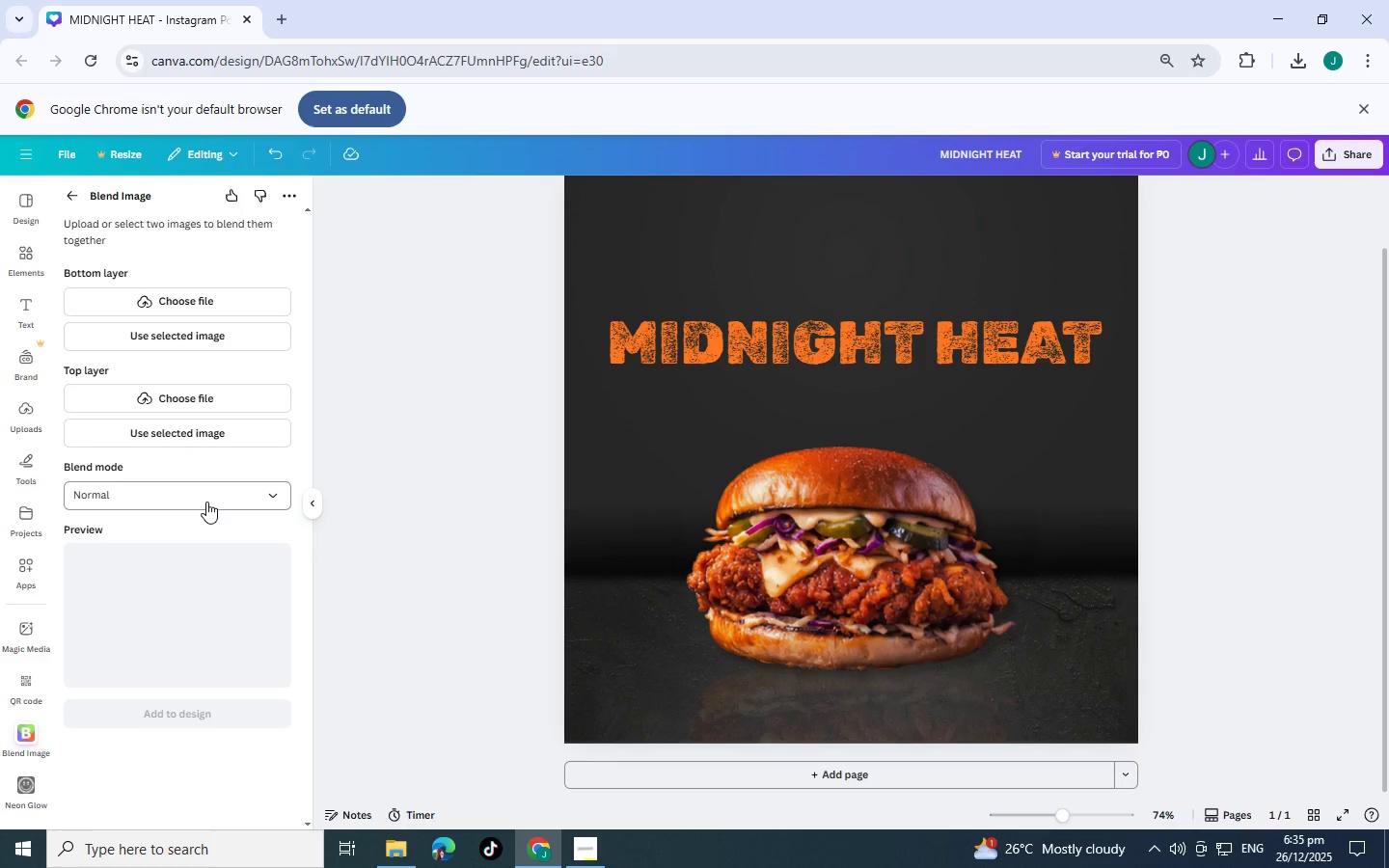 
left_click([206, 502])
 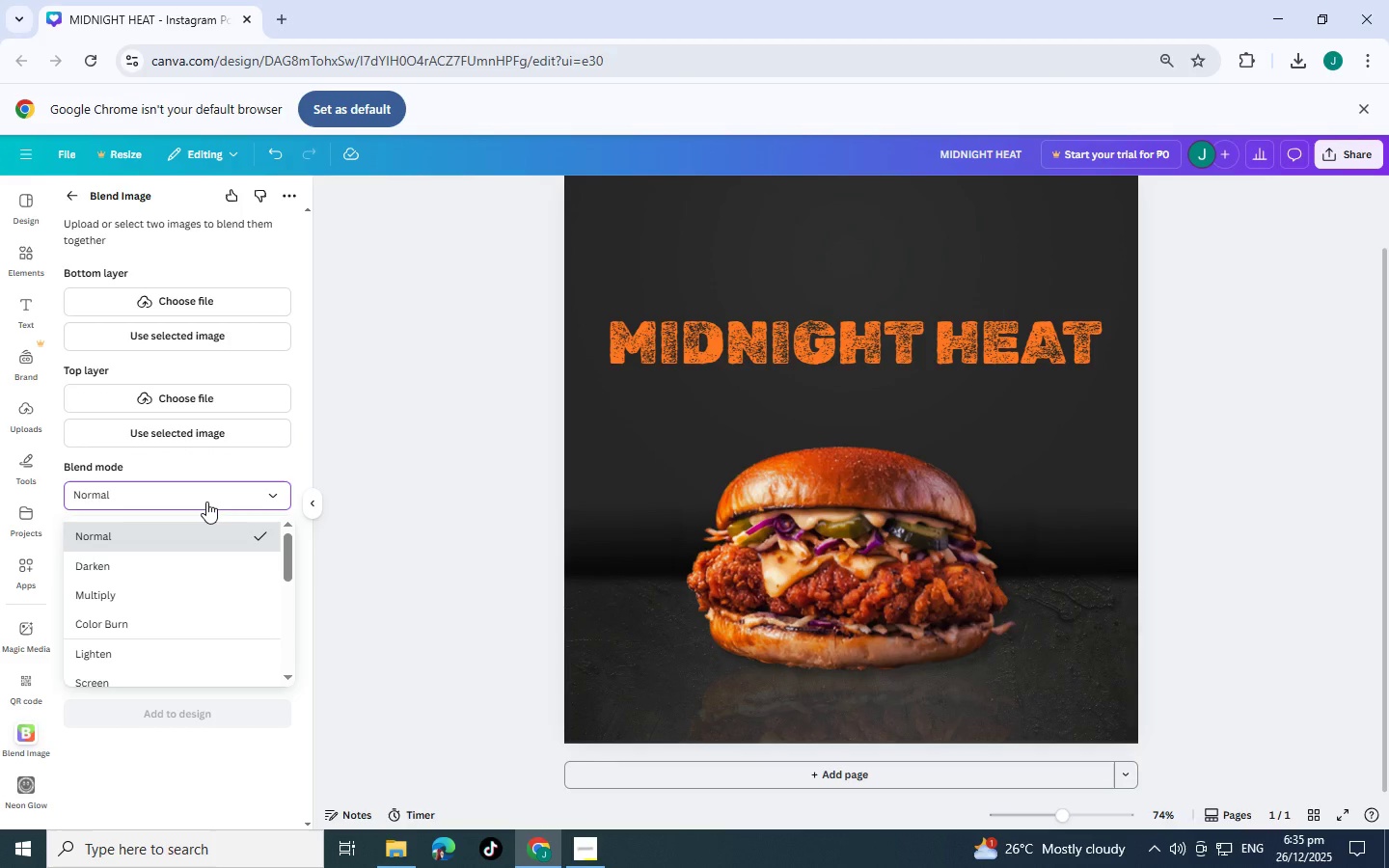 
left_click([206, 502])
 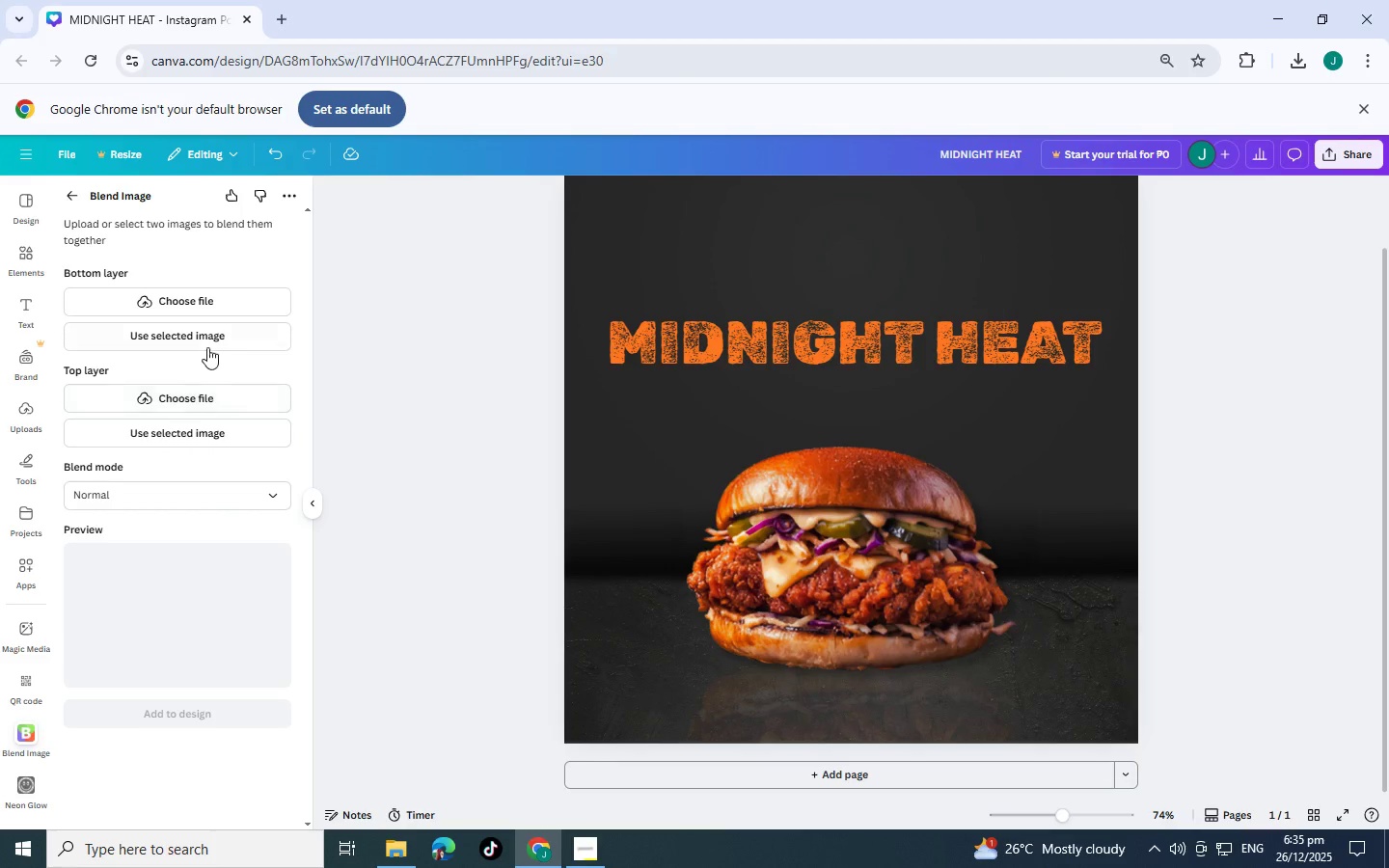 
left_click([190, 437])
 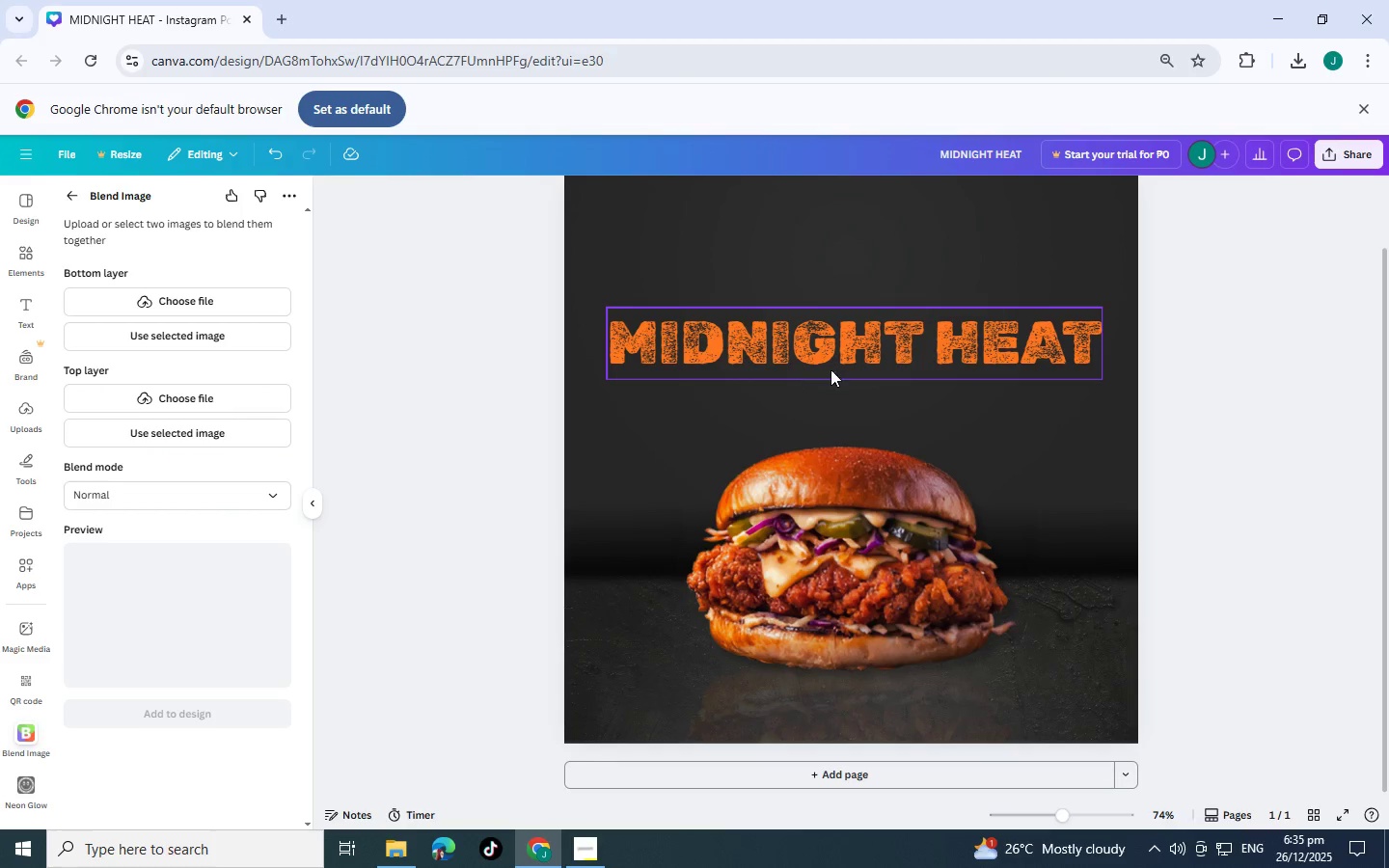 
left_click([838, 355])
 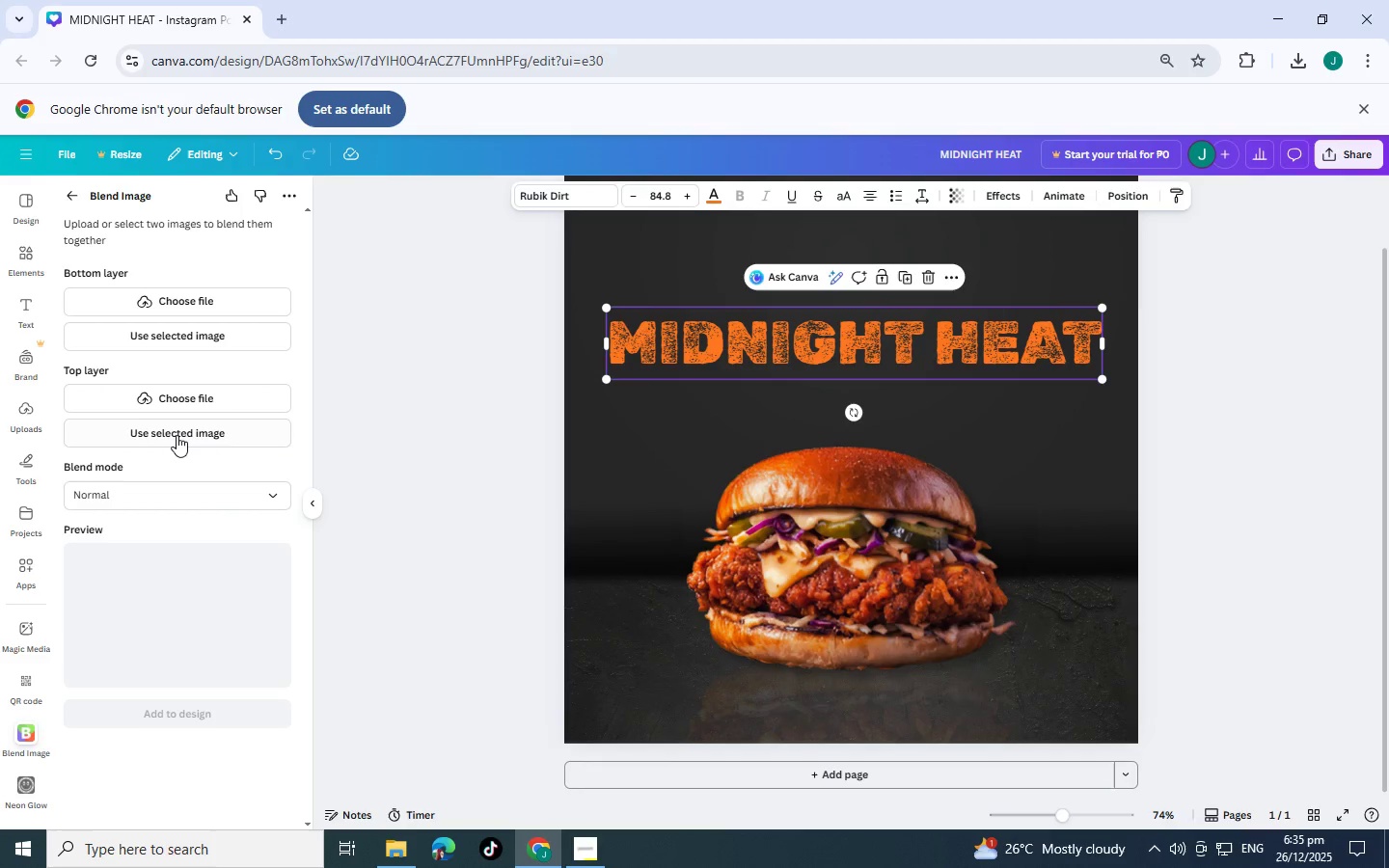 
left_click([177, 435])
 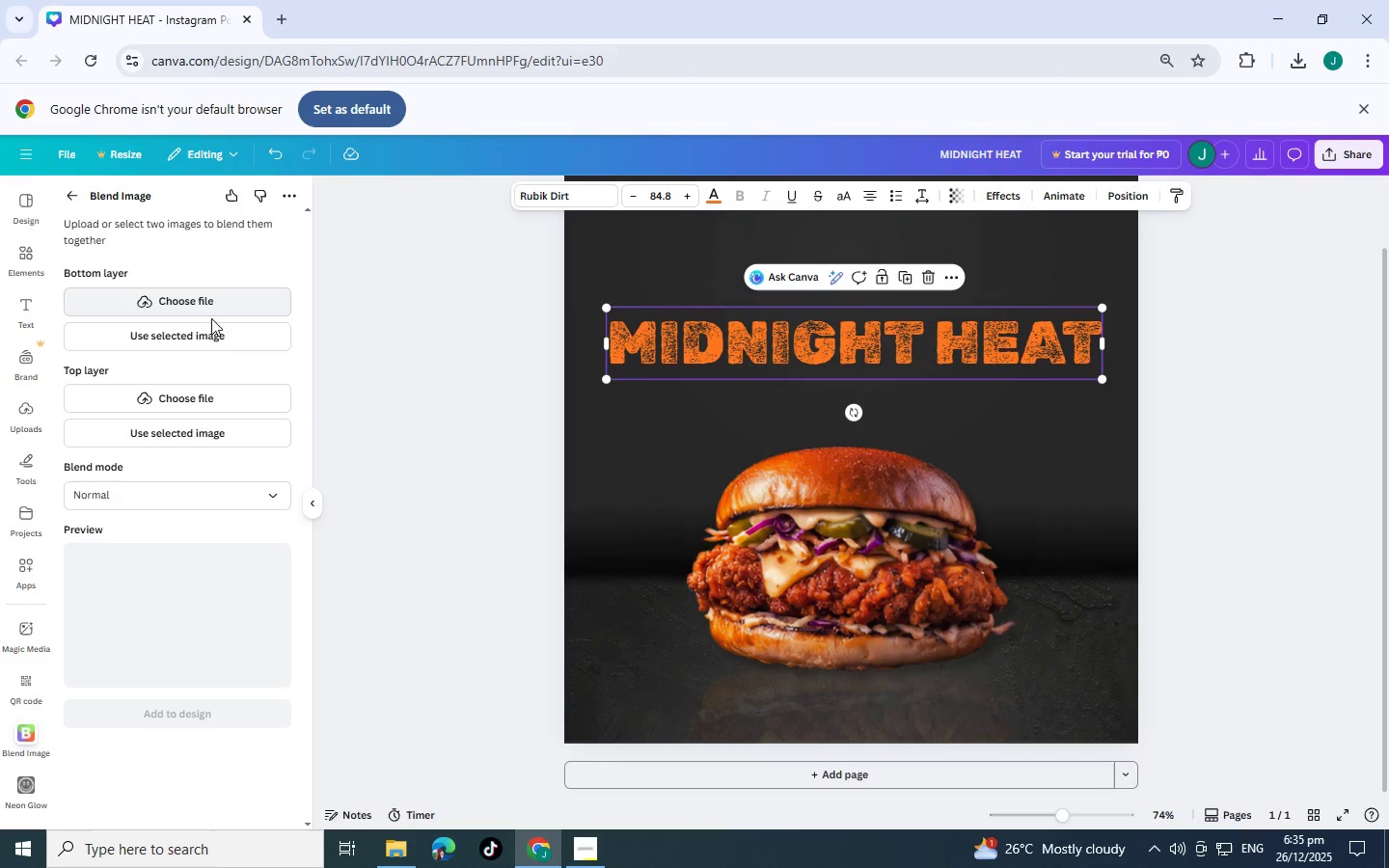 
left_click([231, 340])
 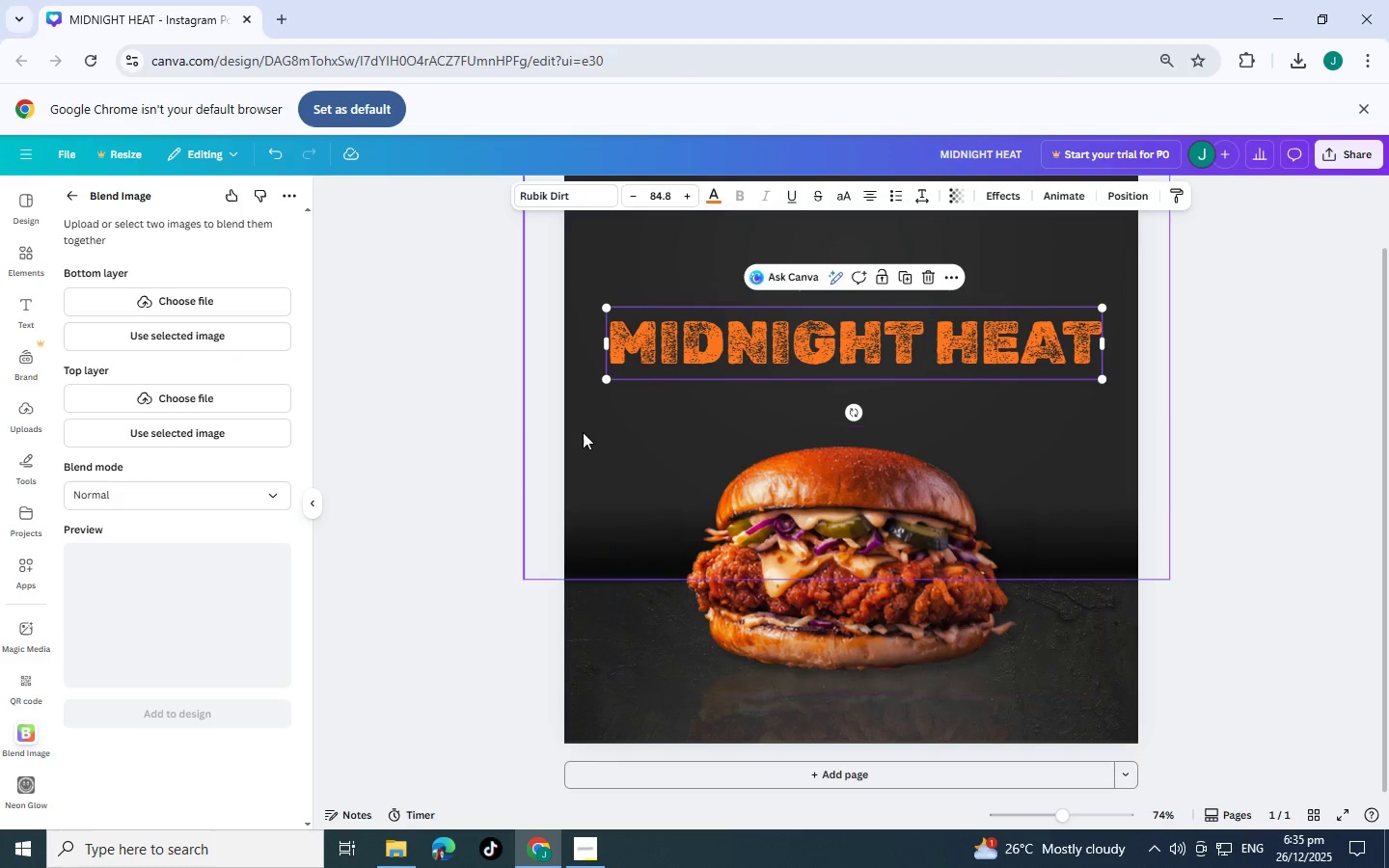 
left_click([583, 432])
 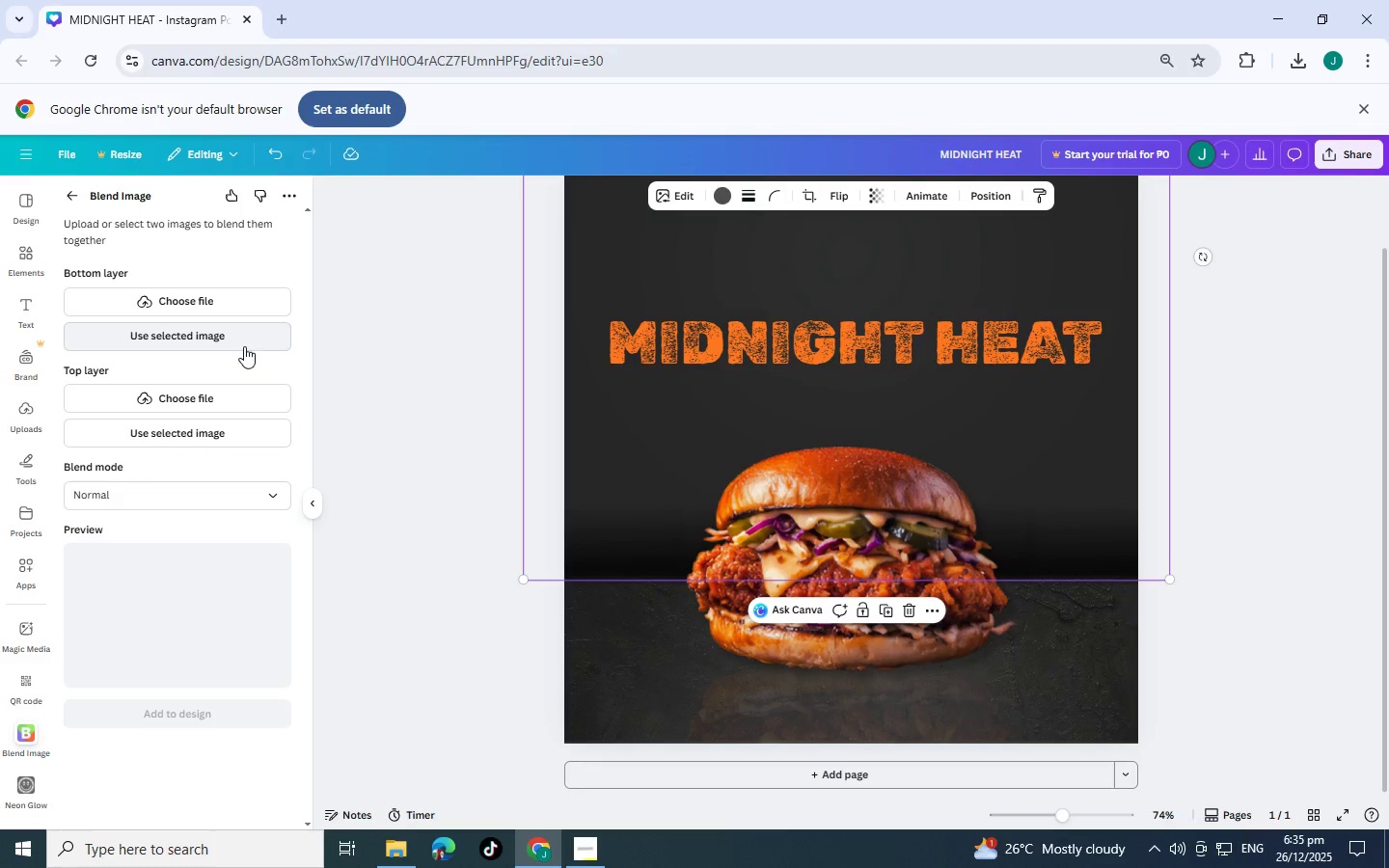 
left_click([223, 334])
 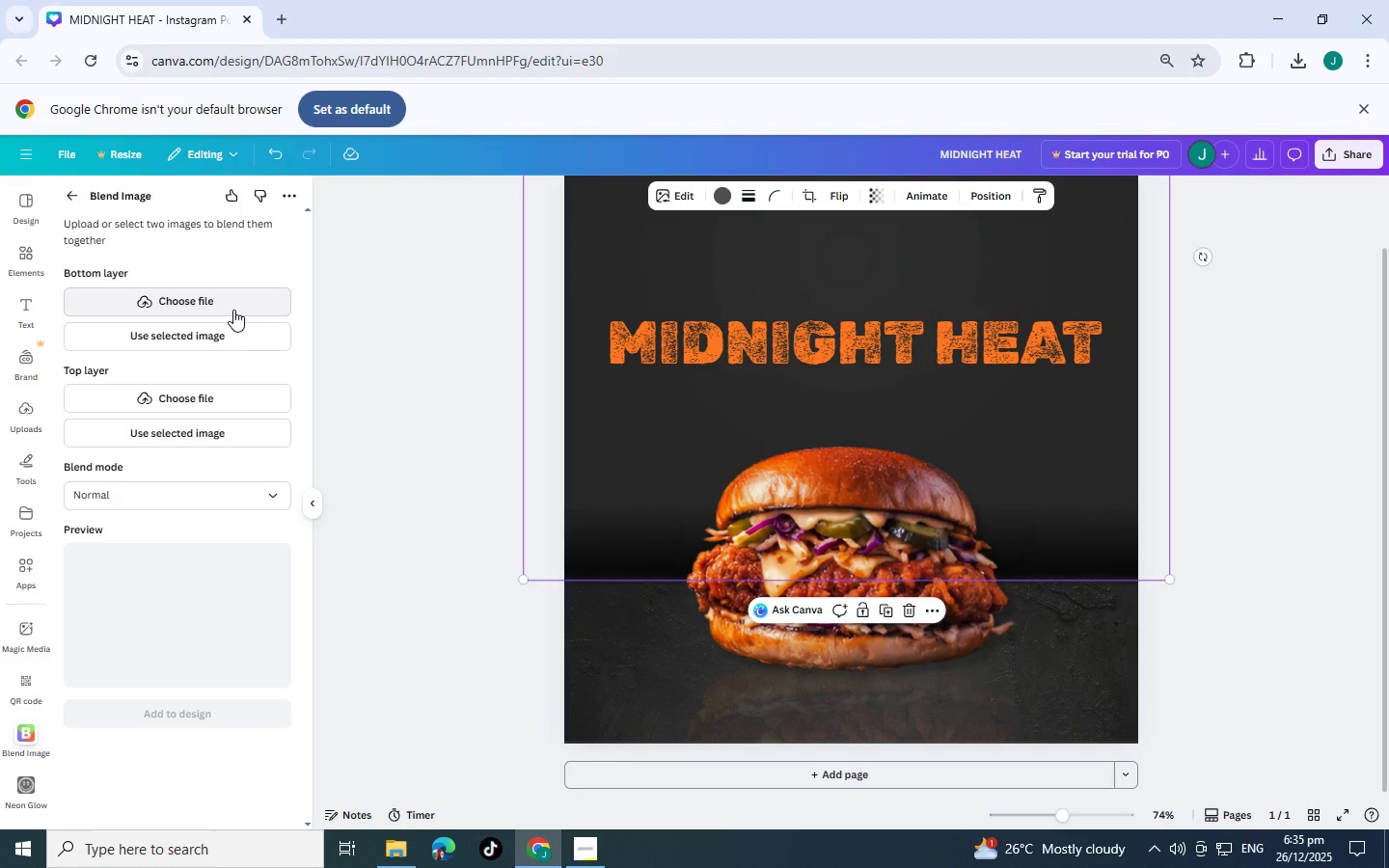 
scroll: coordinate [204, 508], scroll_direction: down, amount: 2.0
 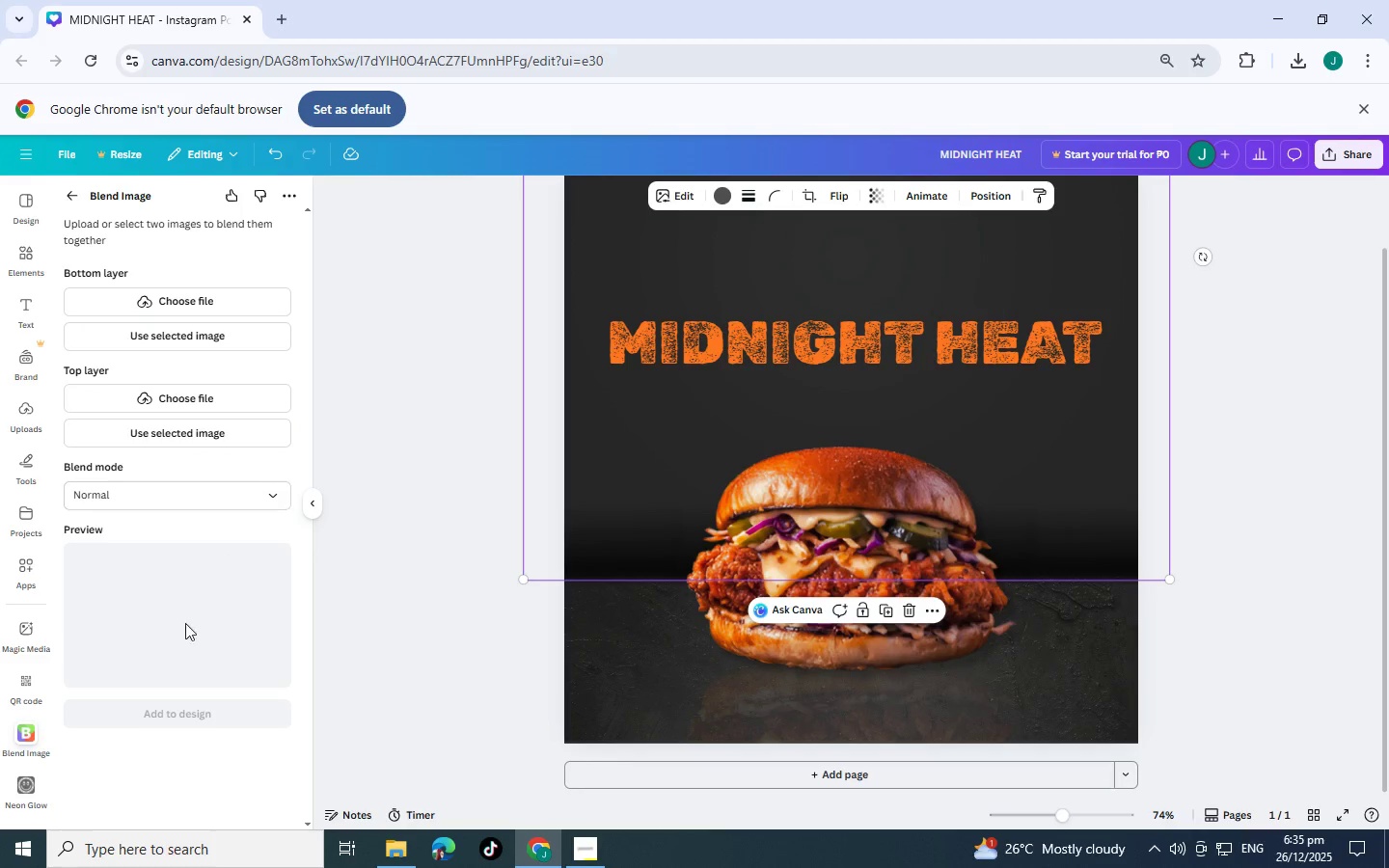 
left_click([190, 637])
 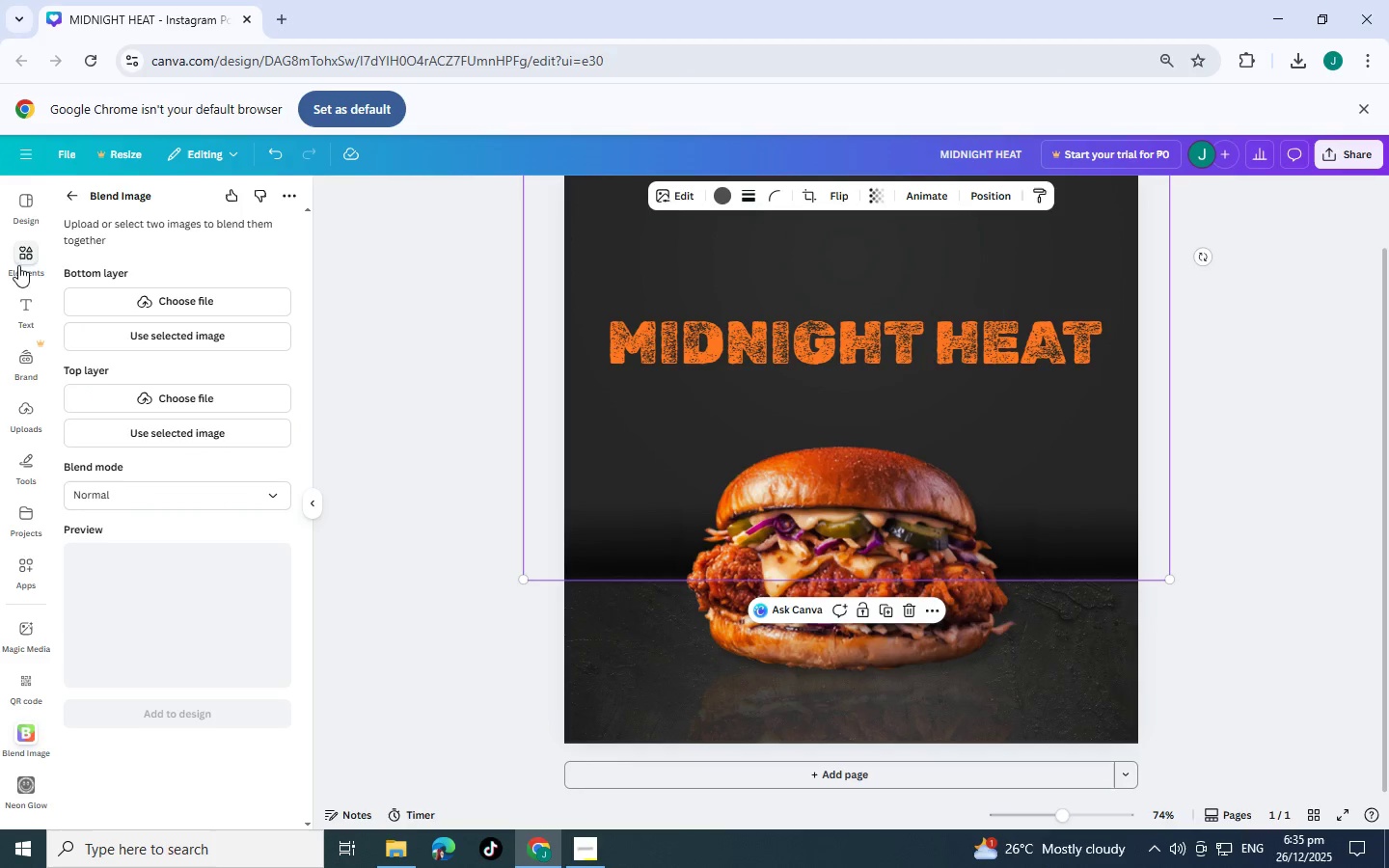 
scroll: coordinate [179, 626], scroll_direction: down, amount: 3.0
 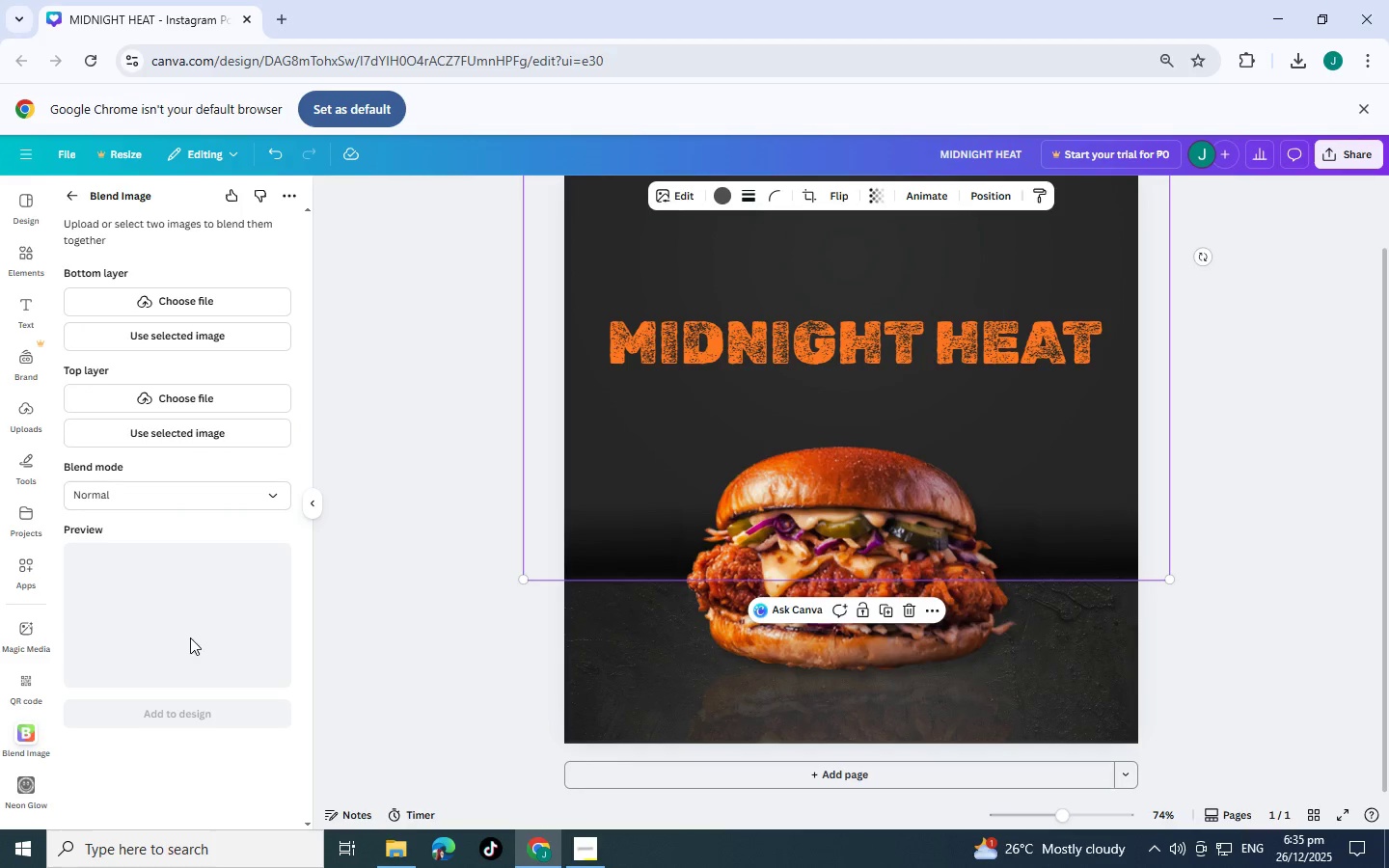 
left_click([522, 362])
 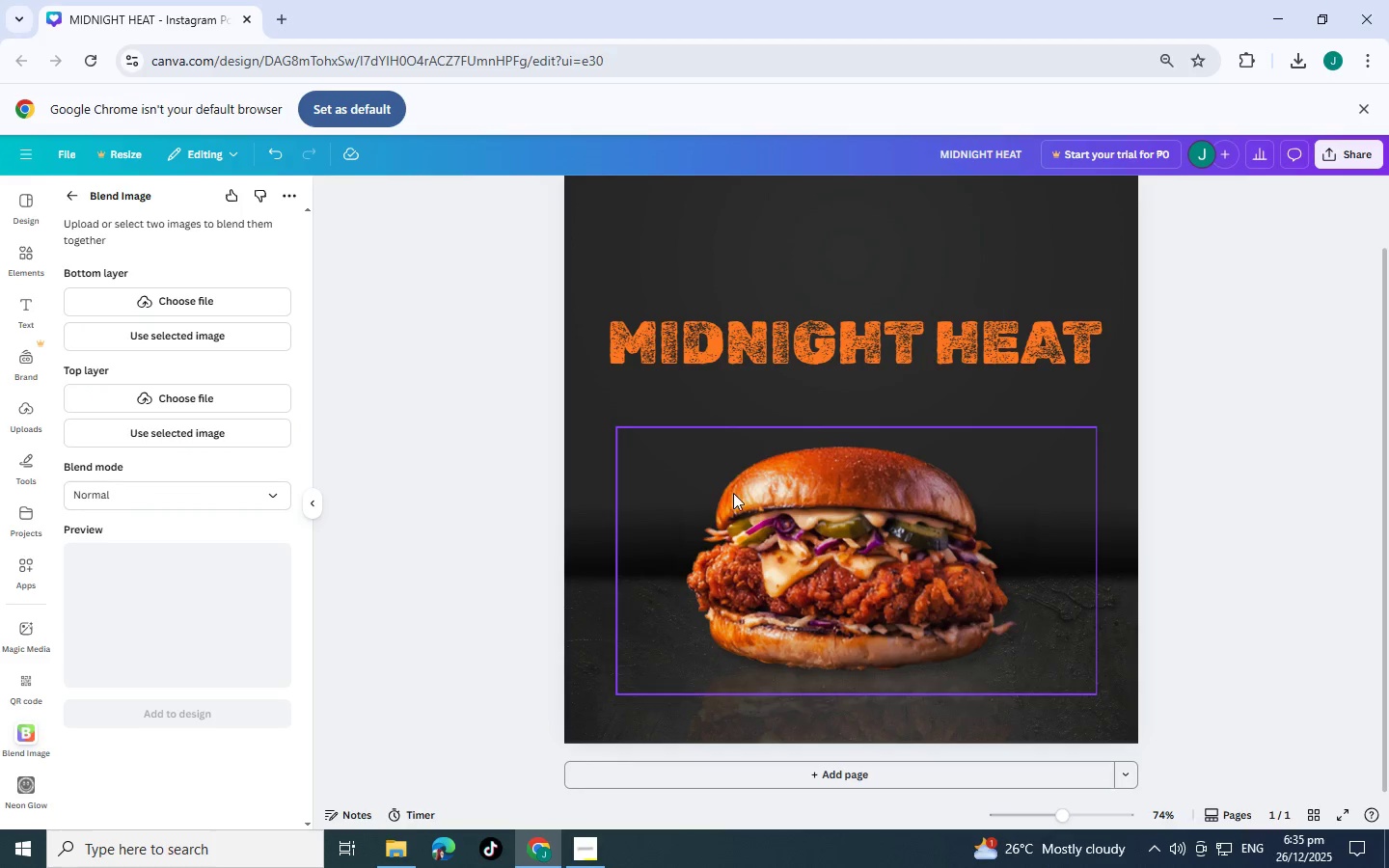 
scroll: coordinate [733, 493], scroll_direction: up, amount: 2.0
 